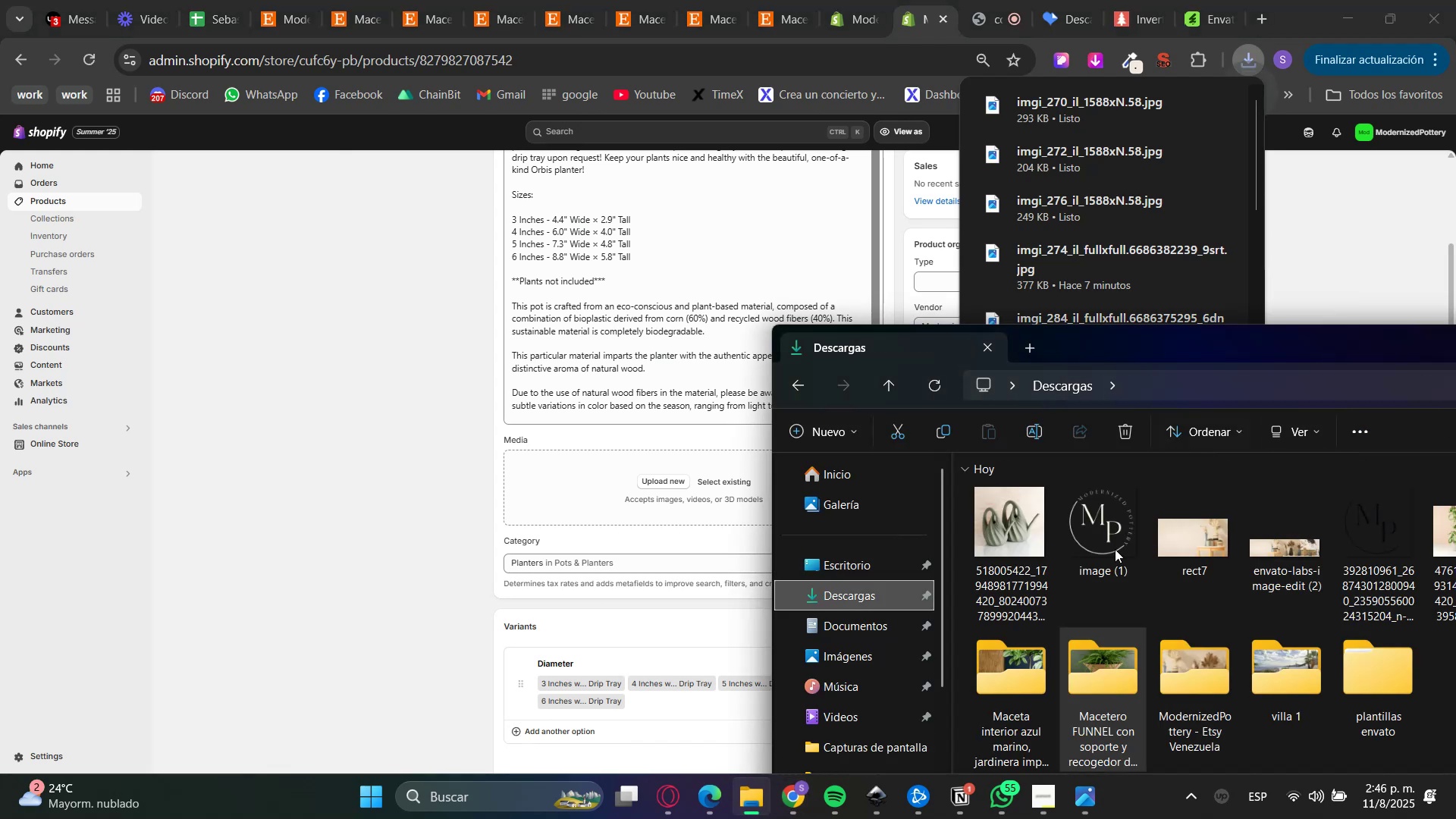 
double_click([1009, 674])
 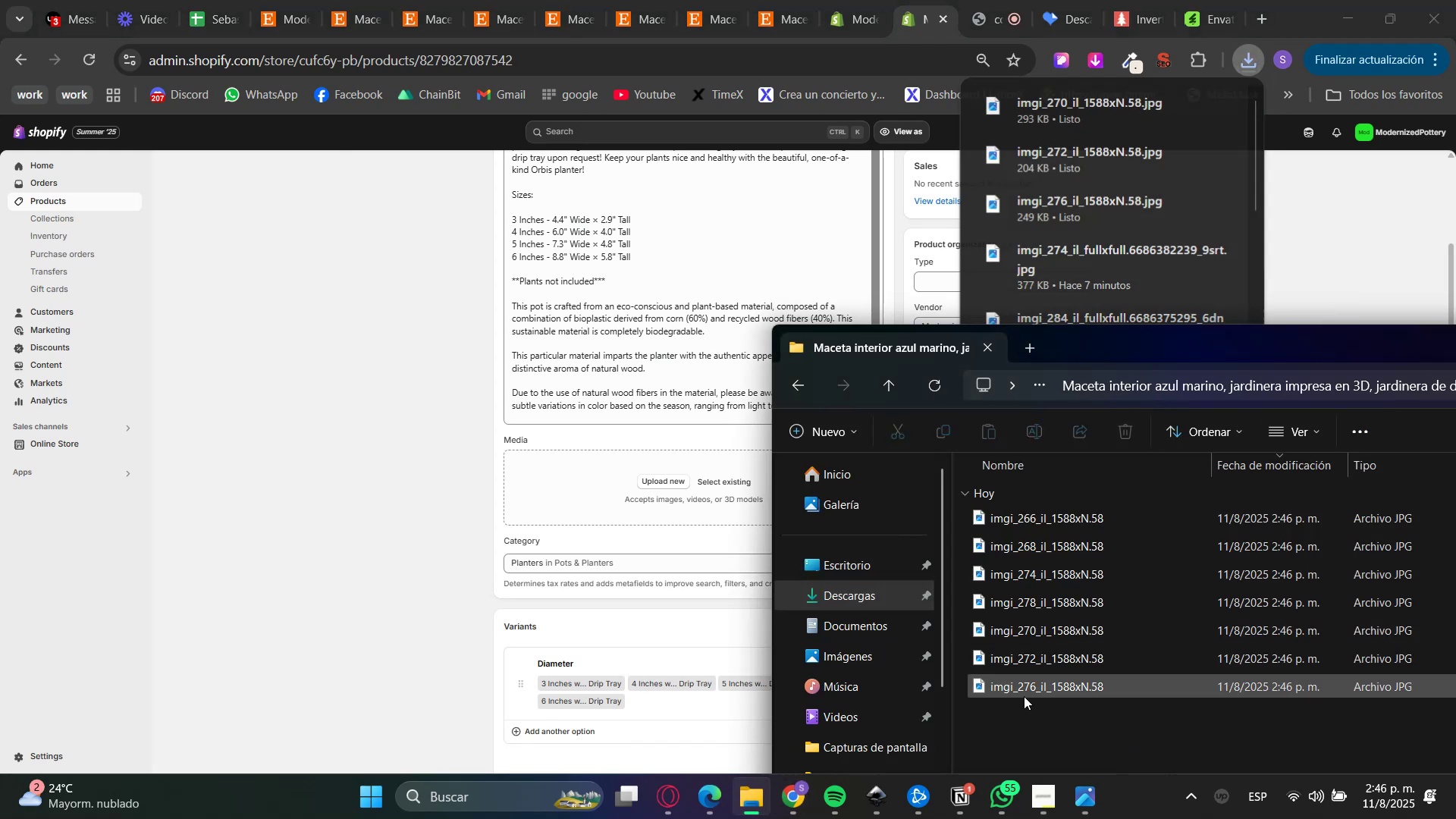 
hold_key(key=ControlLeft, duration=1.2)
scroll: coordinate [1076, 711], scroll_direction: up, amount: 25.0
 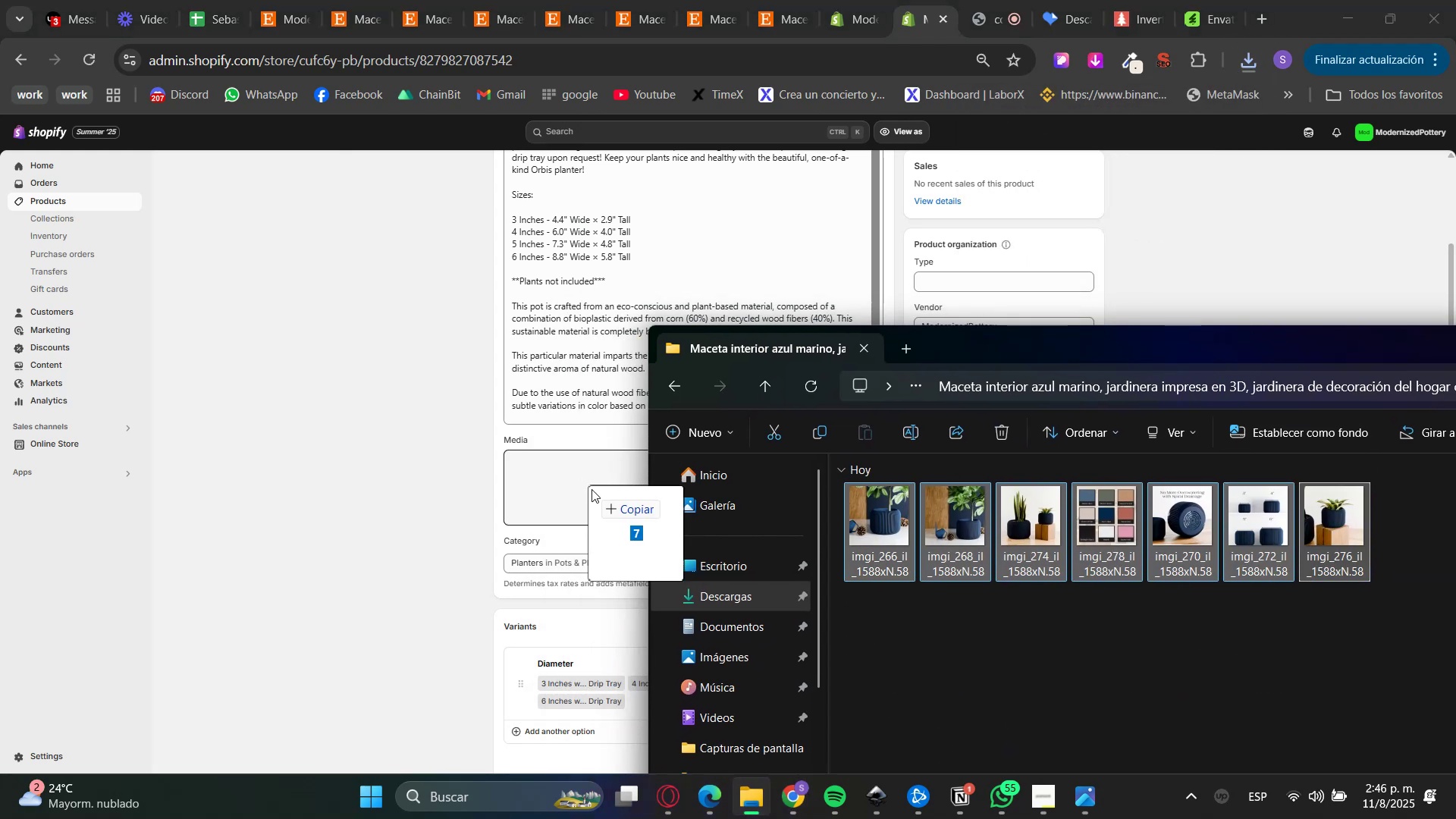 
mouse_move([651, 519])
 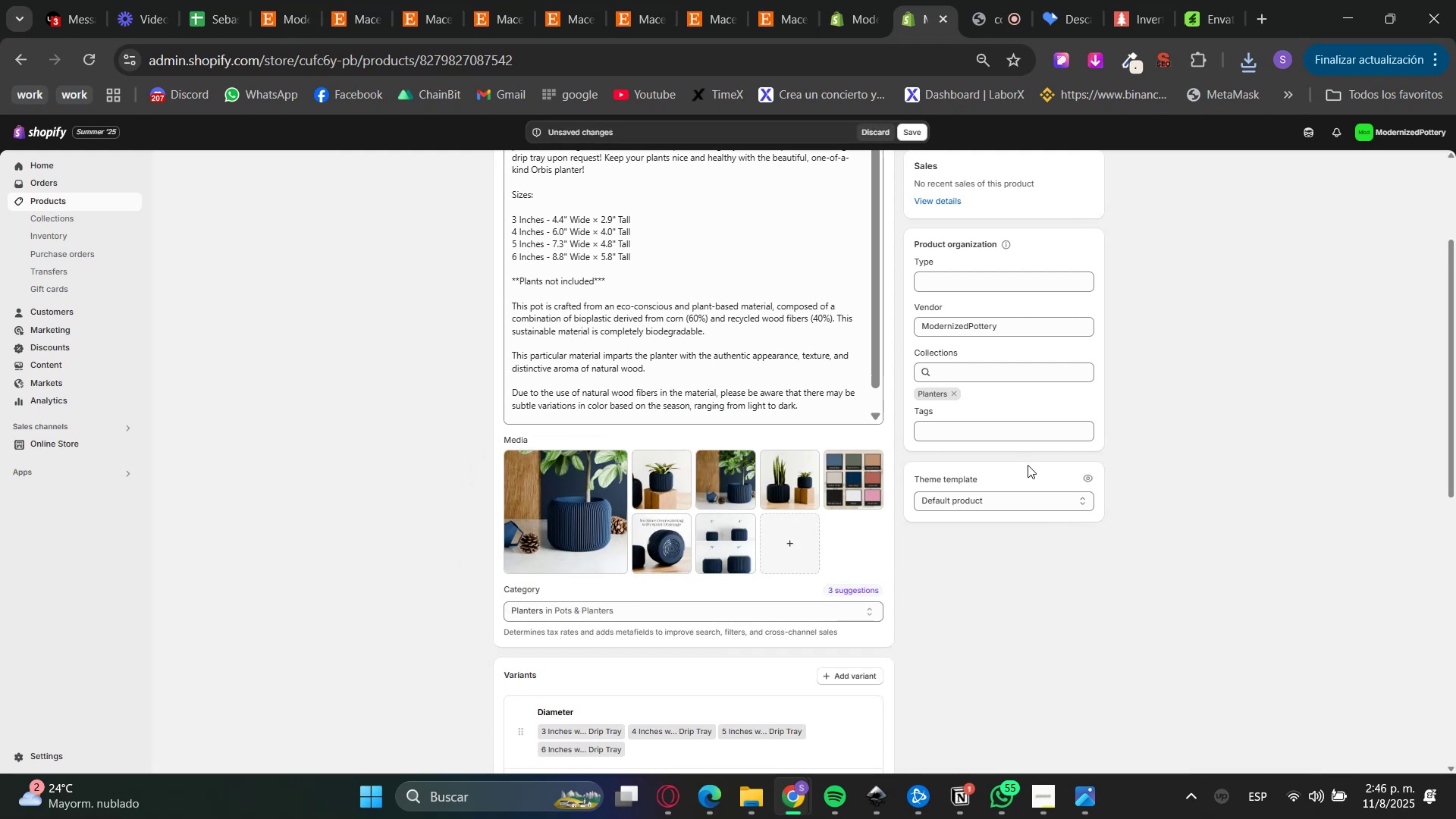 
wait(5.4)
 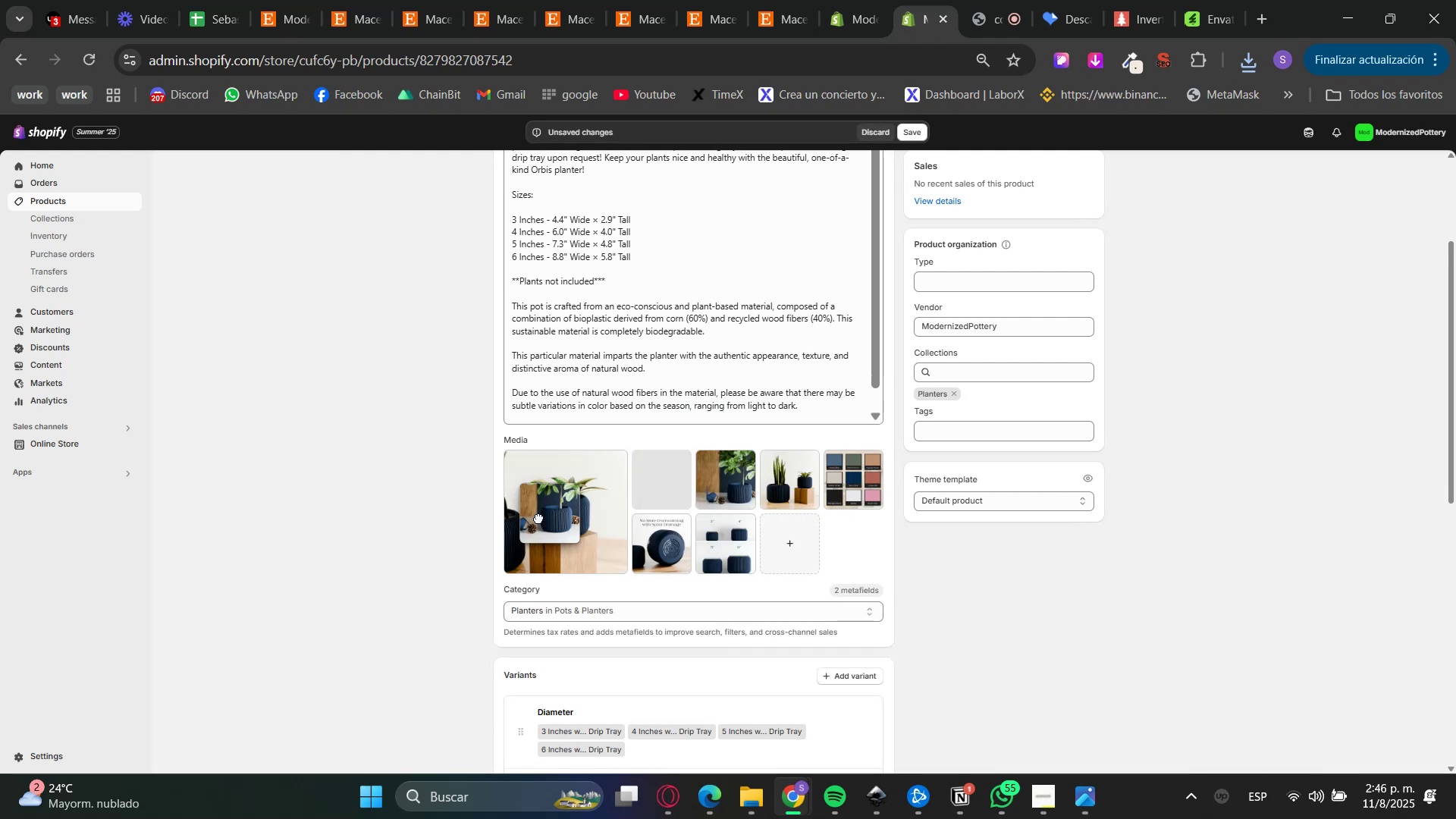 
left_click([916, 131])
 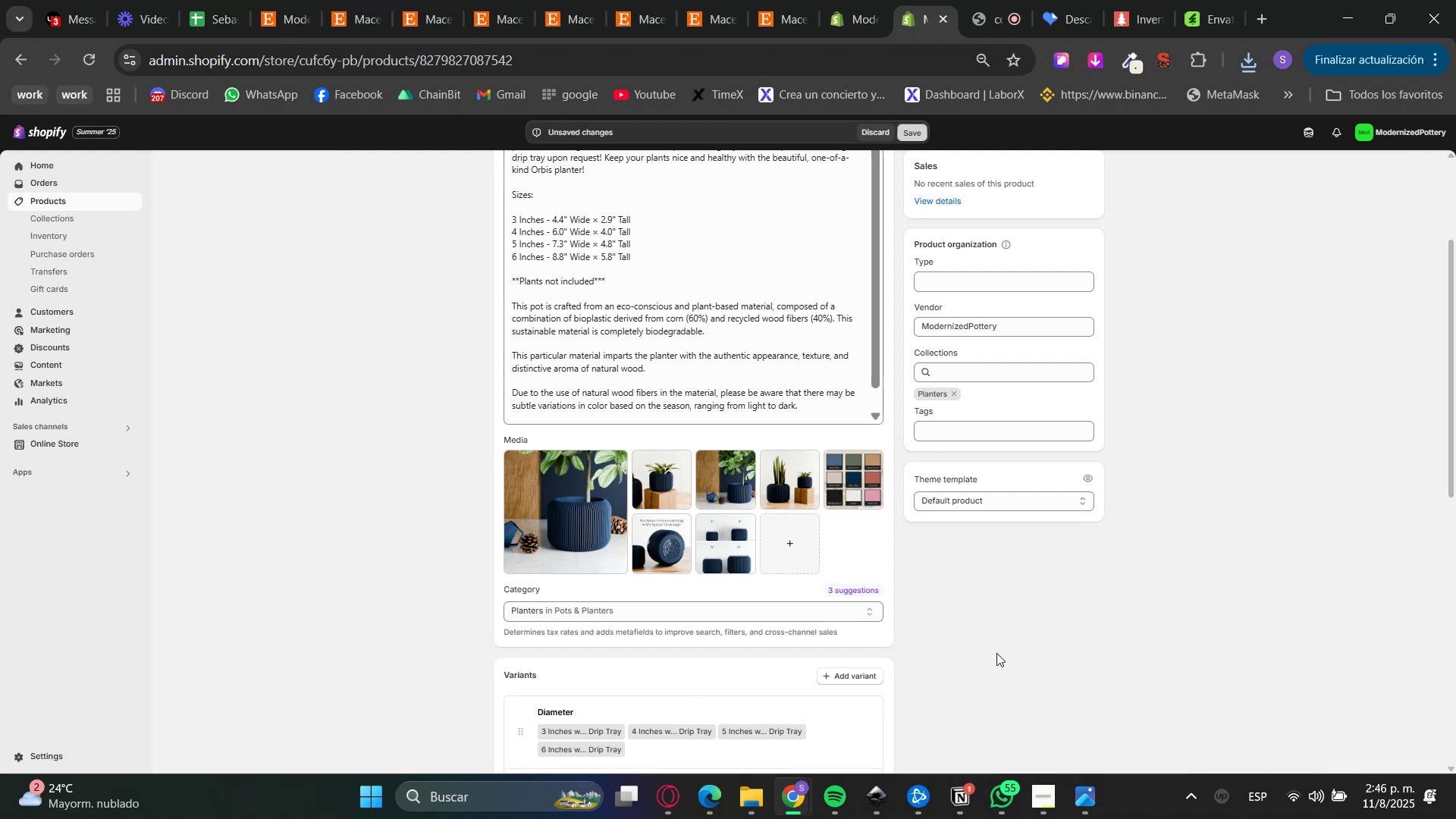 
scroll: coordinate [999, 680], scroll_direction: down, amount: 3.0
 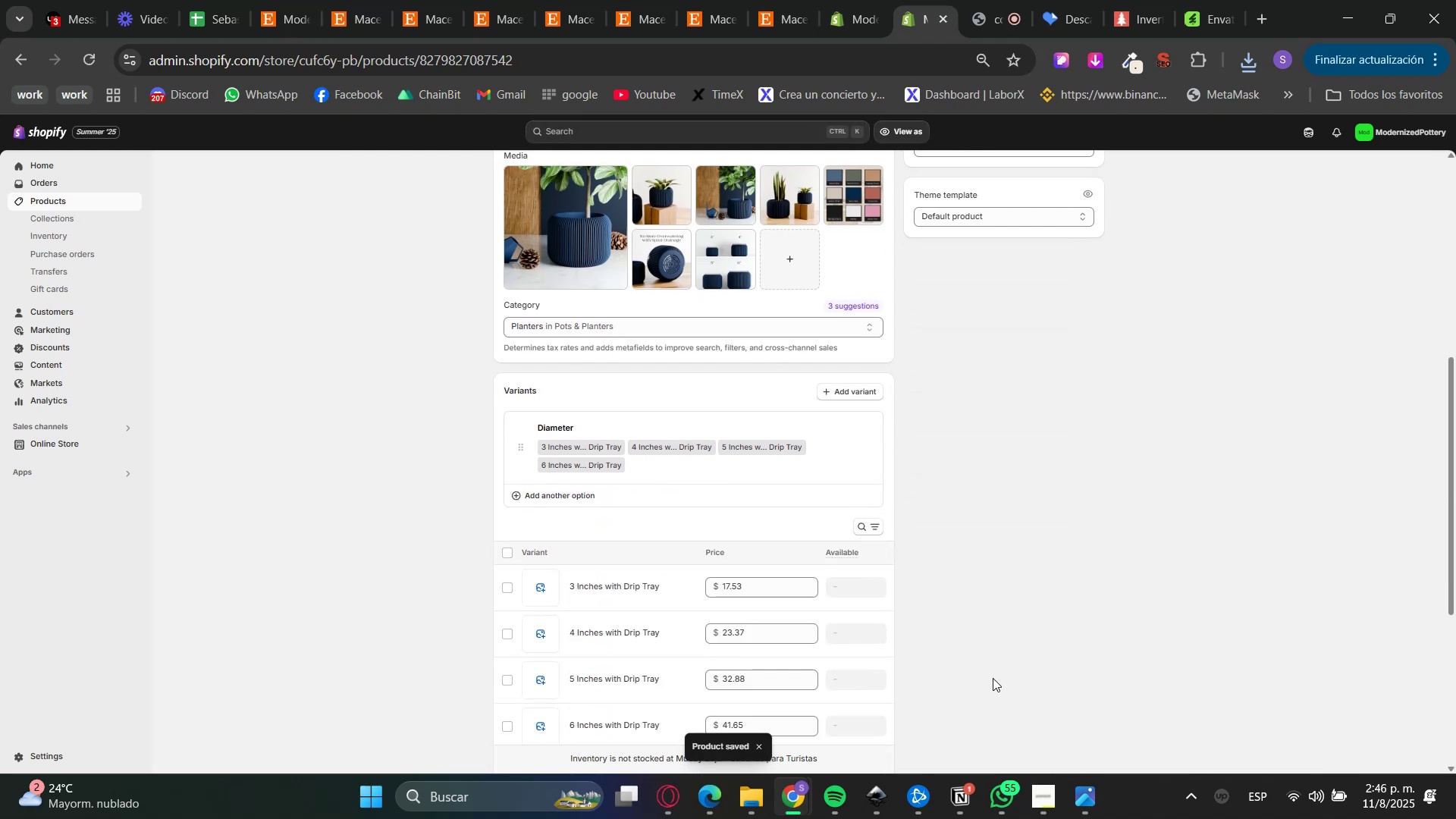 
wait(7.81)
 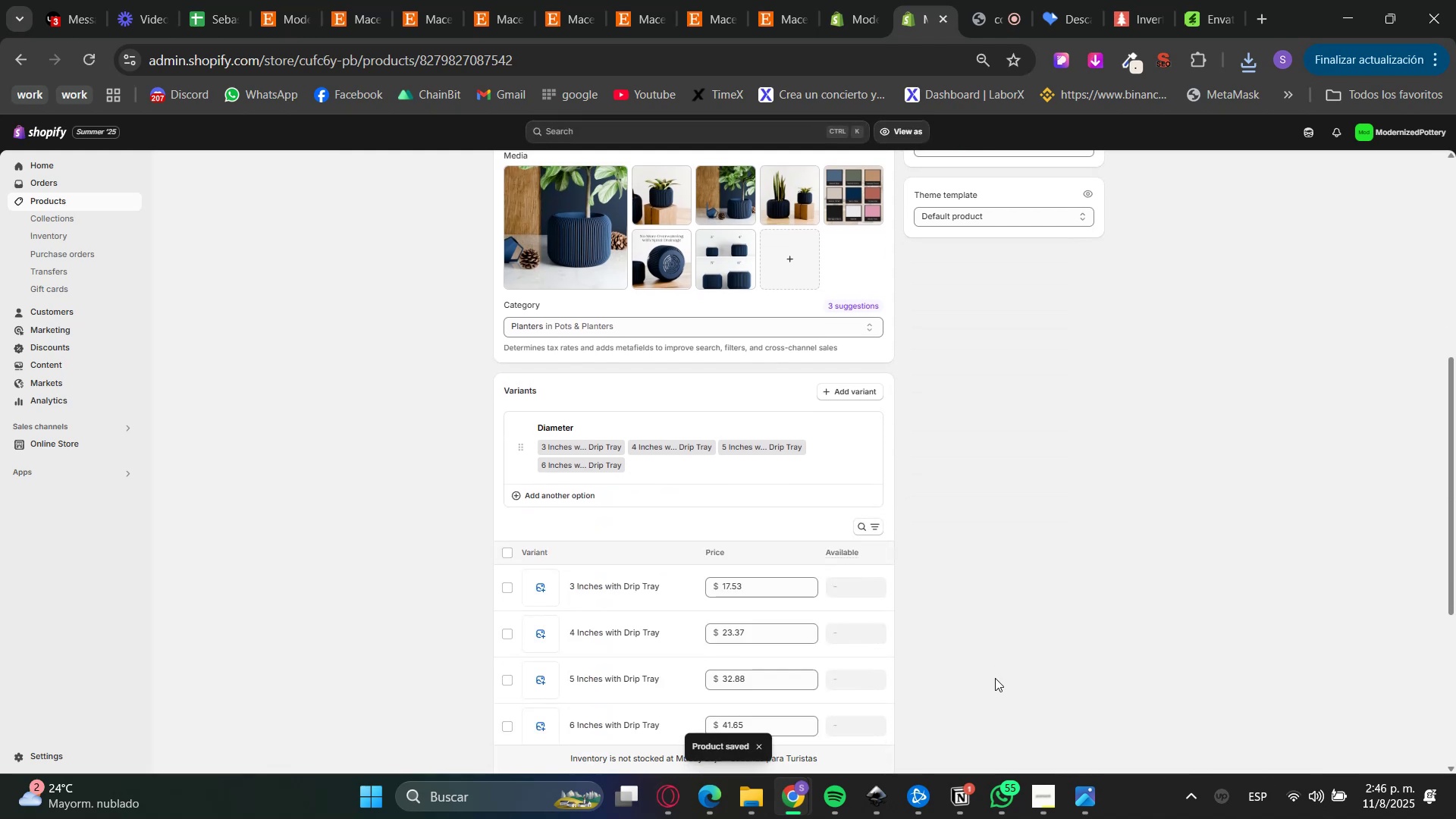 
scroll: coordinate [965, 585], scroll_direction: up, amount: 6.0
 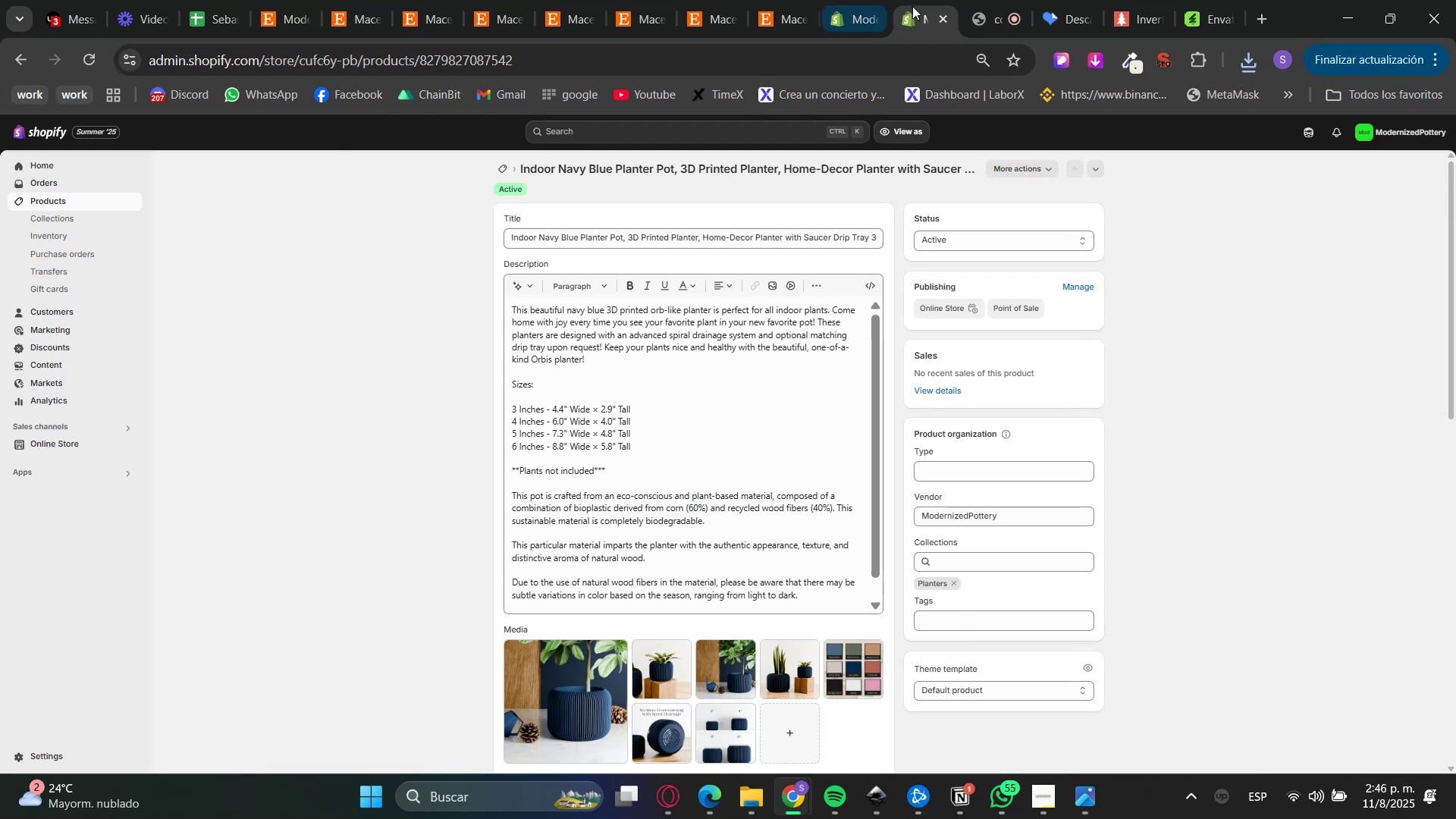 
double_click([868, 0])
 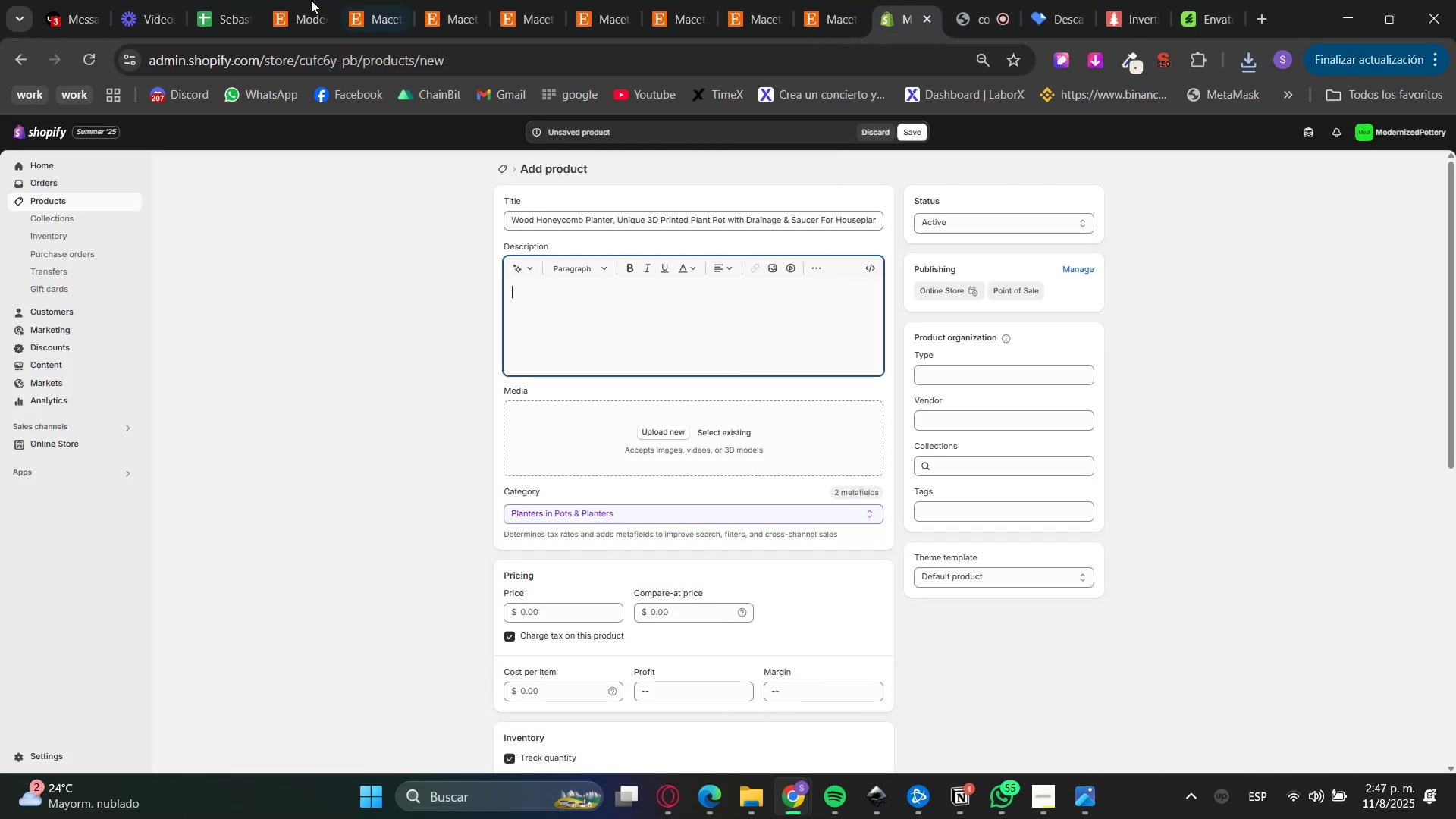 
double_click([359, 2])
 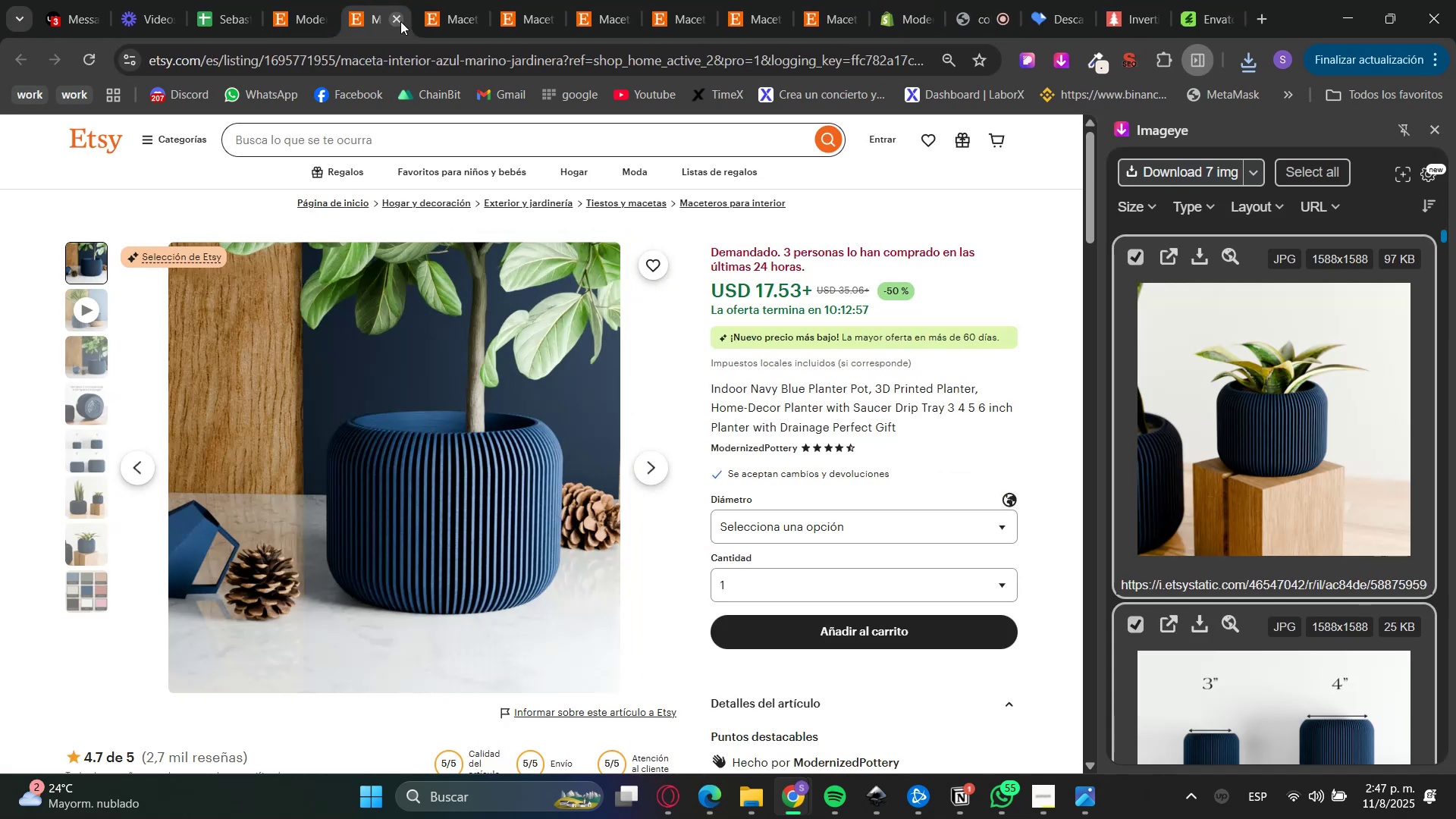 
left_click([395, 17])
 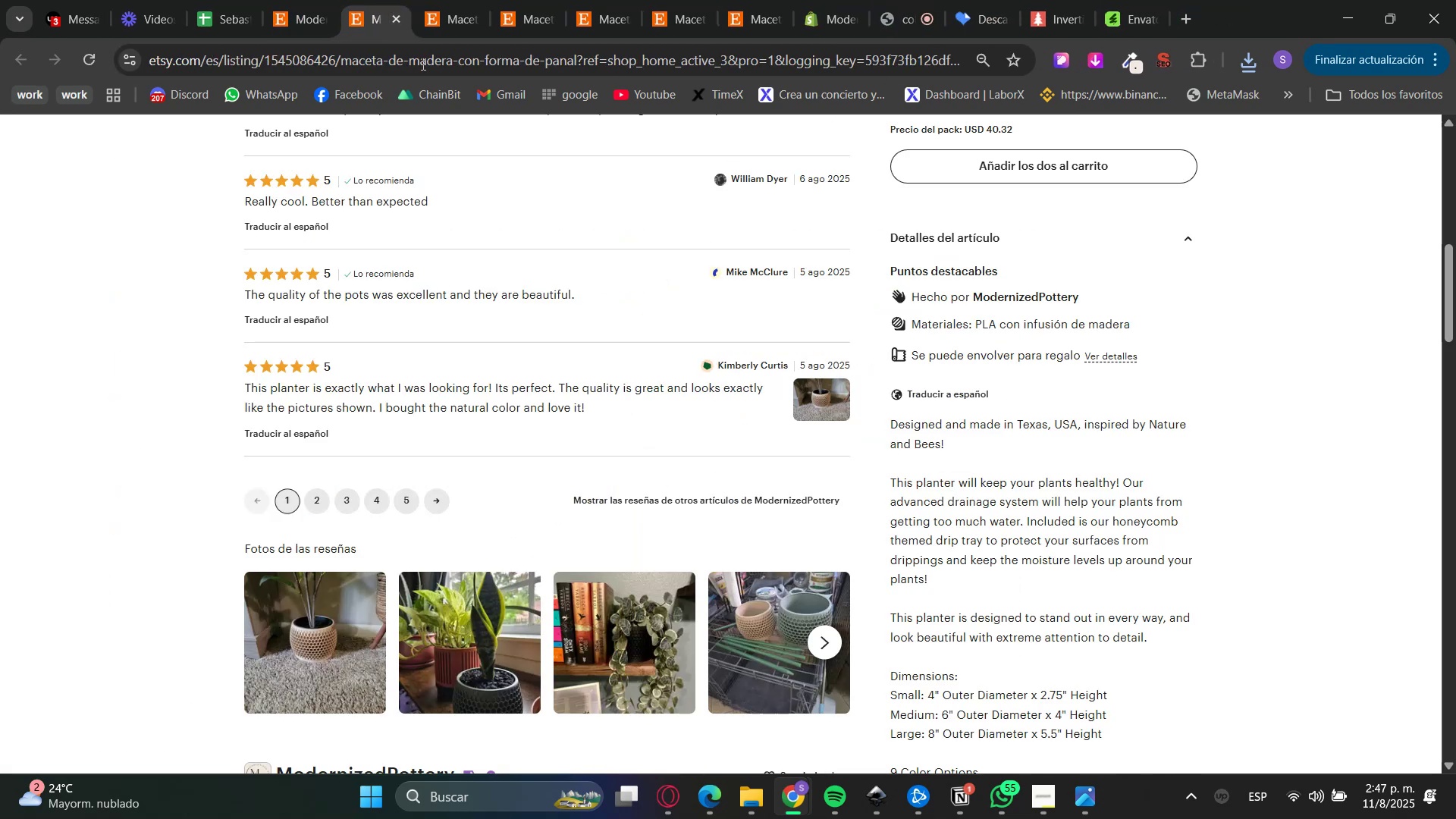 
scroll: coordinate [1012, 462], scroll_direction: up, amount: 7.0
 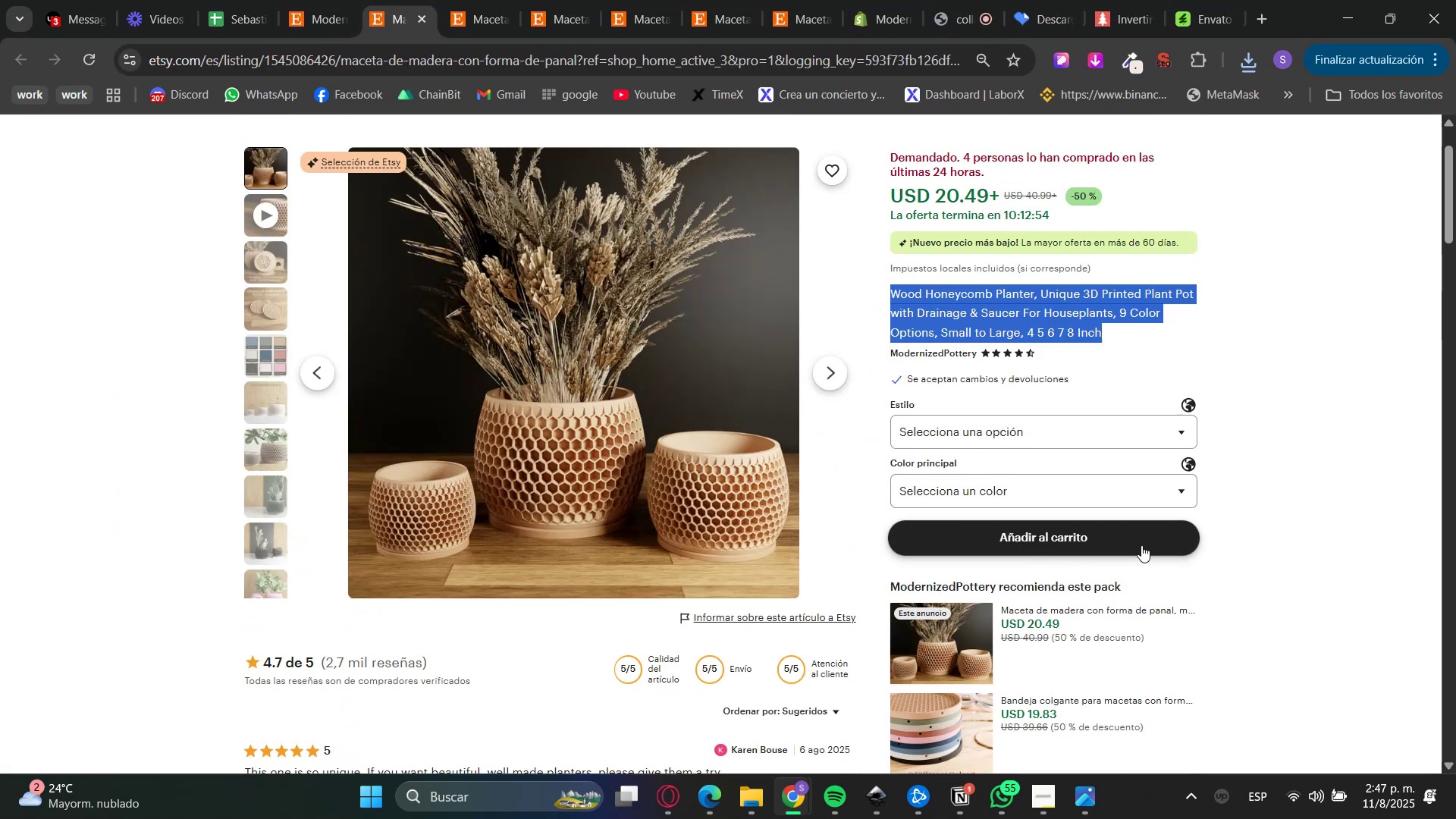 
left_click([1291, 495])
 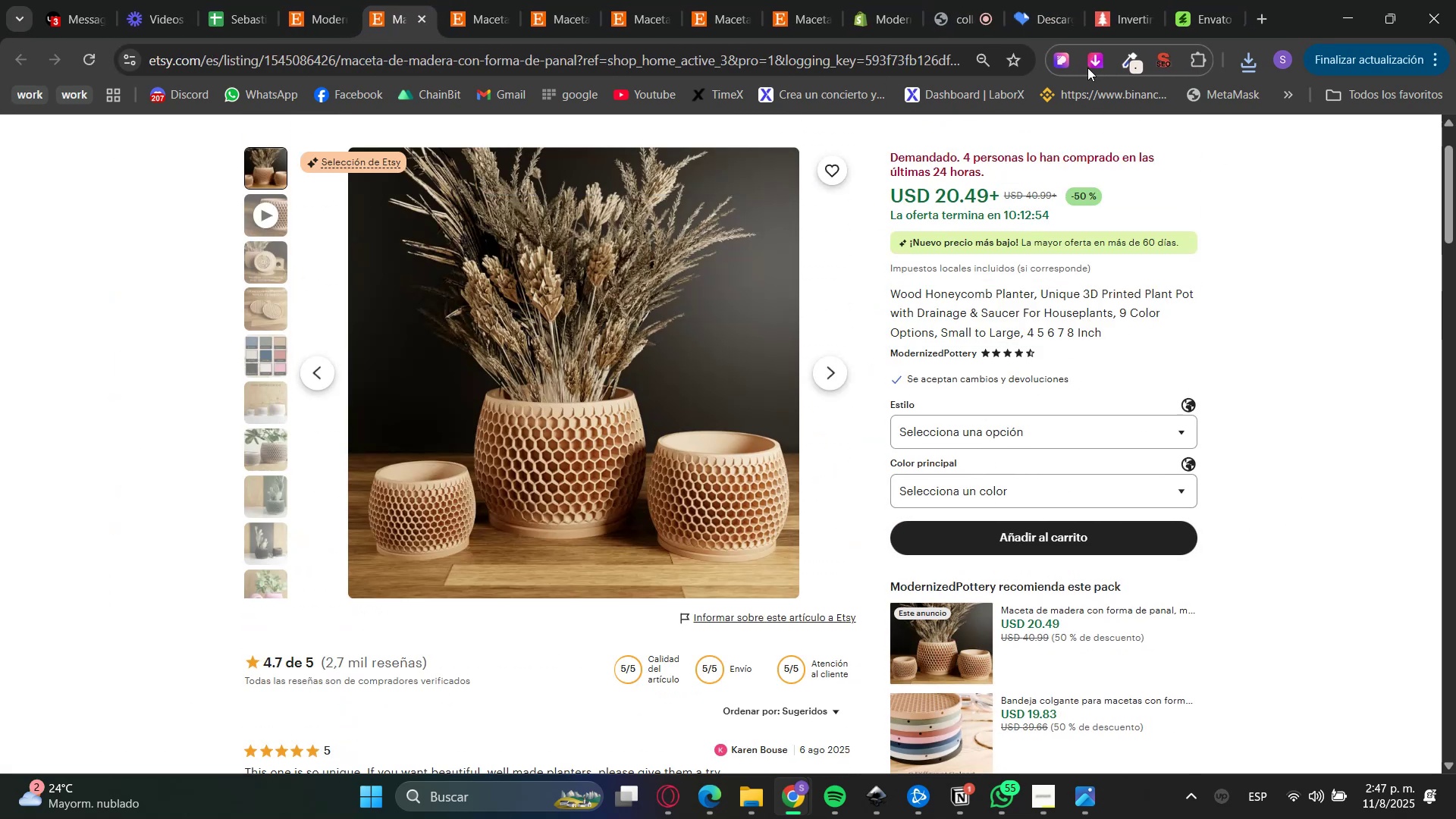 
left_click([1090, 54])
 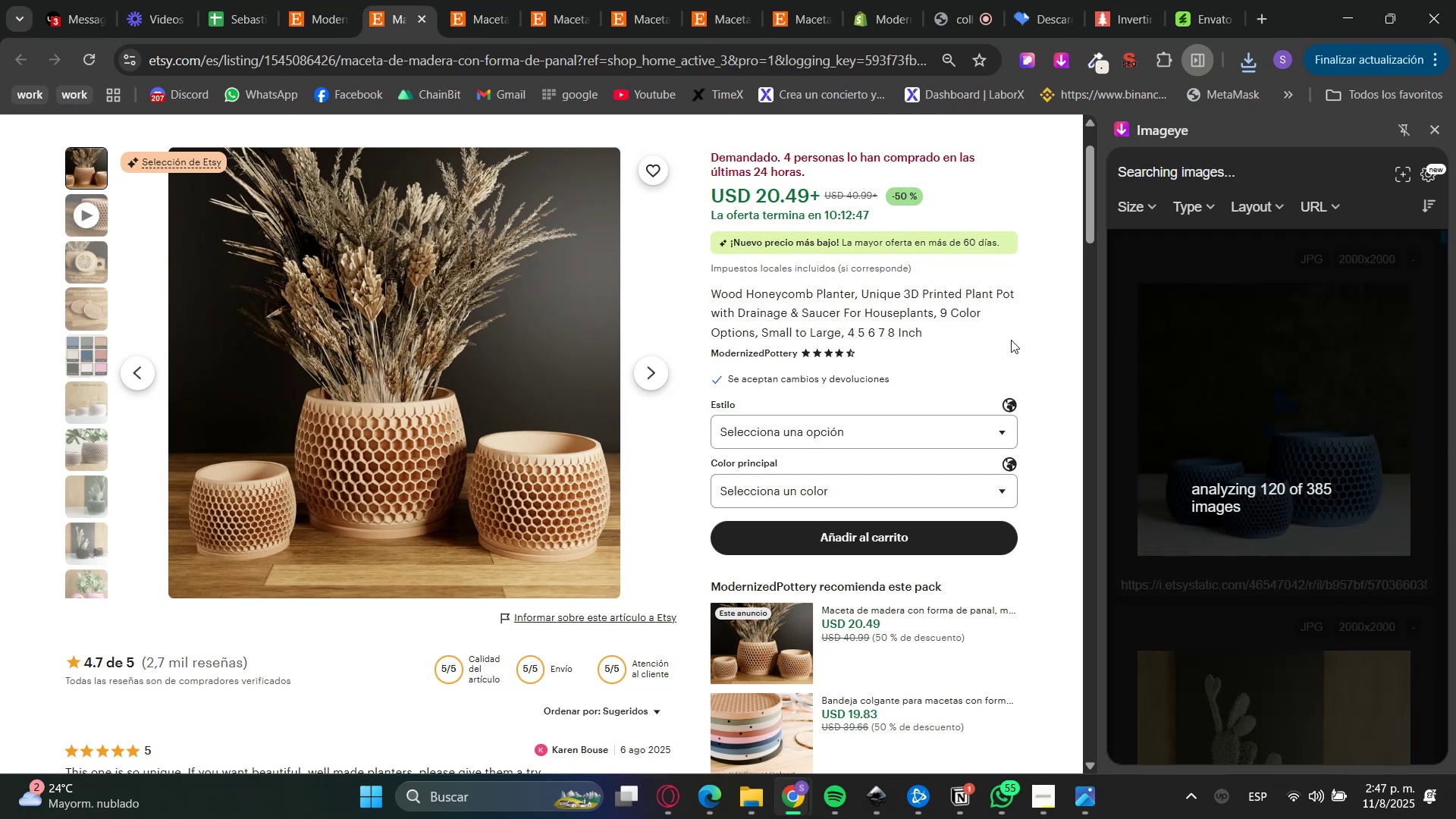 
wait(11.77)
 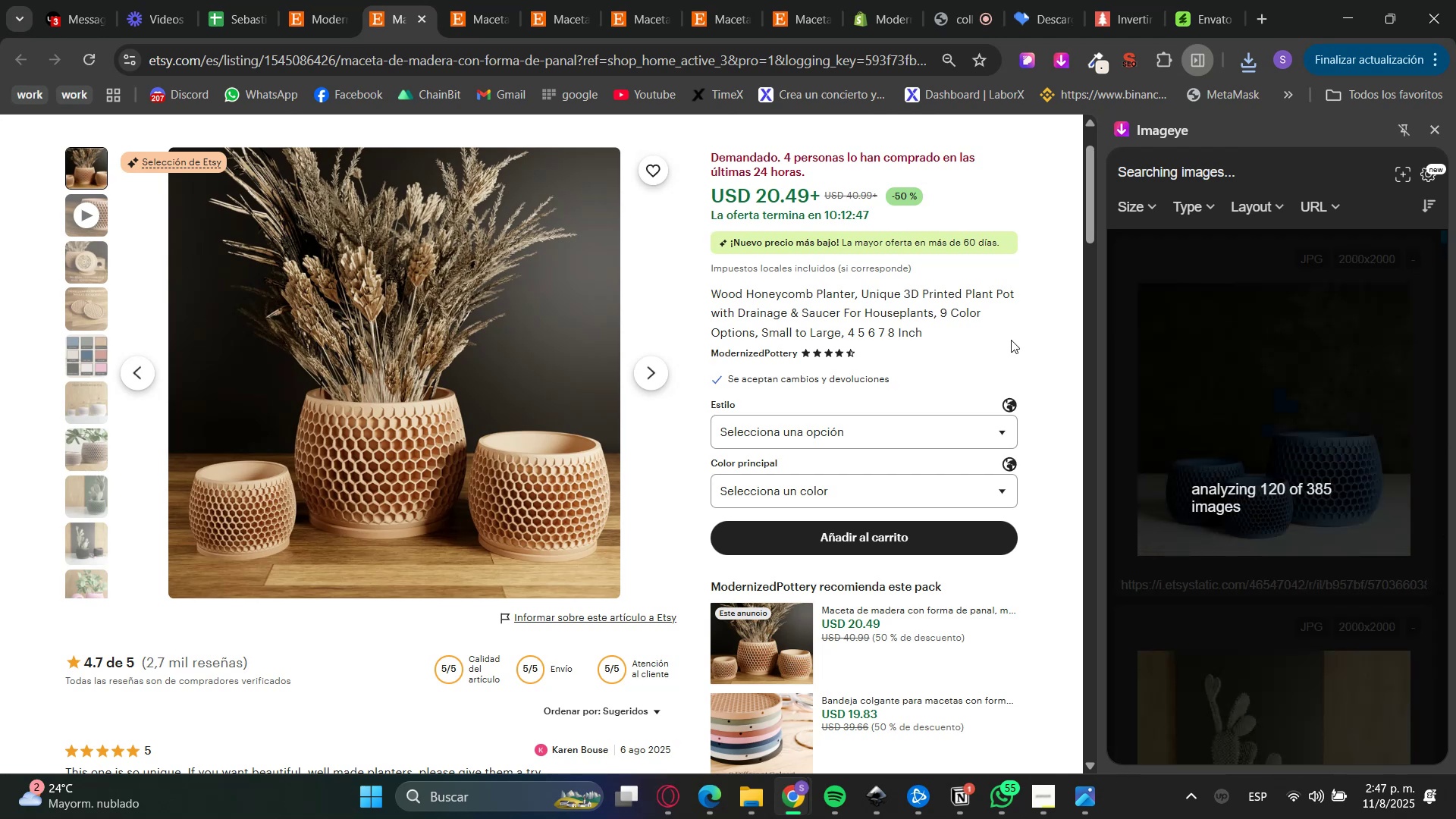 
scroll: coordinate [1302, 445], scroll_direction: down, amount: 24.0
 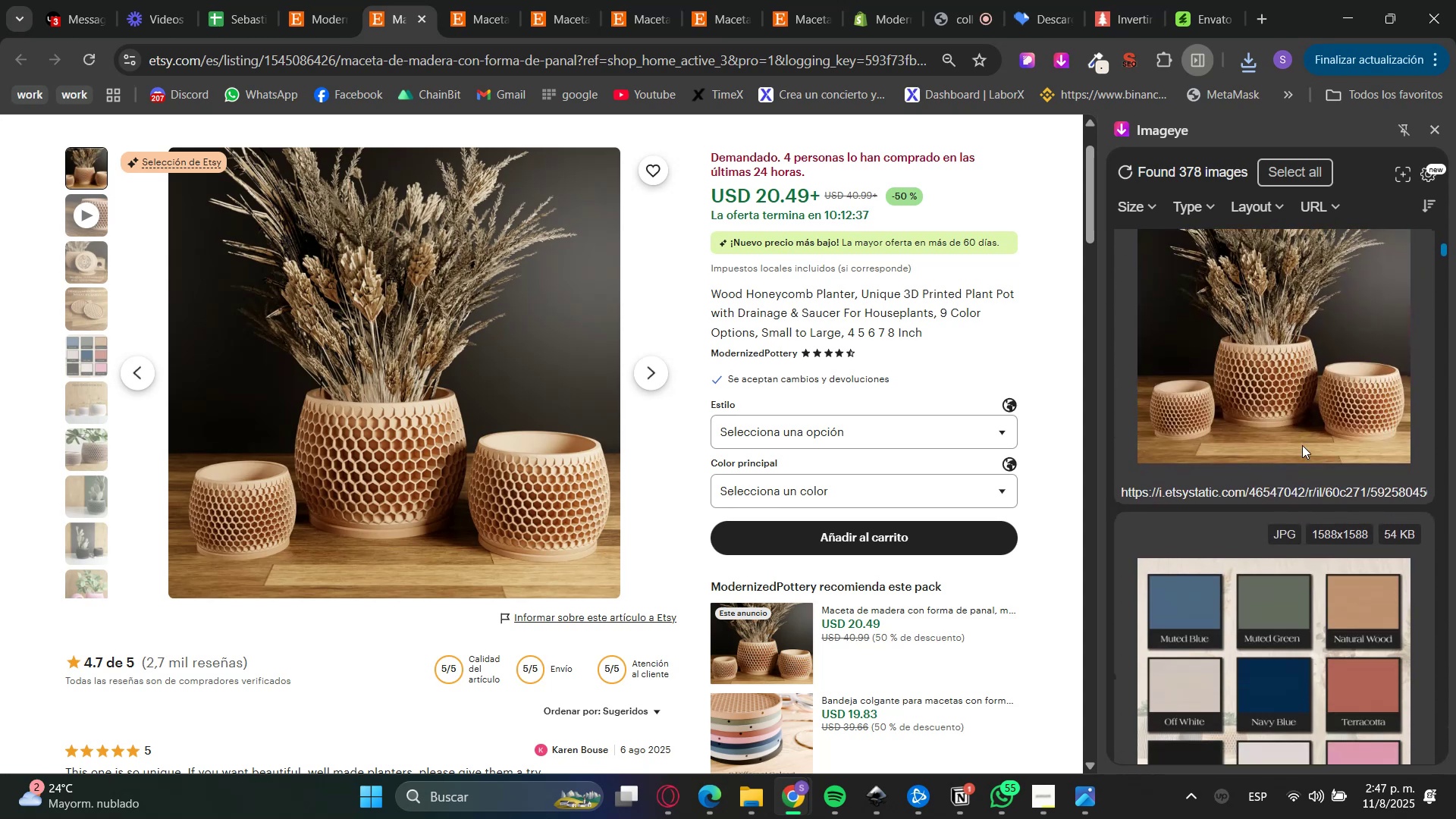 
scroll: coordinate [1278, 454], scroll_direction: up, amount: 13.0
 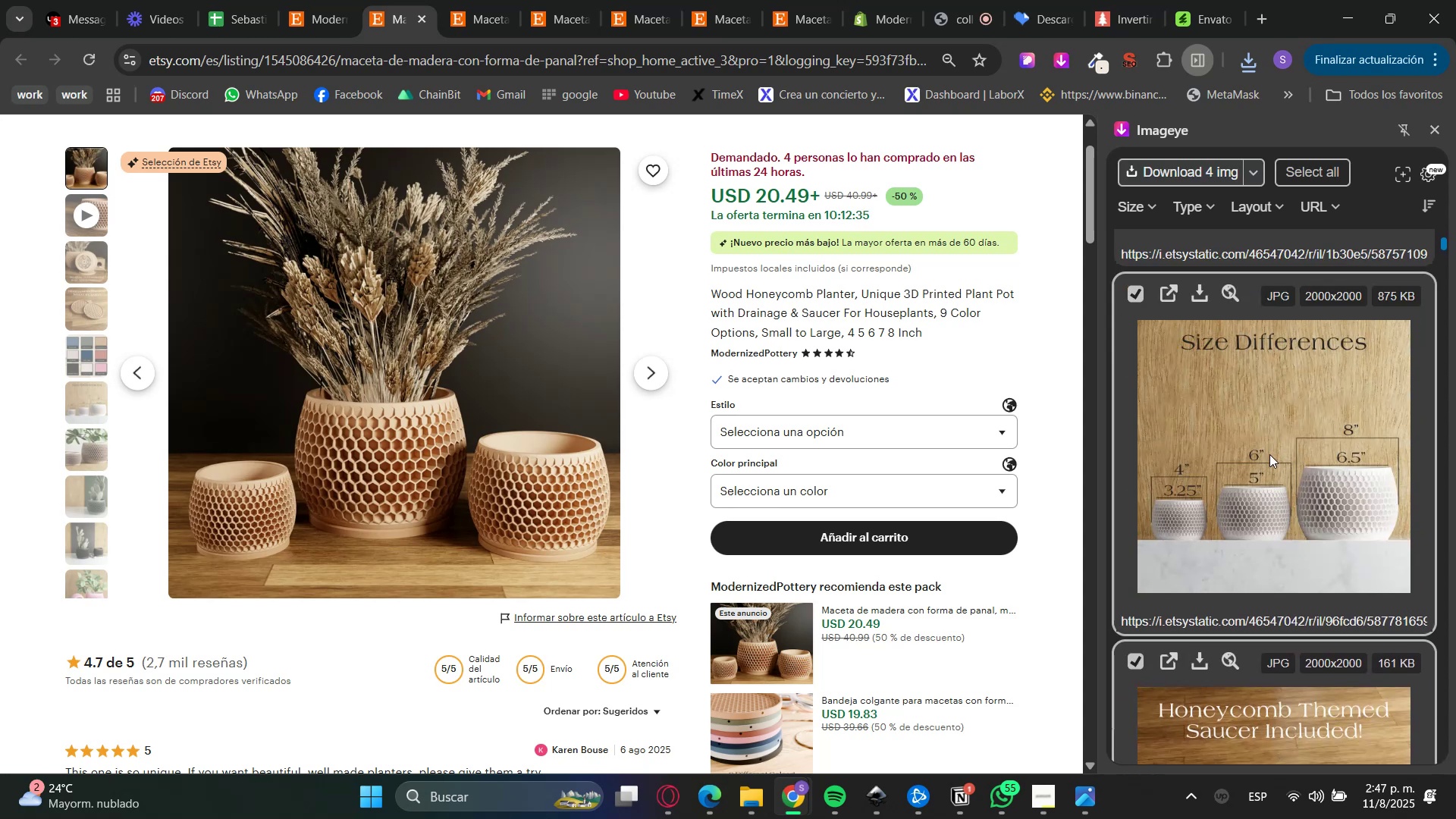 
left_click([1288, 453])
 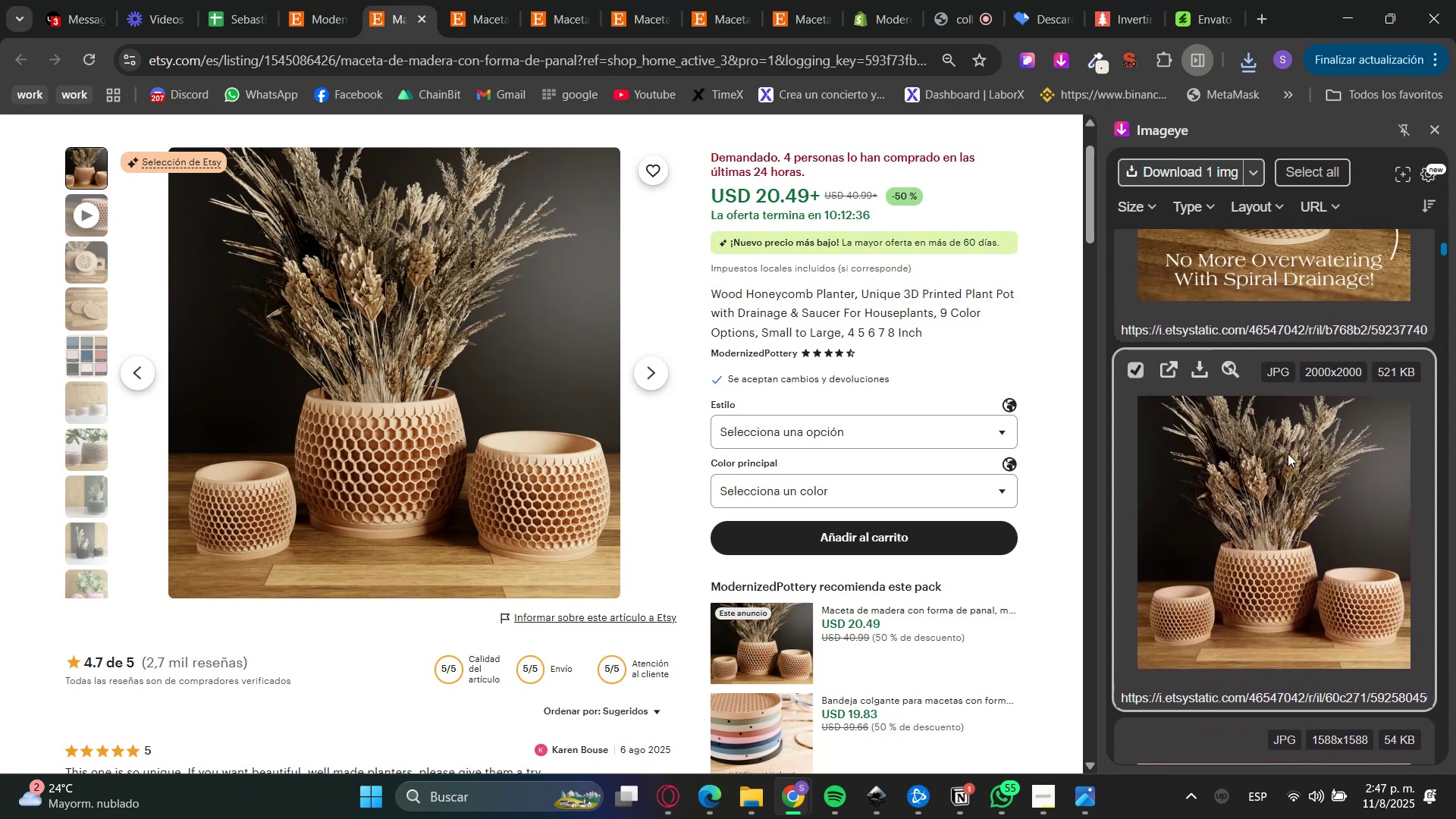 
left_click([1288, 453])
 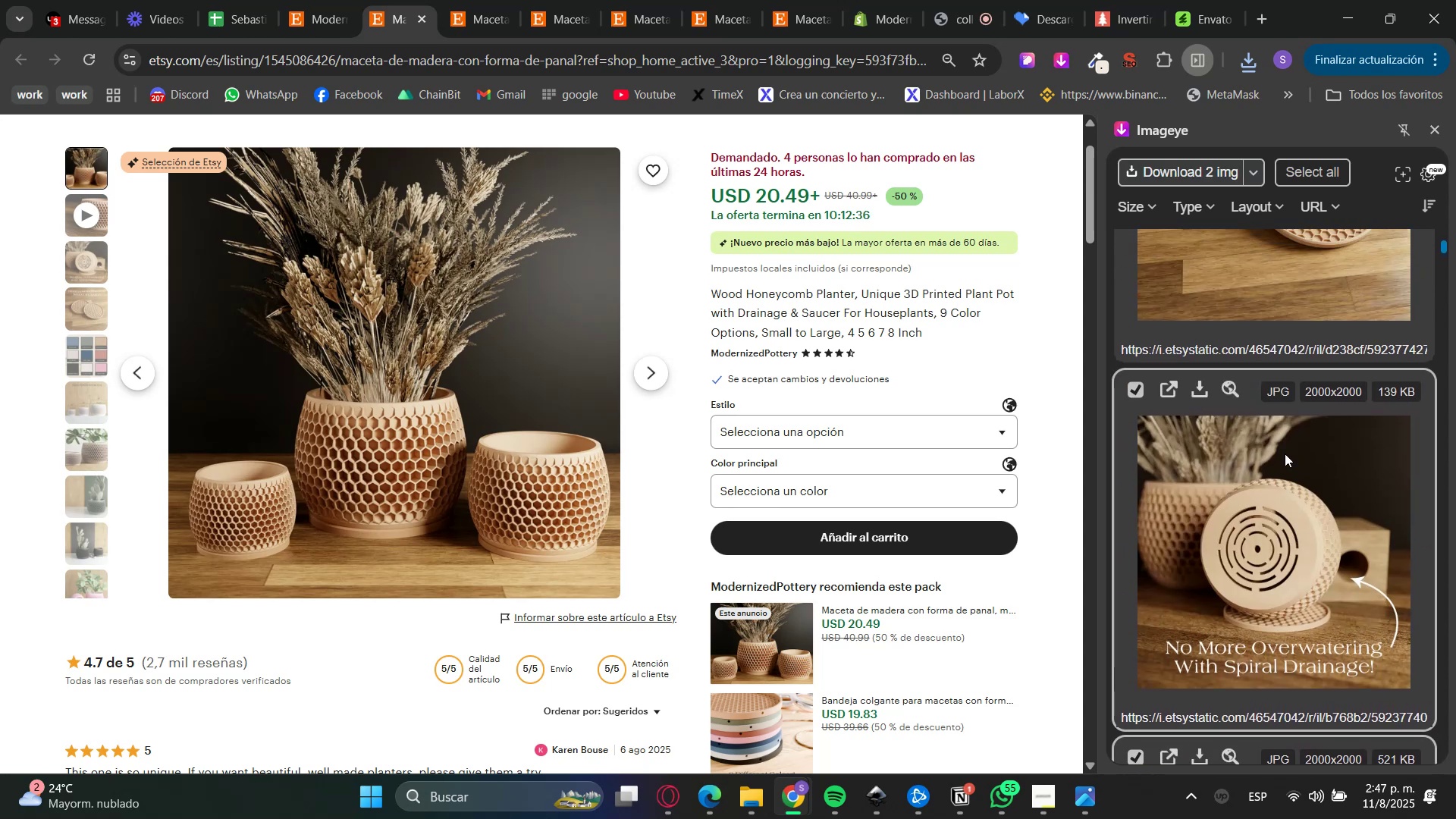 
left_click([1279, 453])
 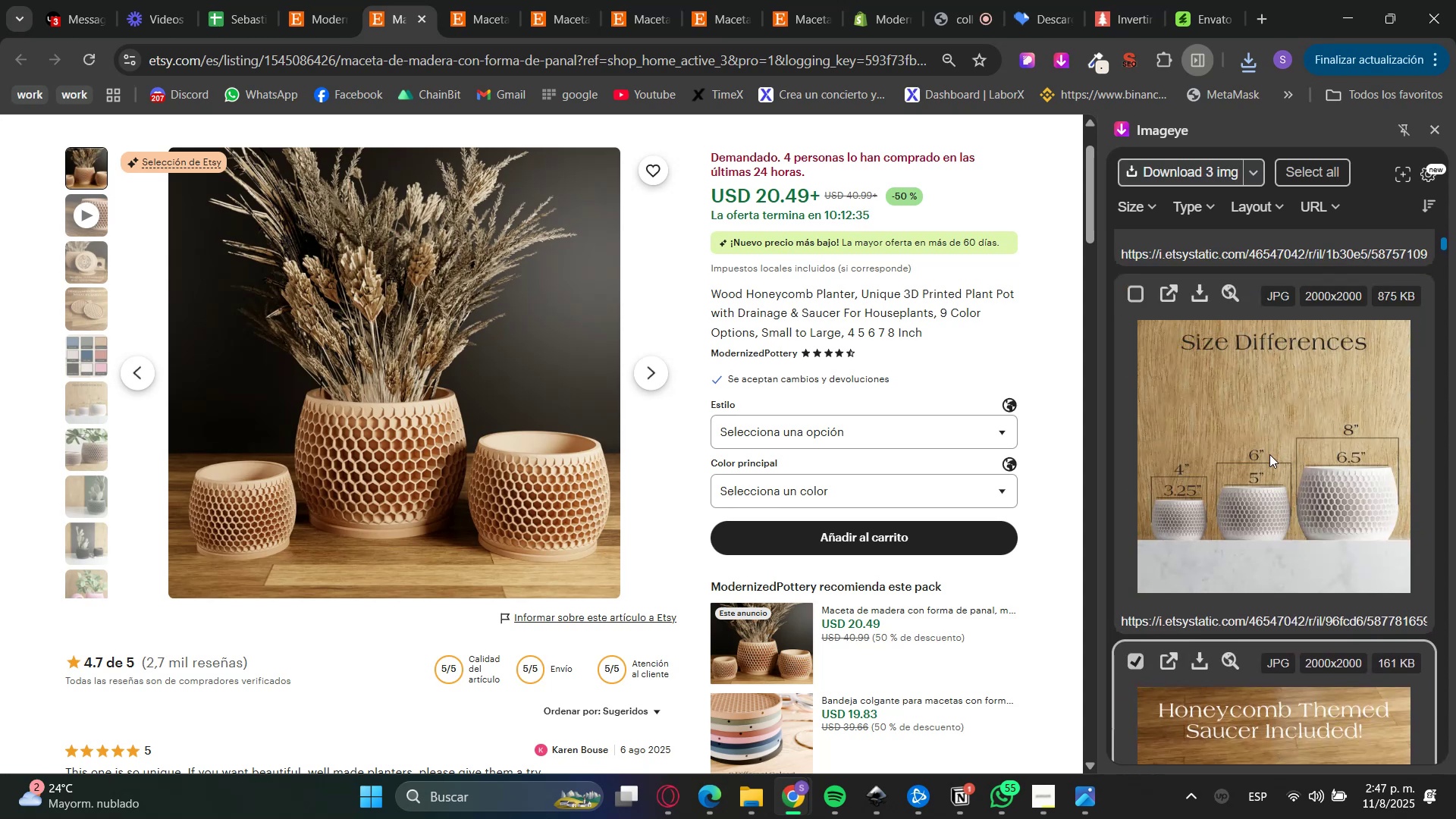 
left_click([1269, 454])
 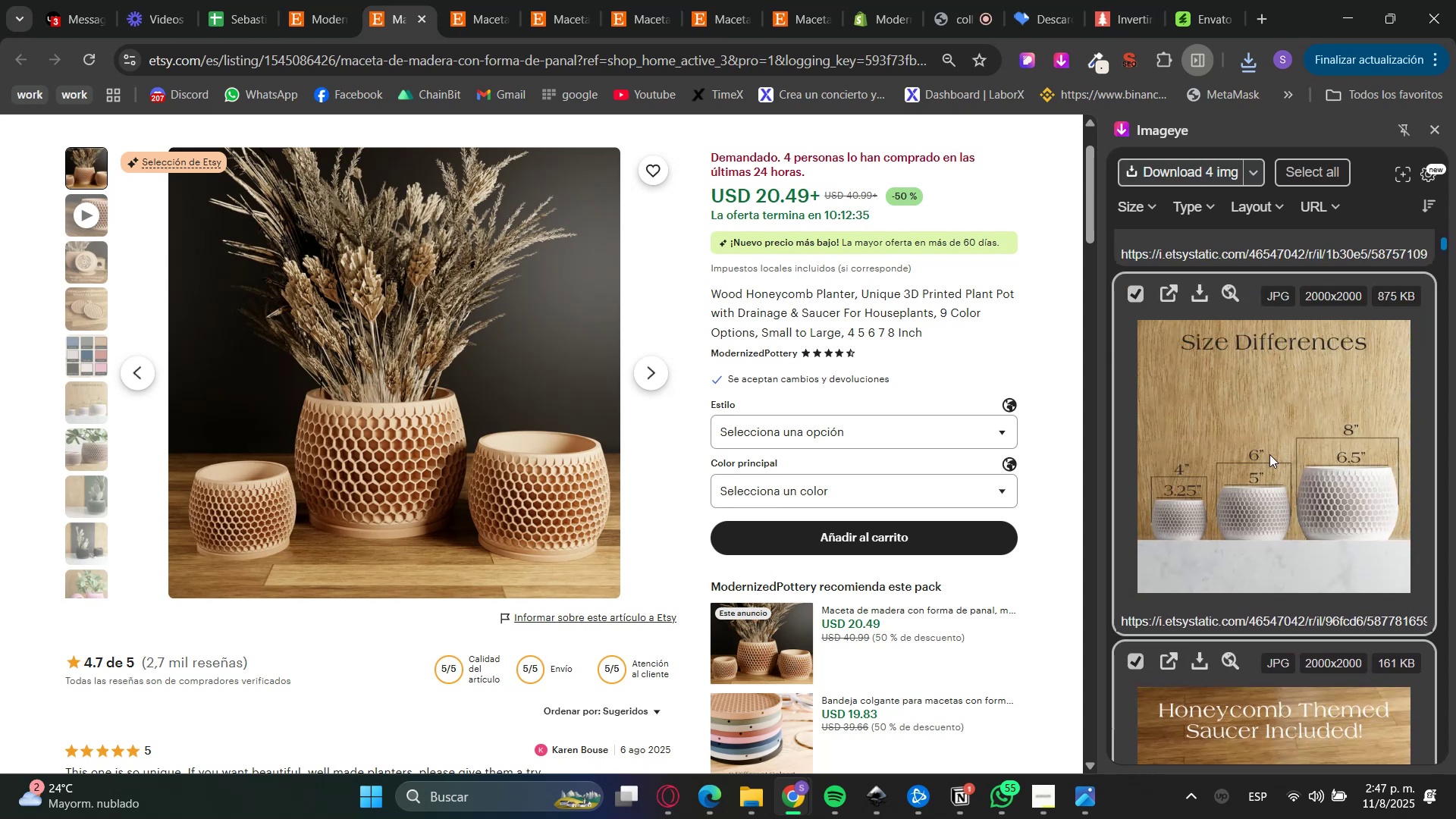 
scroll: coordinate [1269, 454], scroll_direction: up, amount: 12.0
 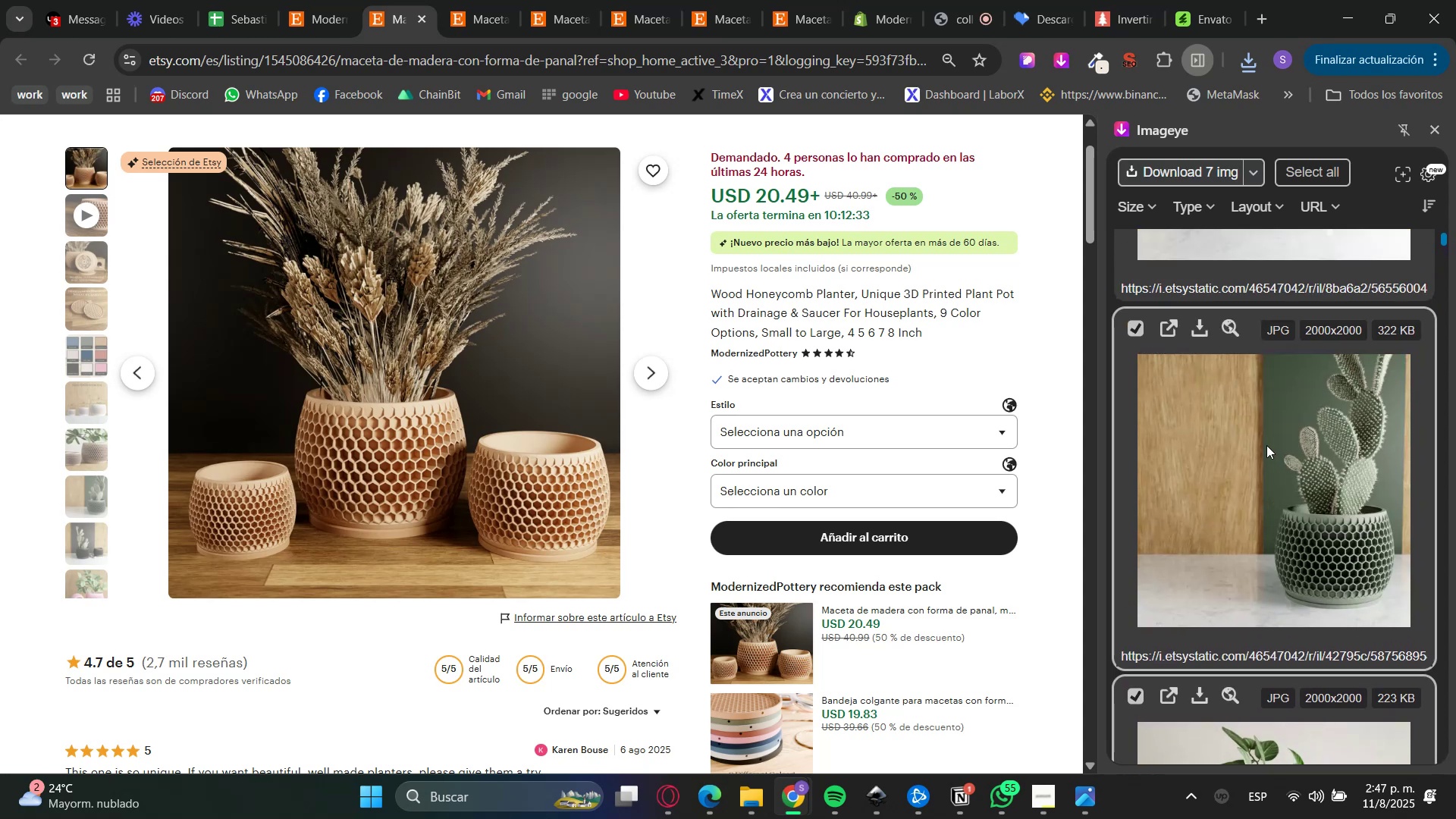 
left_click([1269, 454])
 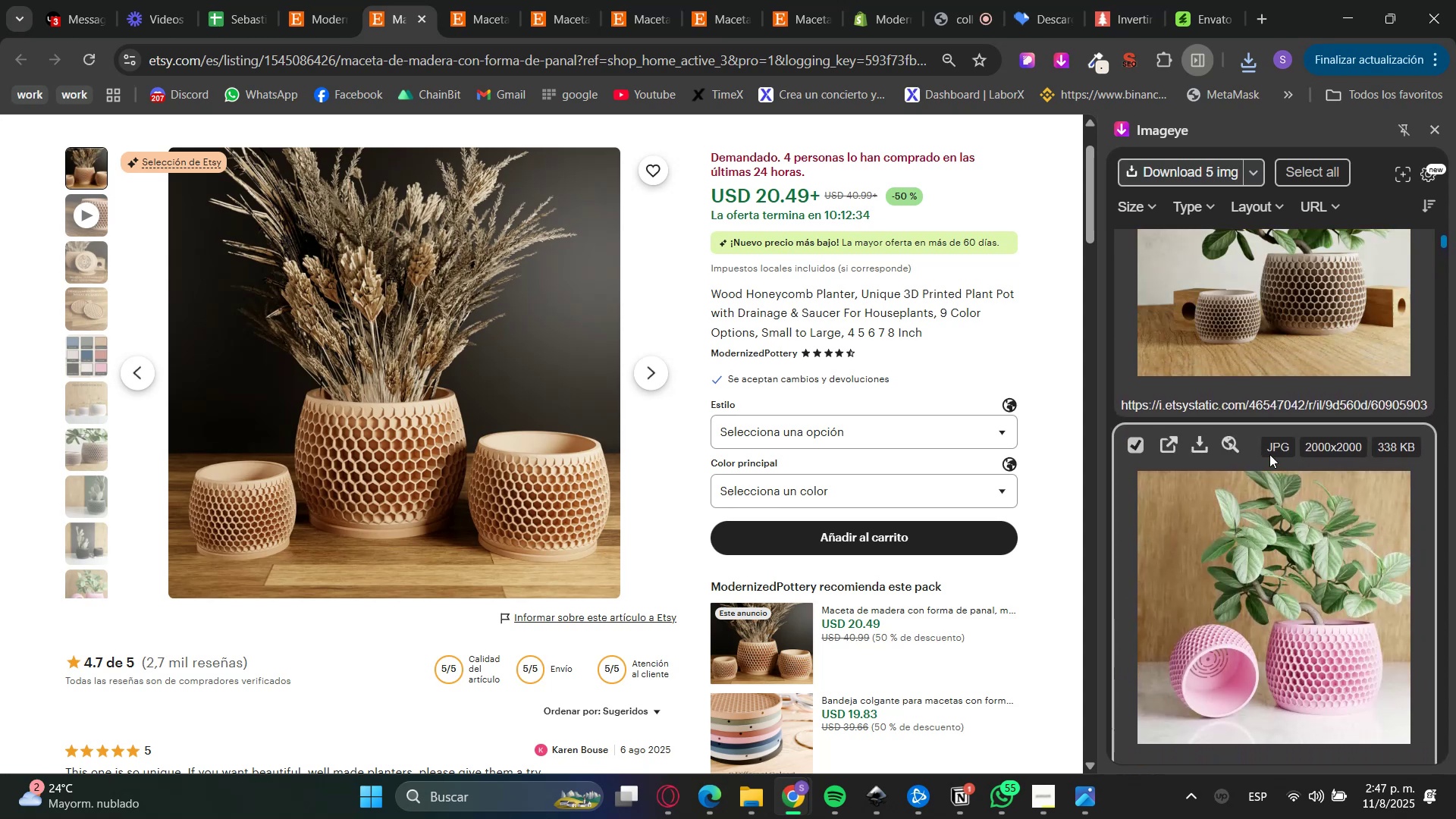 
left_click([1269, 454])
 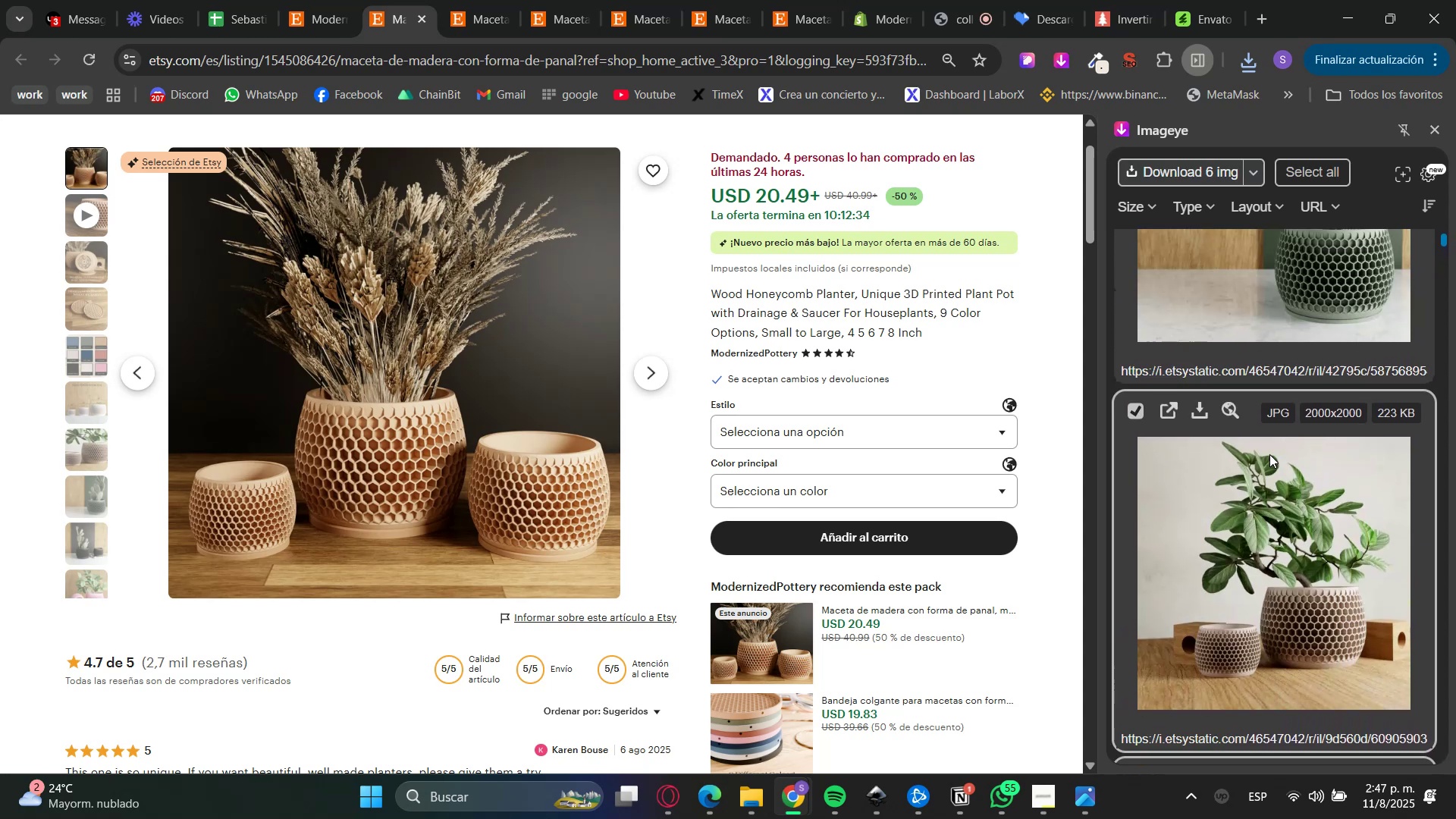 
left_click([1269, 454])
 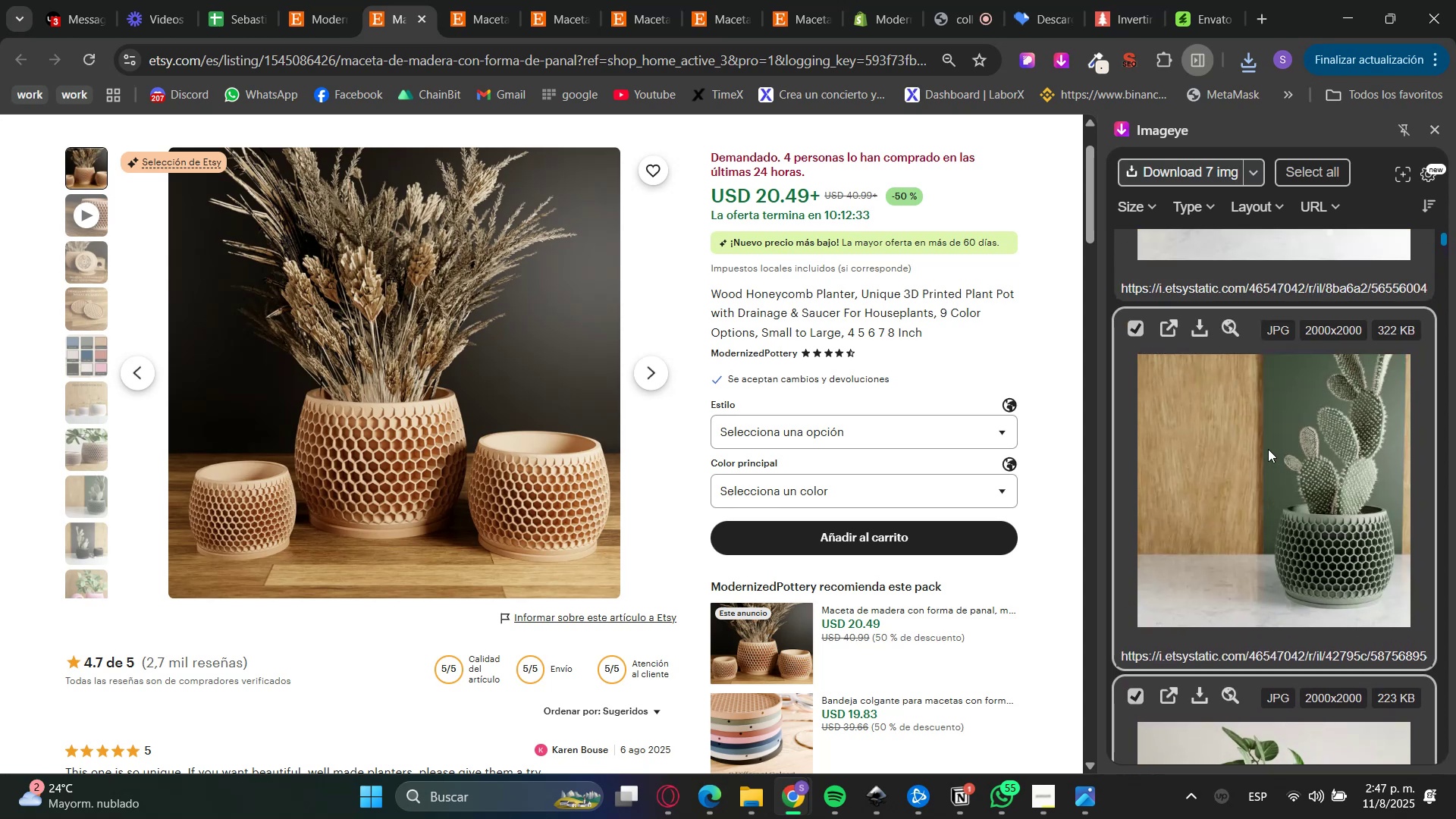 
scroll: coordinate [1266, 440], scroll_direction: up, amount: 4.0
 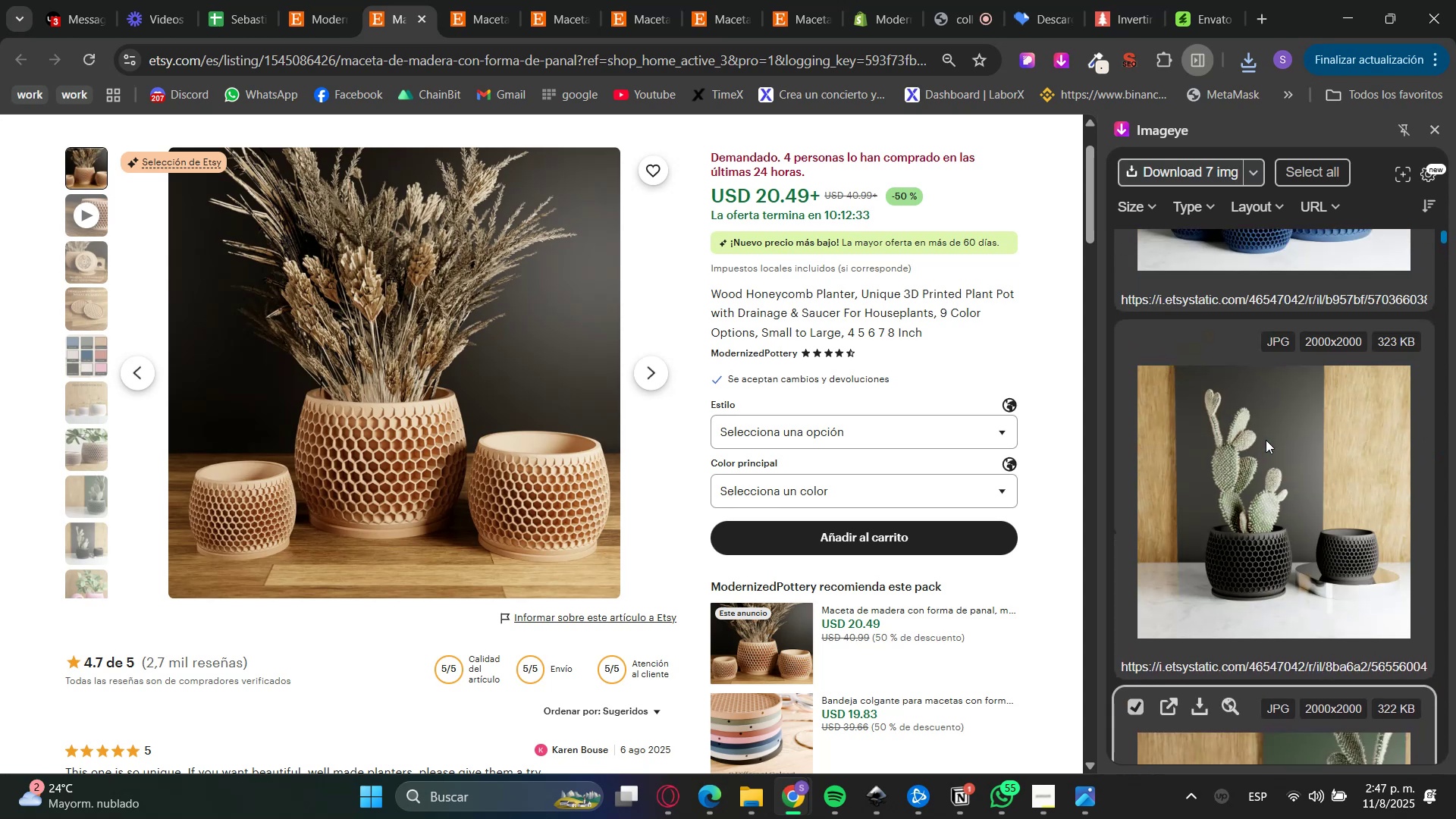 
left_click([1266, 440])
 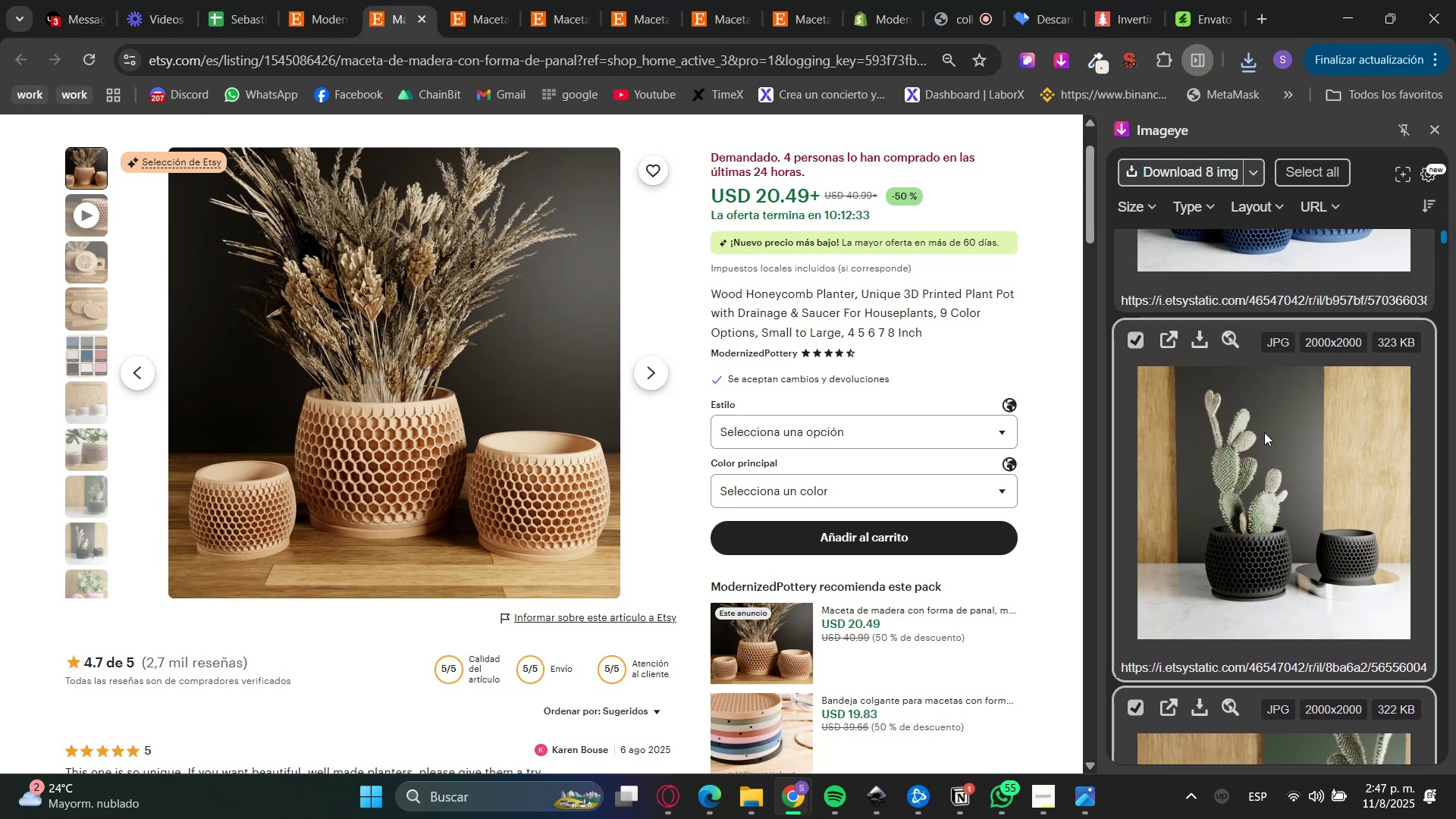 
scroll: coordinate [1260, 413], scroll_direction: up, amount: 3.0
 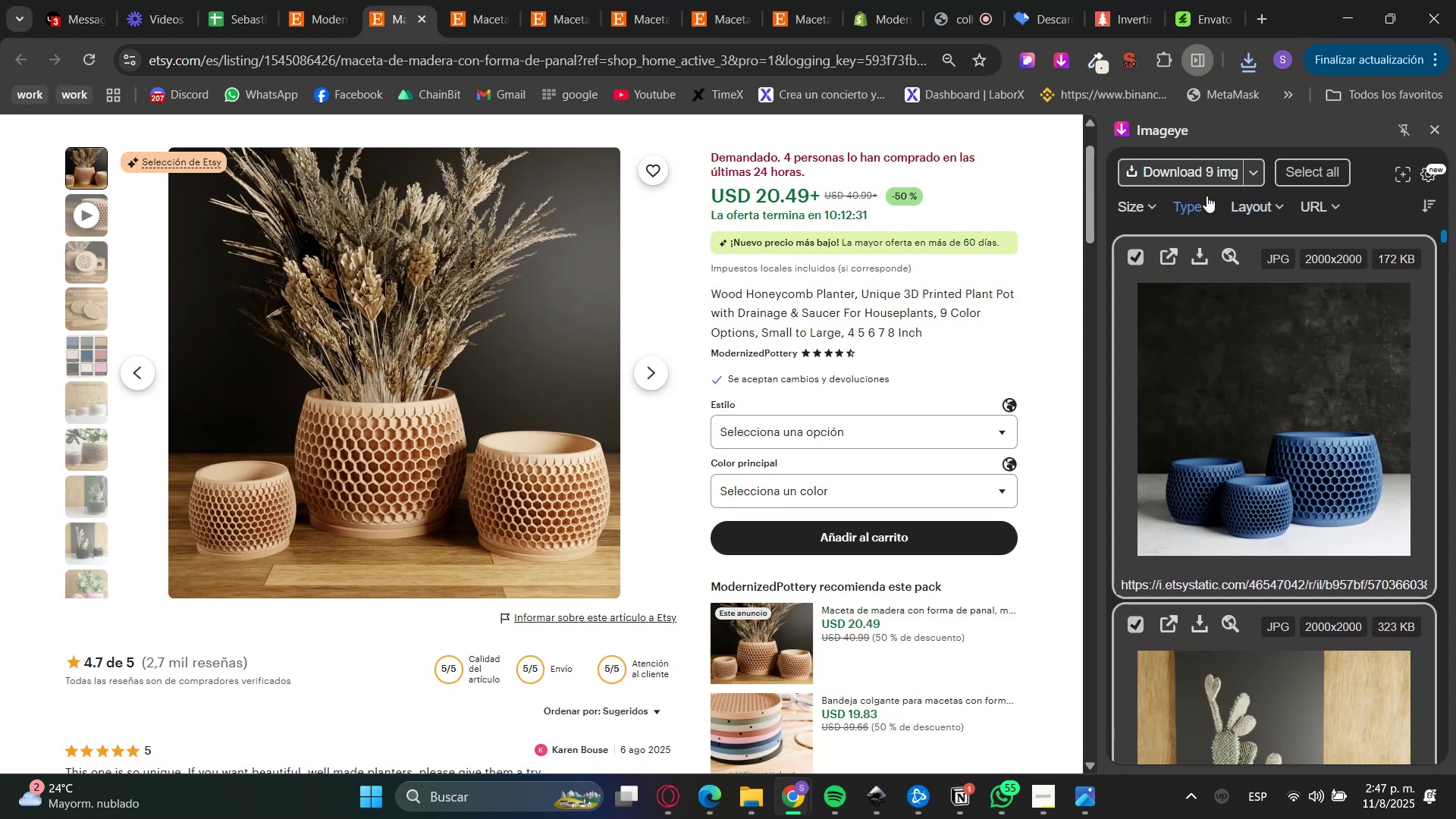 
left_click([1260, 413])
 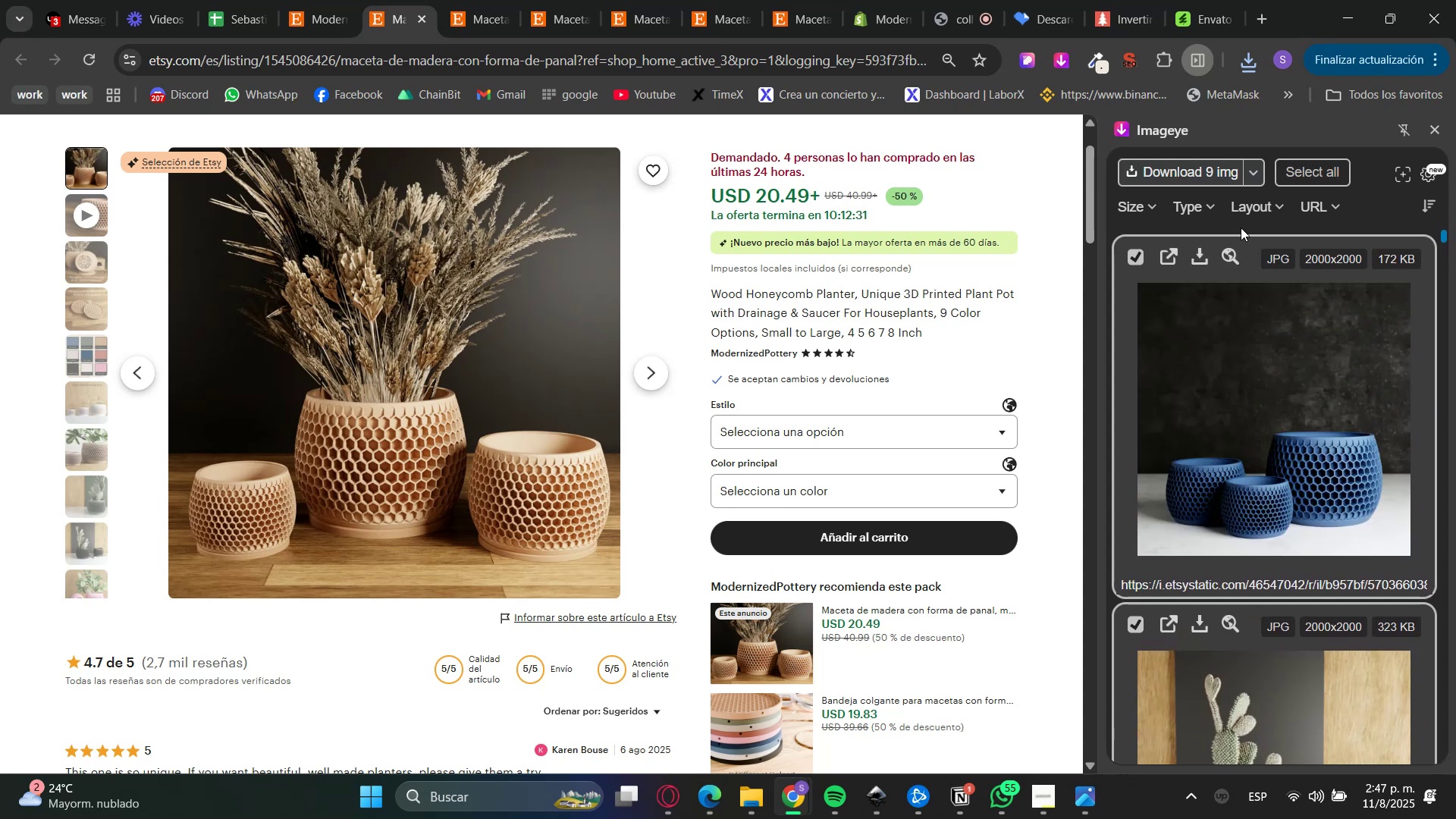 
left_click([1191, 177])
 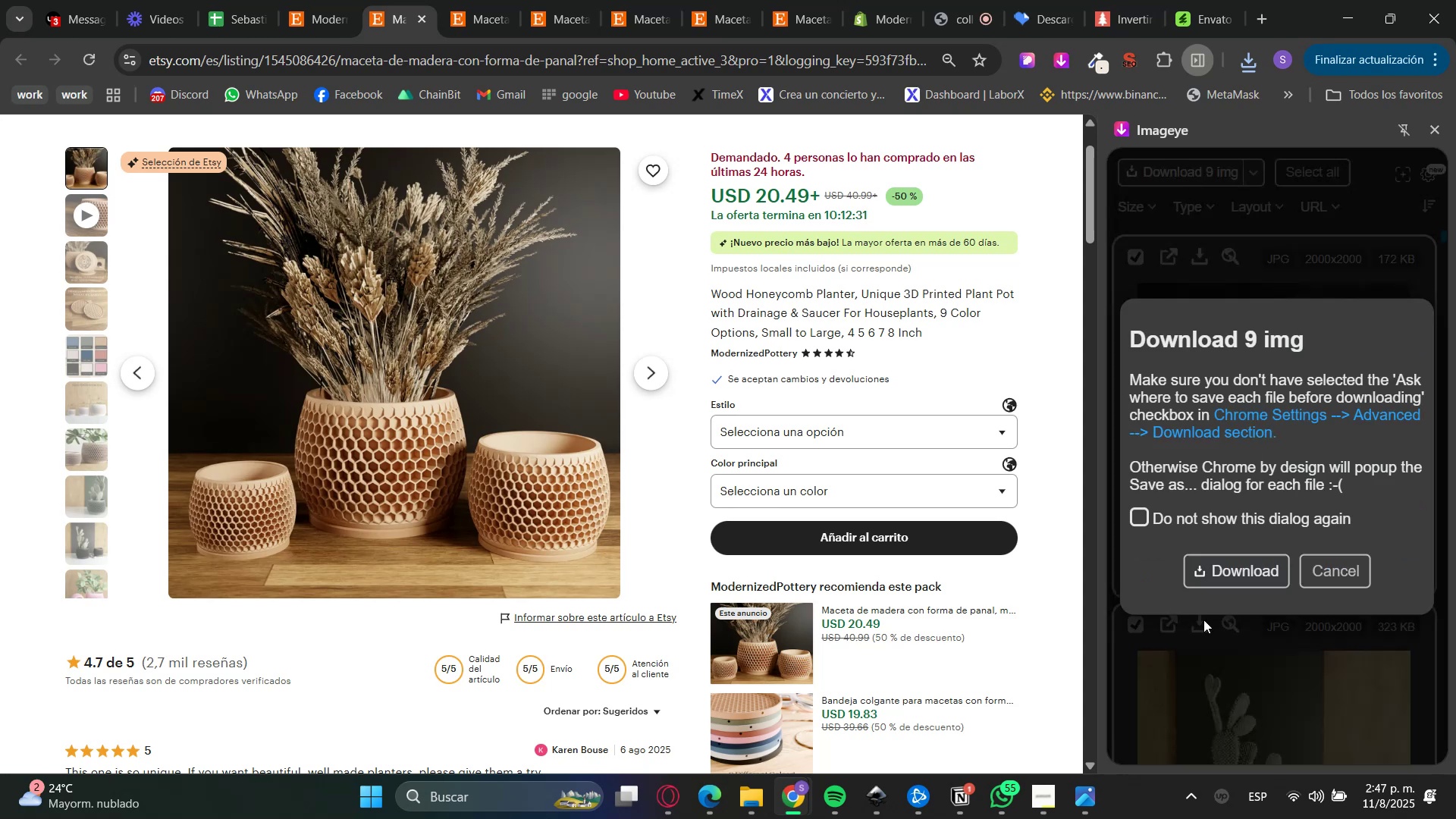 
left_click([1232, 573])
 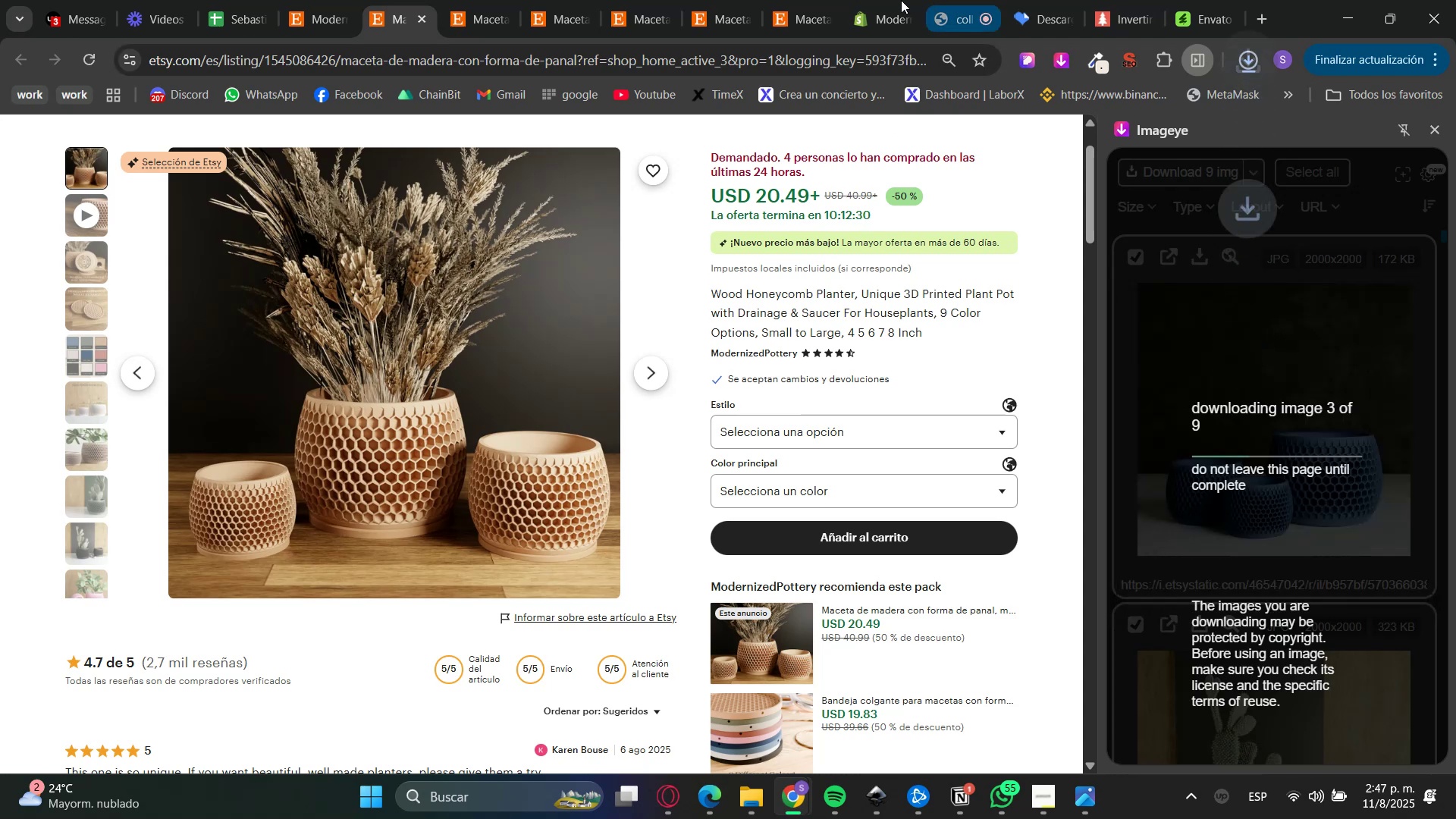 
left_click([893, 0])
 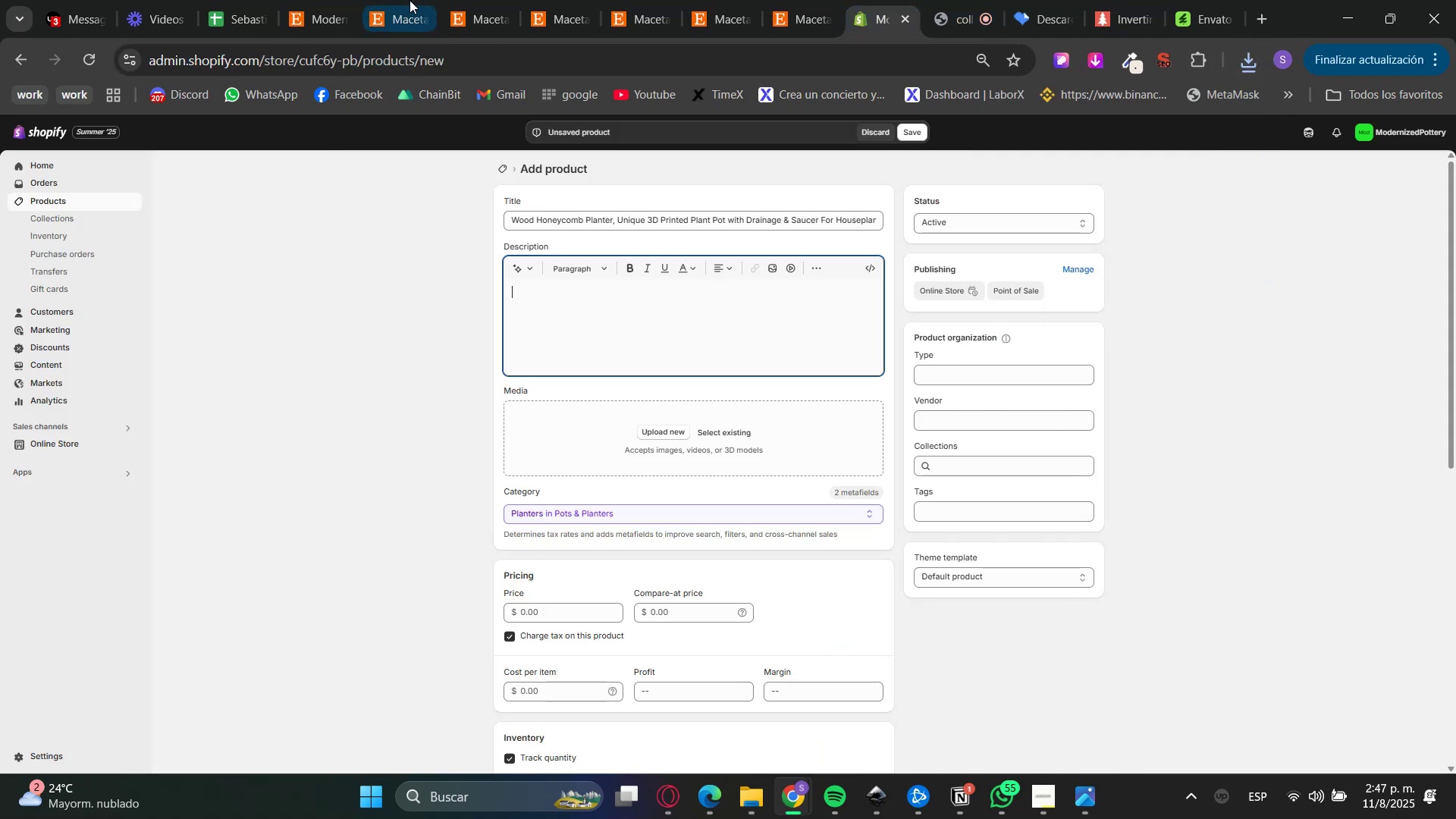 
double_click([392, 5])
 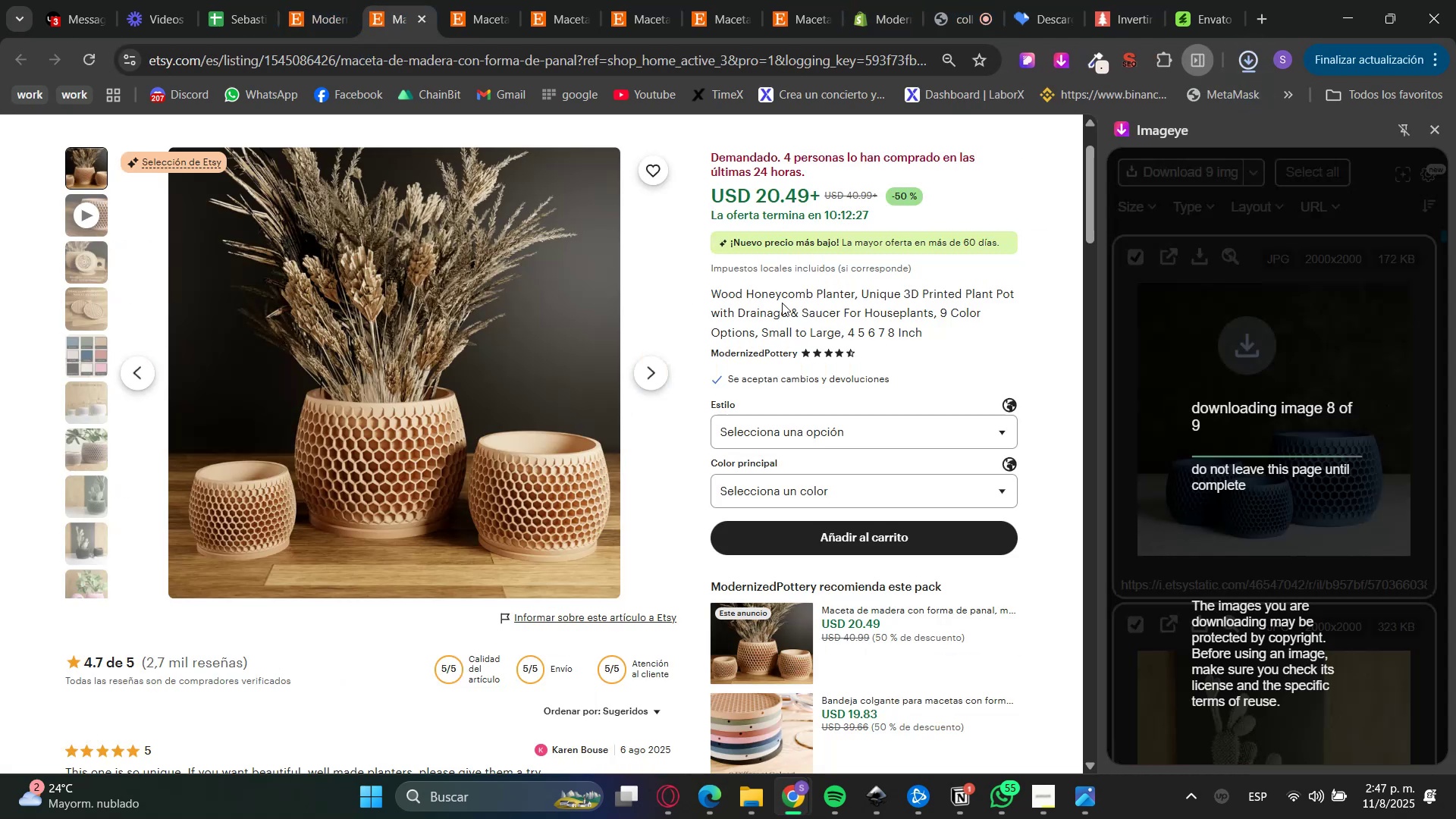 
scroll: coordinate [796, 504], scroll_direction: down, amount: 8.0
 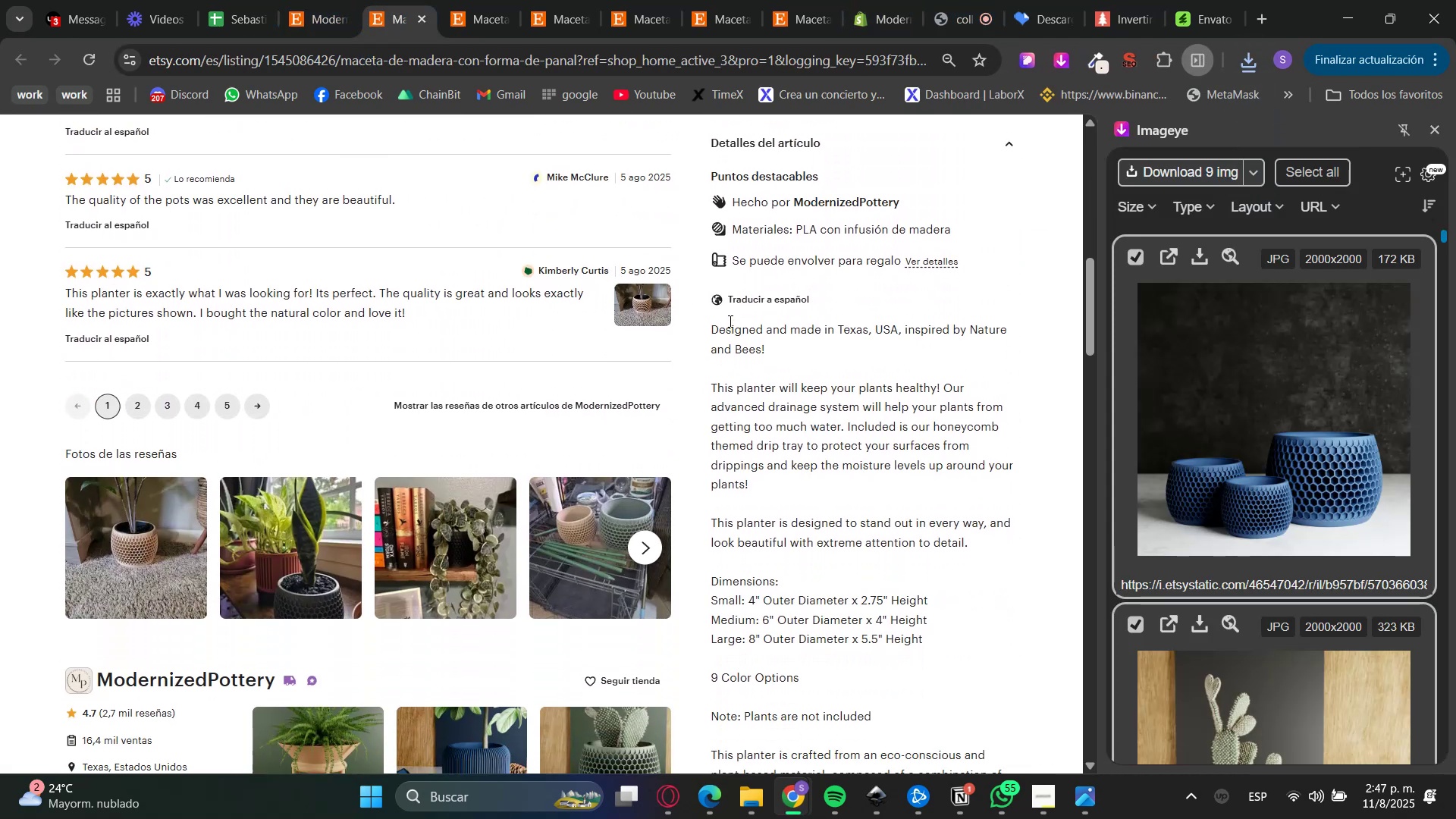 
double_click([730, 318])
 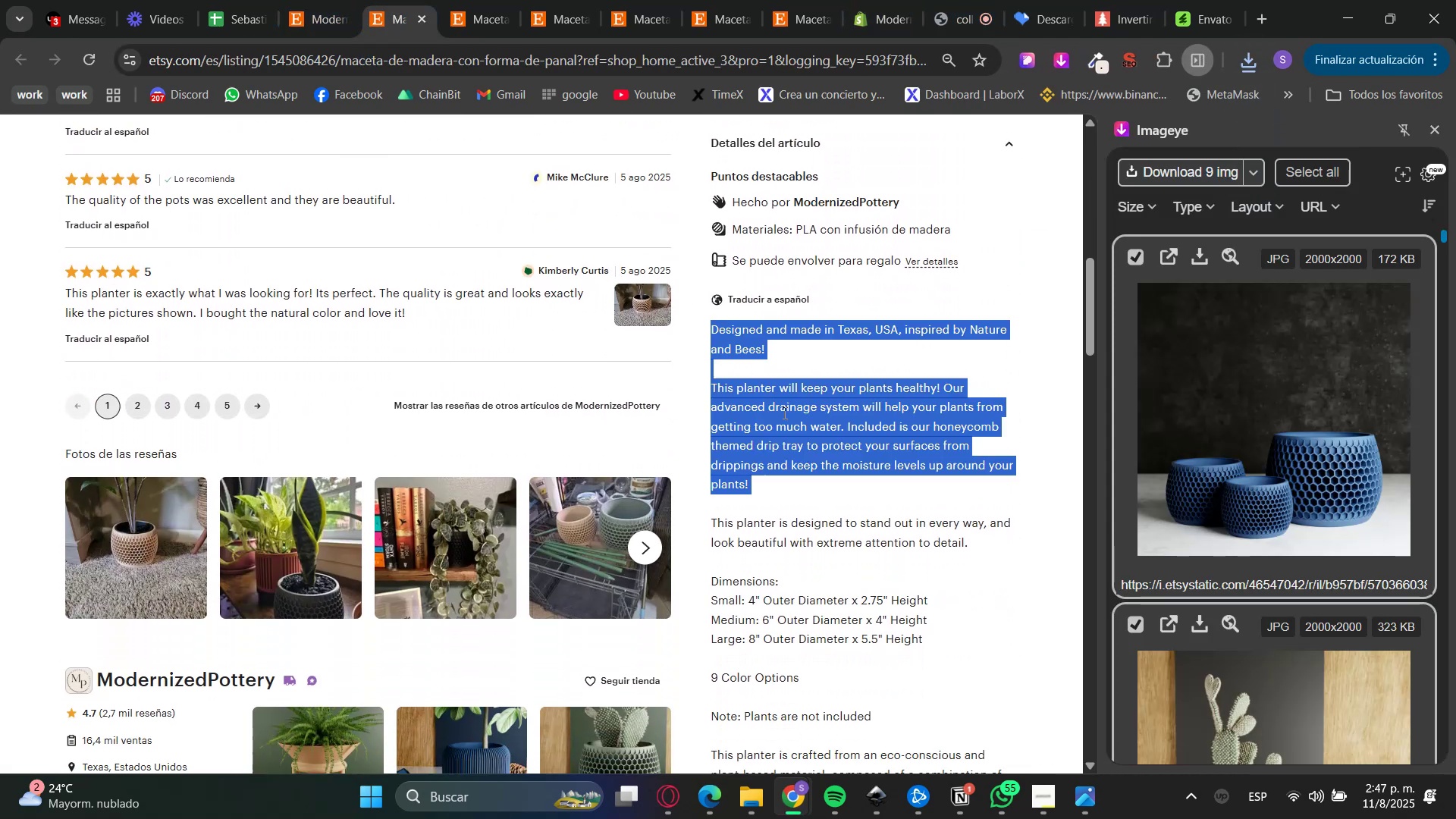 
scroll: coordinate [816, 533], scroll_direction: down, amount: 9.0
 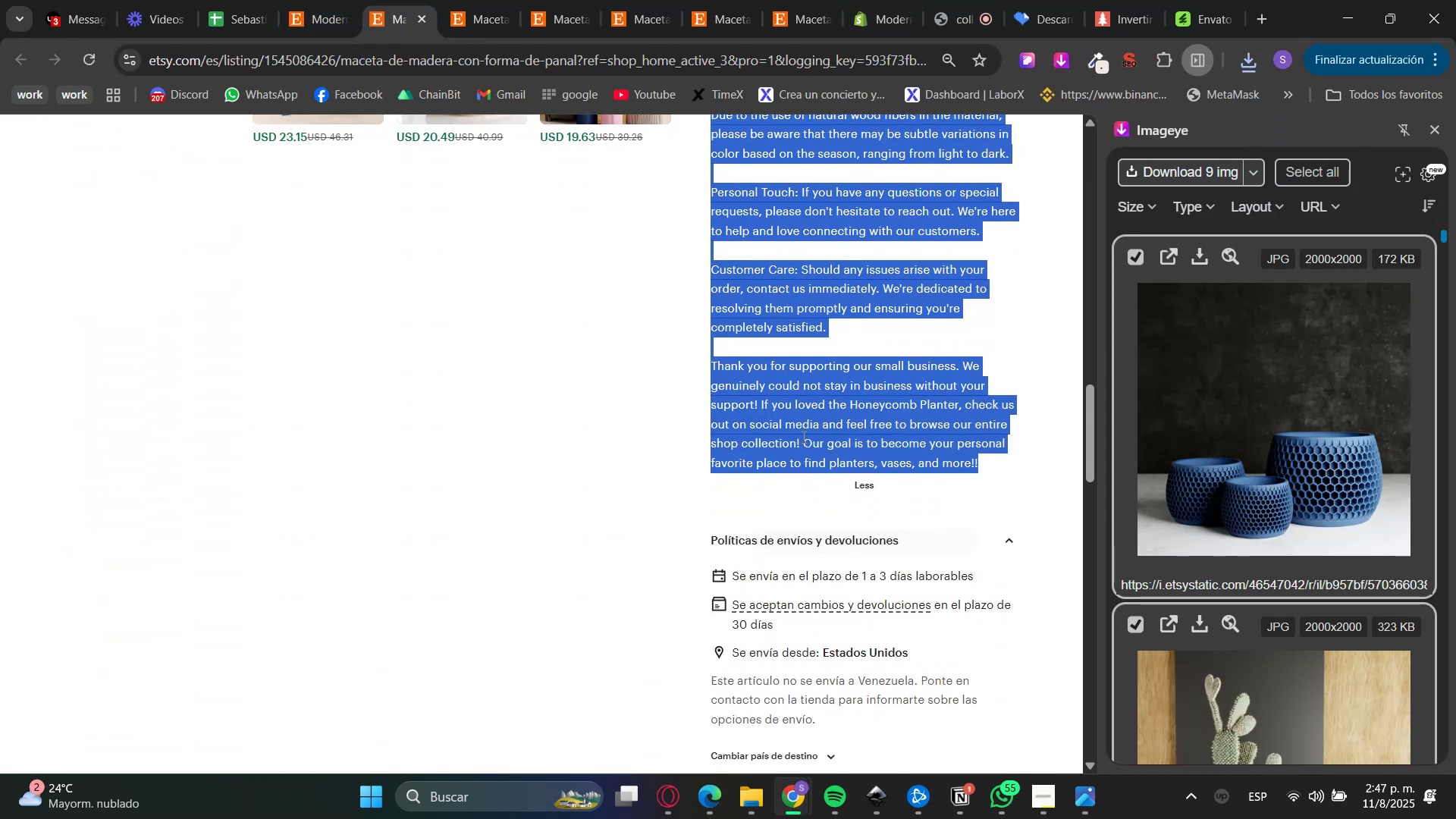 
key(Control+C)
 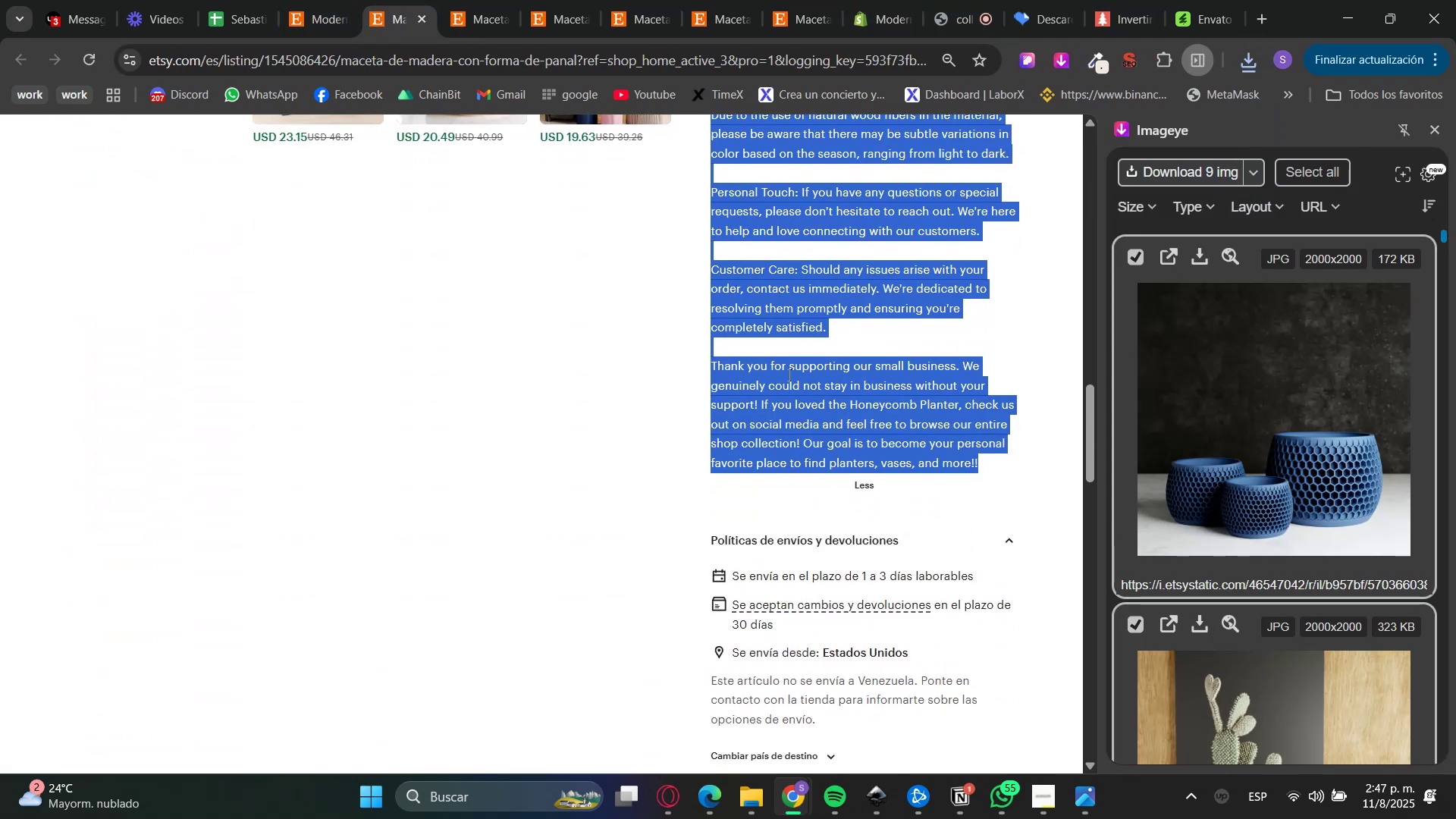 
key(Control+C)
 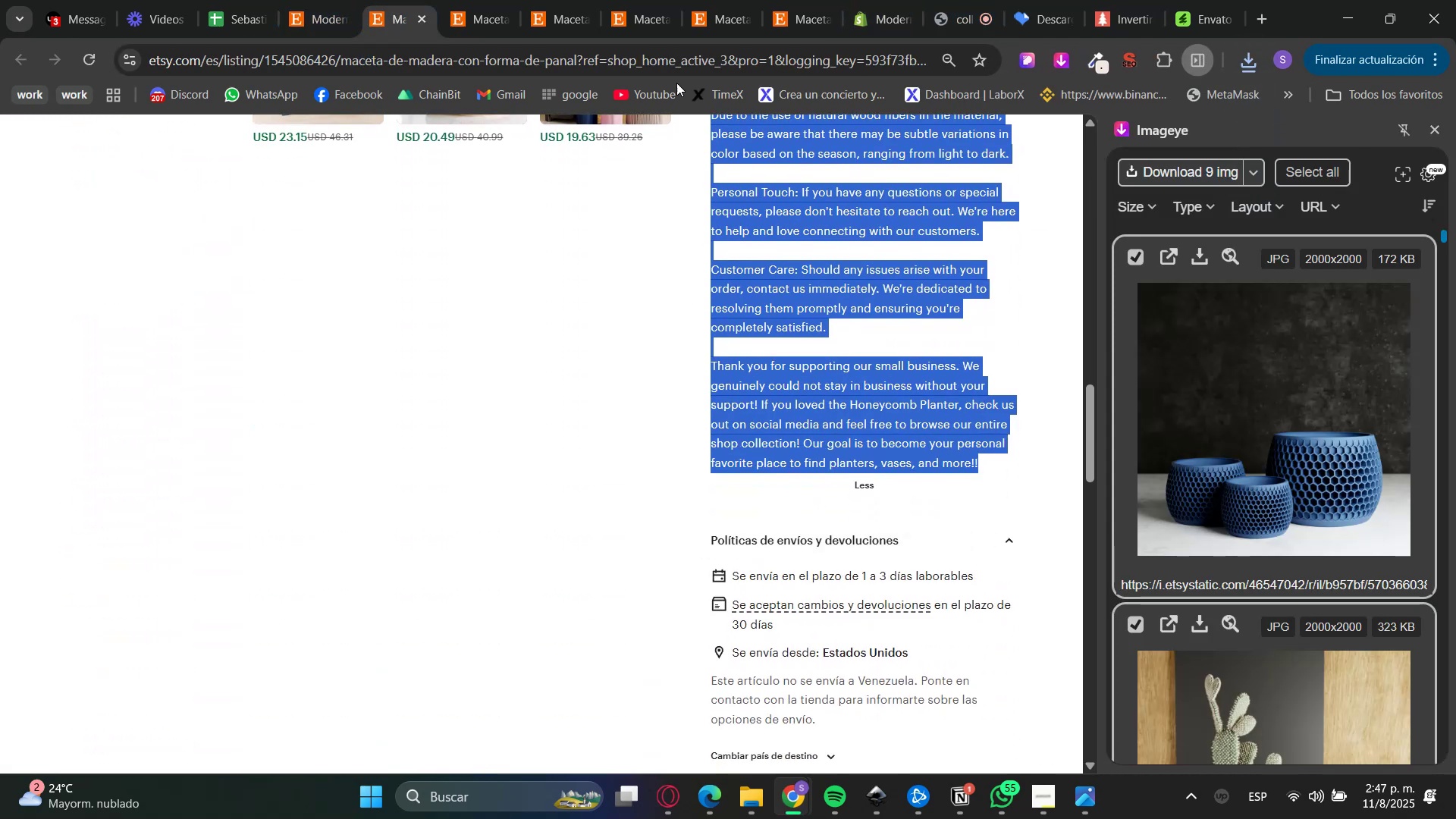 
key(Control+C)
 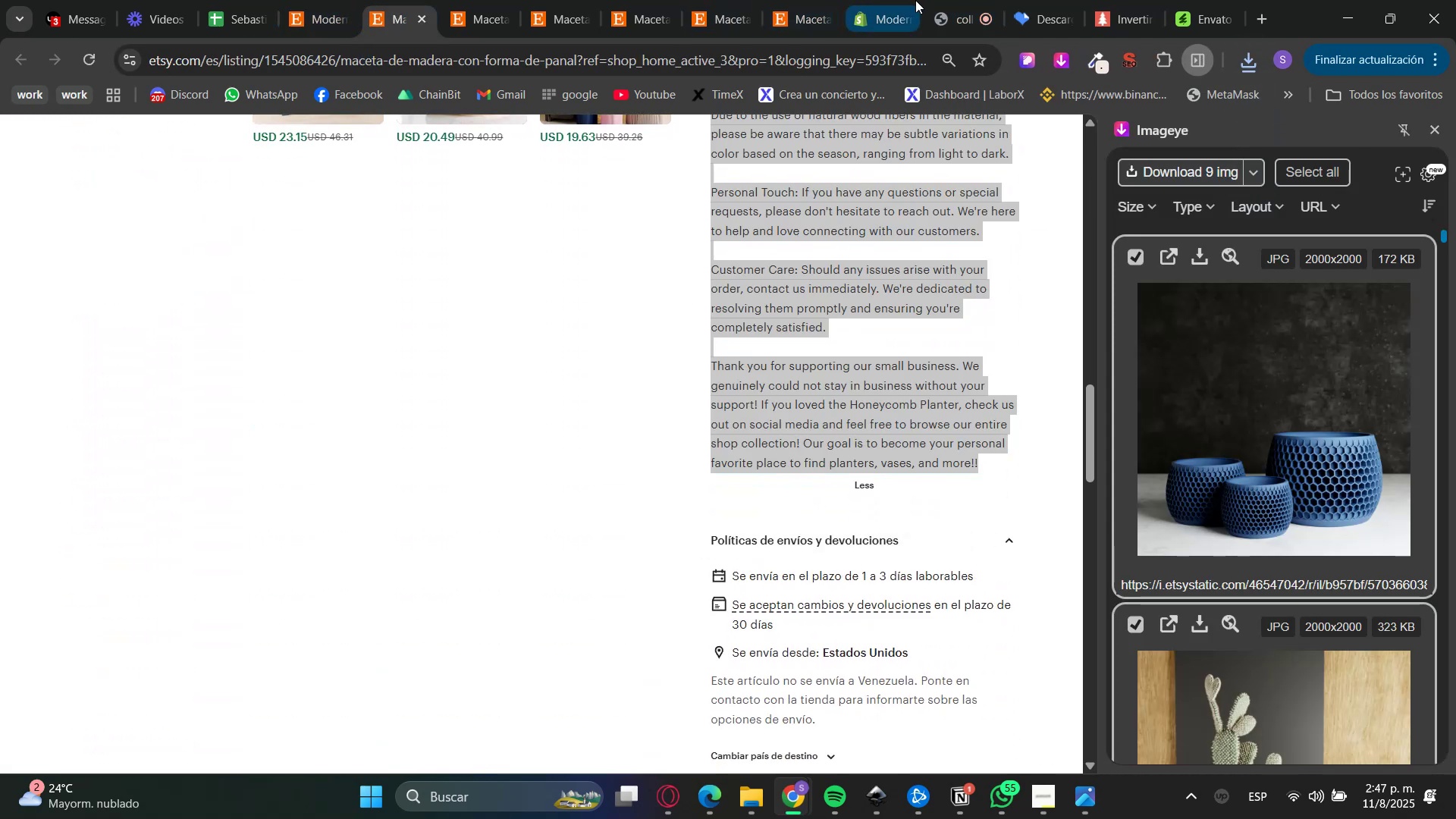 
key(Control+V)
 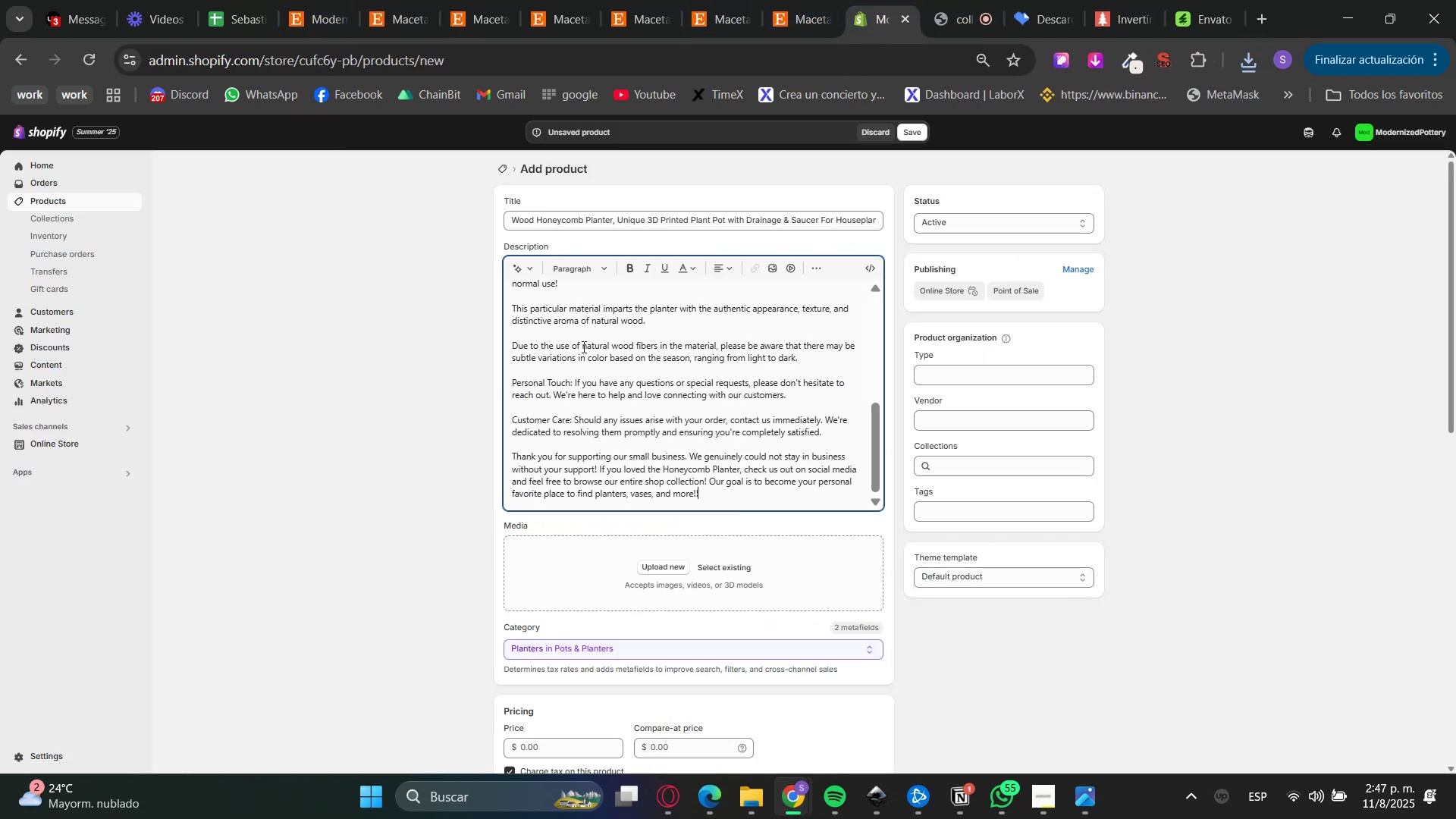 
left_click([410, 400])
 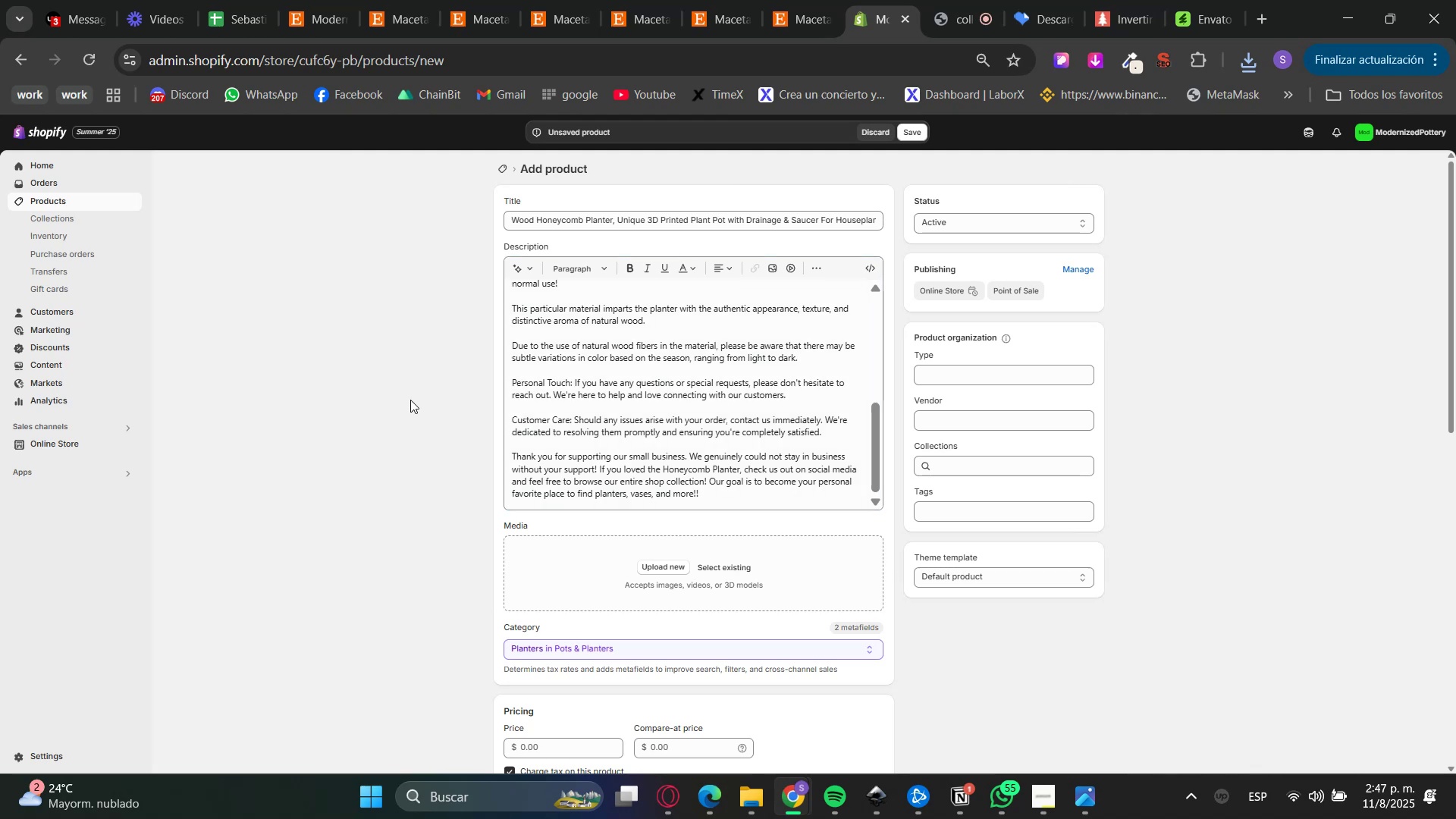 
scroll: coordinate [413, 400], scroll_direction: down, amount: 2.0
 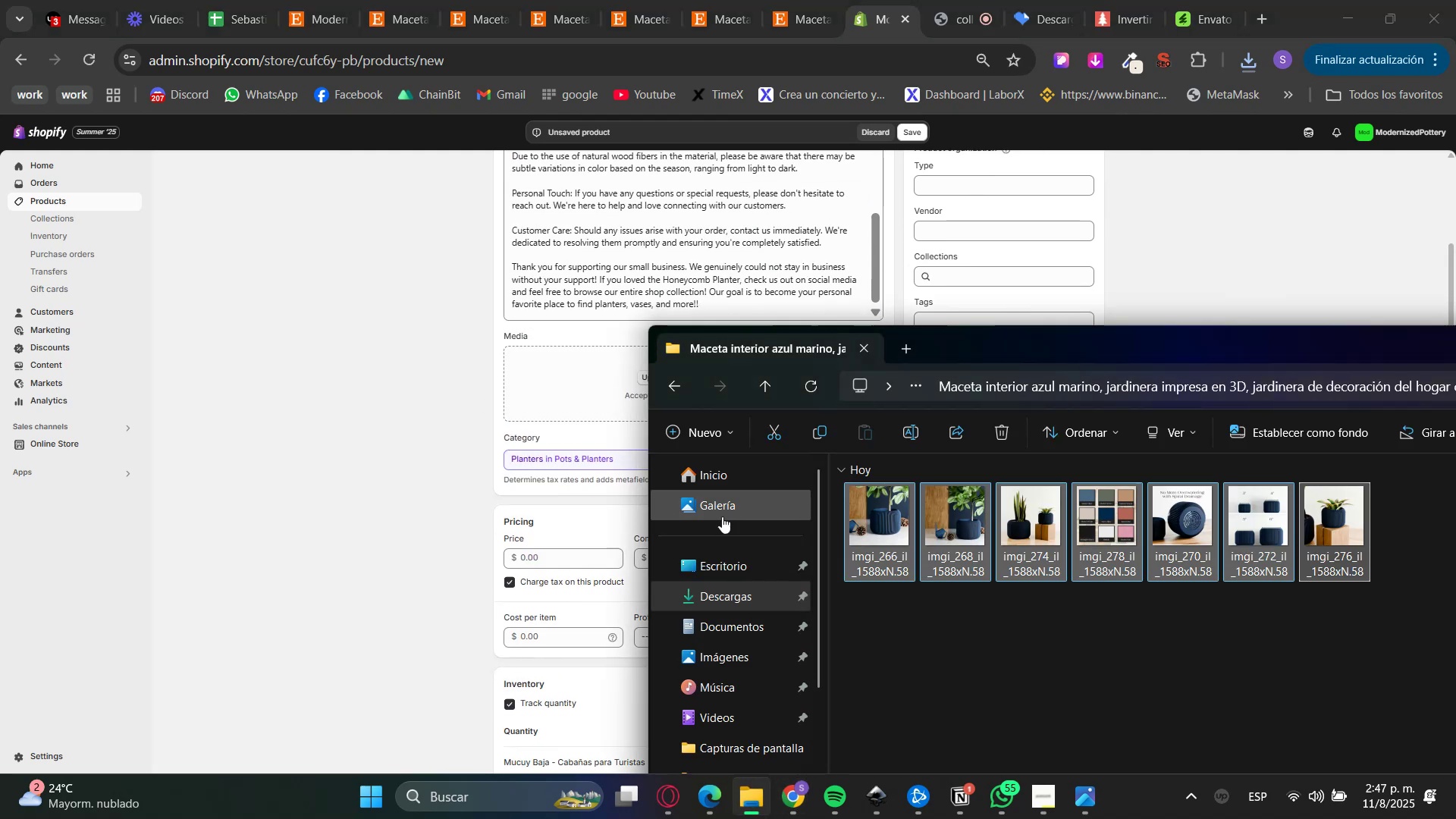 
left_click([726, 588])
 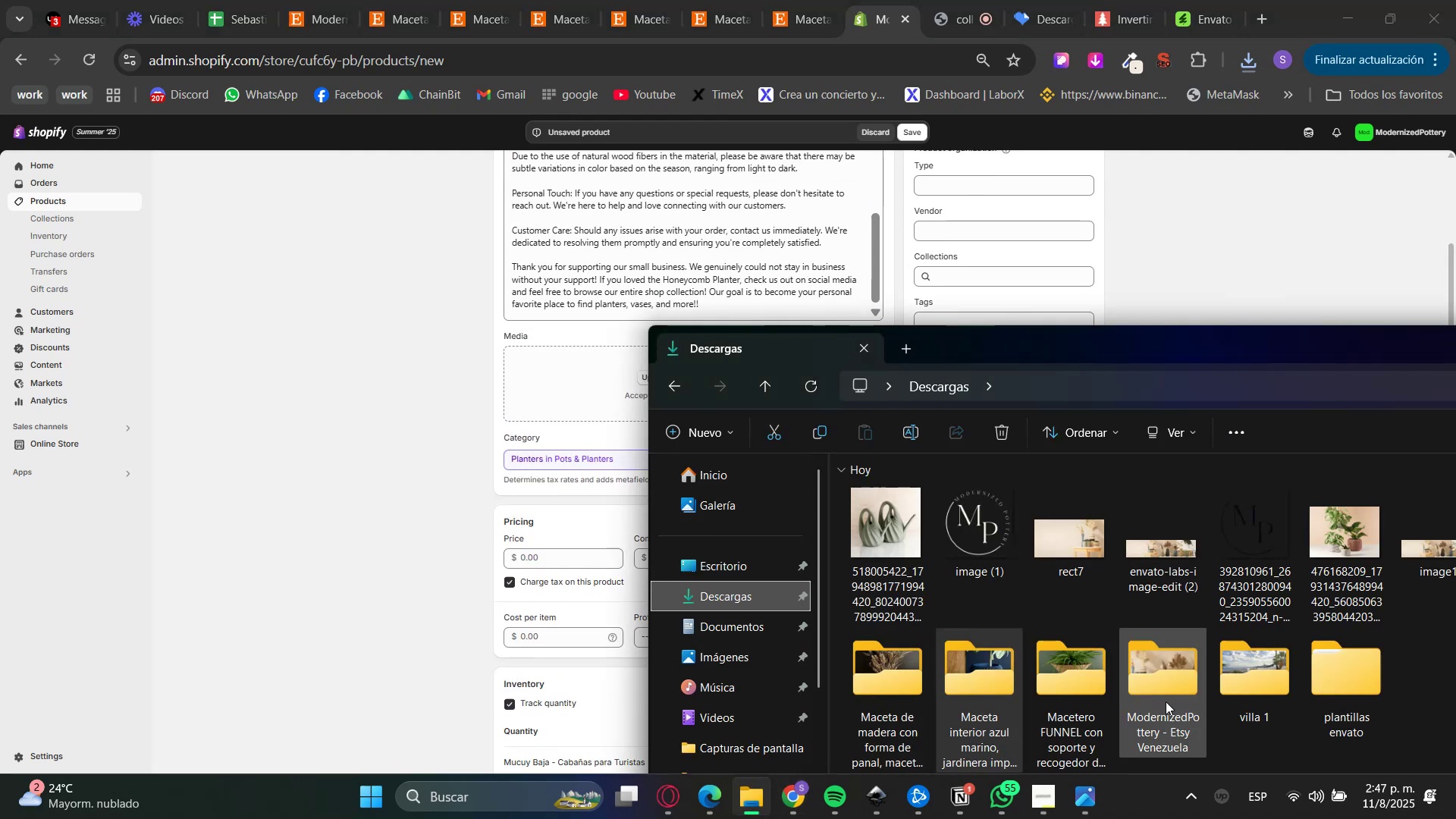 
double_click([927, 708])
 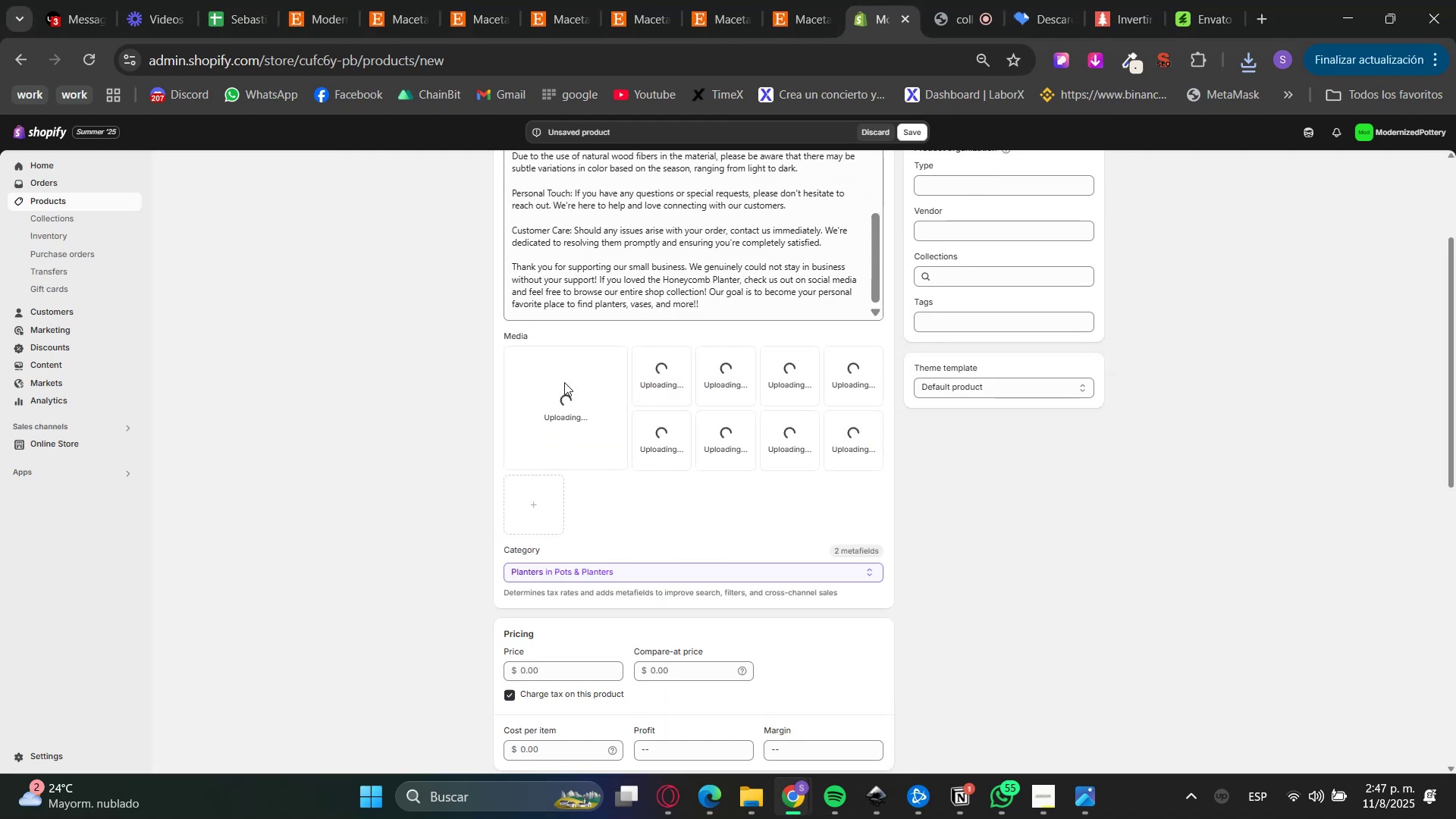 
wait(6.56)
 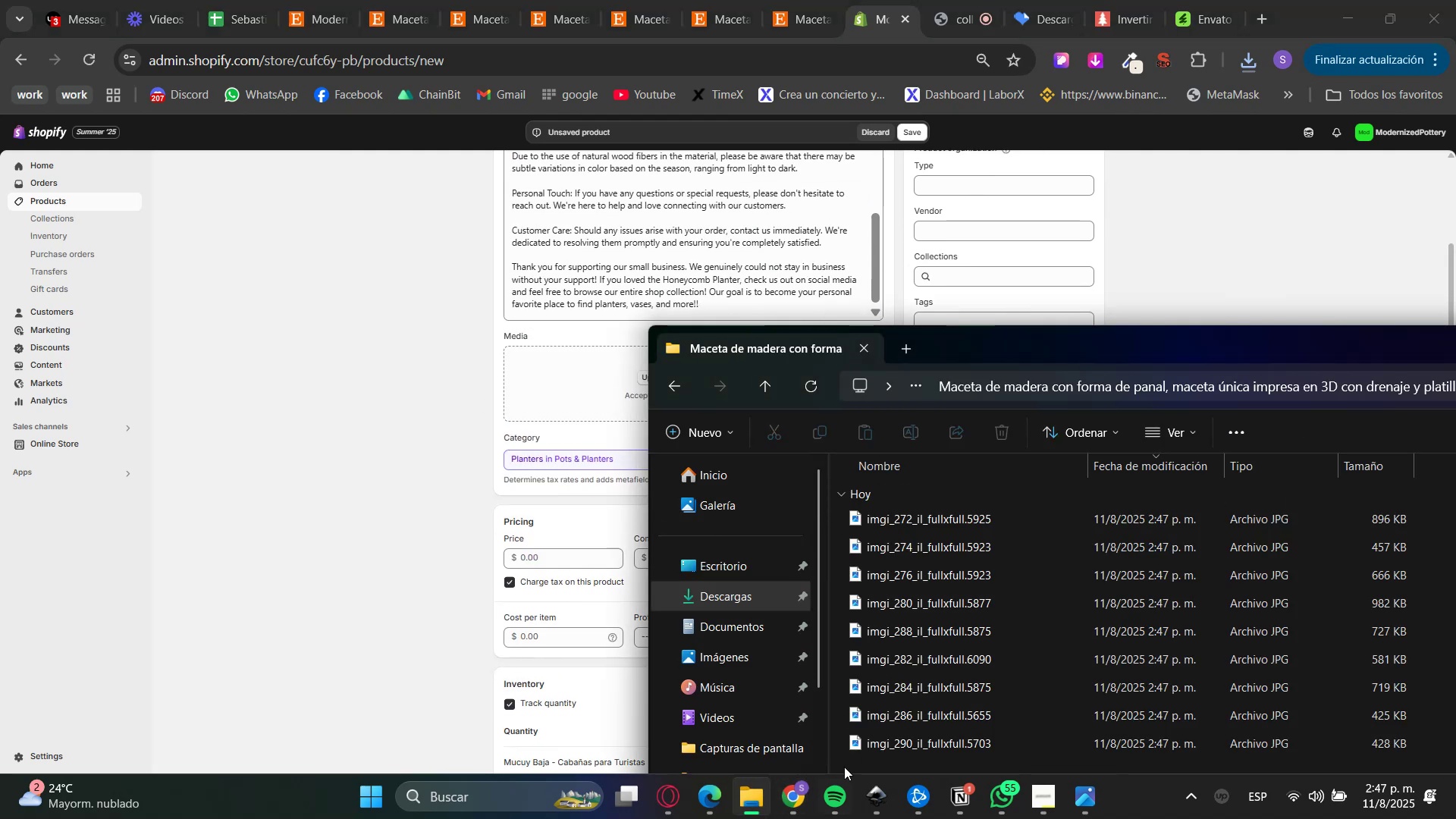 
left_click([965, 299])
 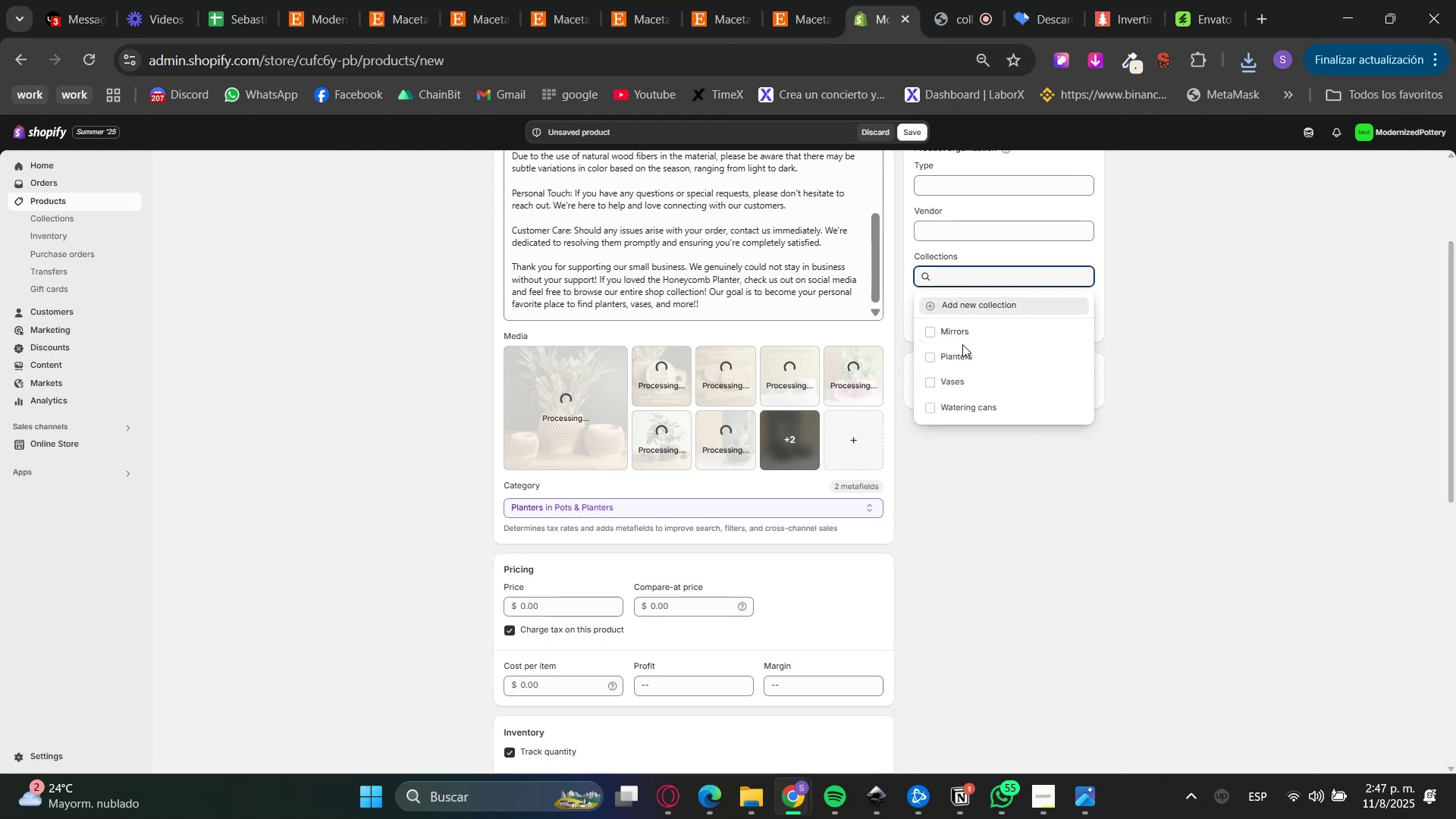 
left_click([973, 353])
 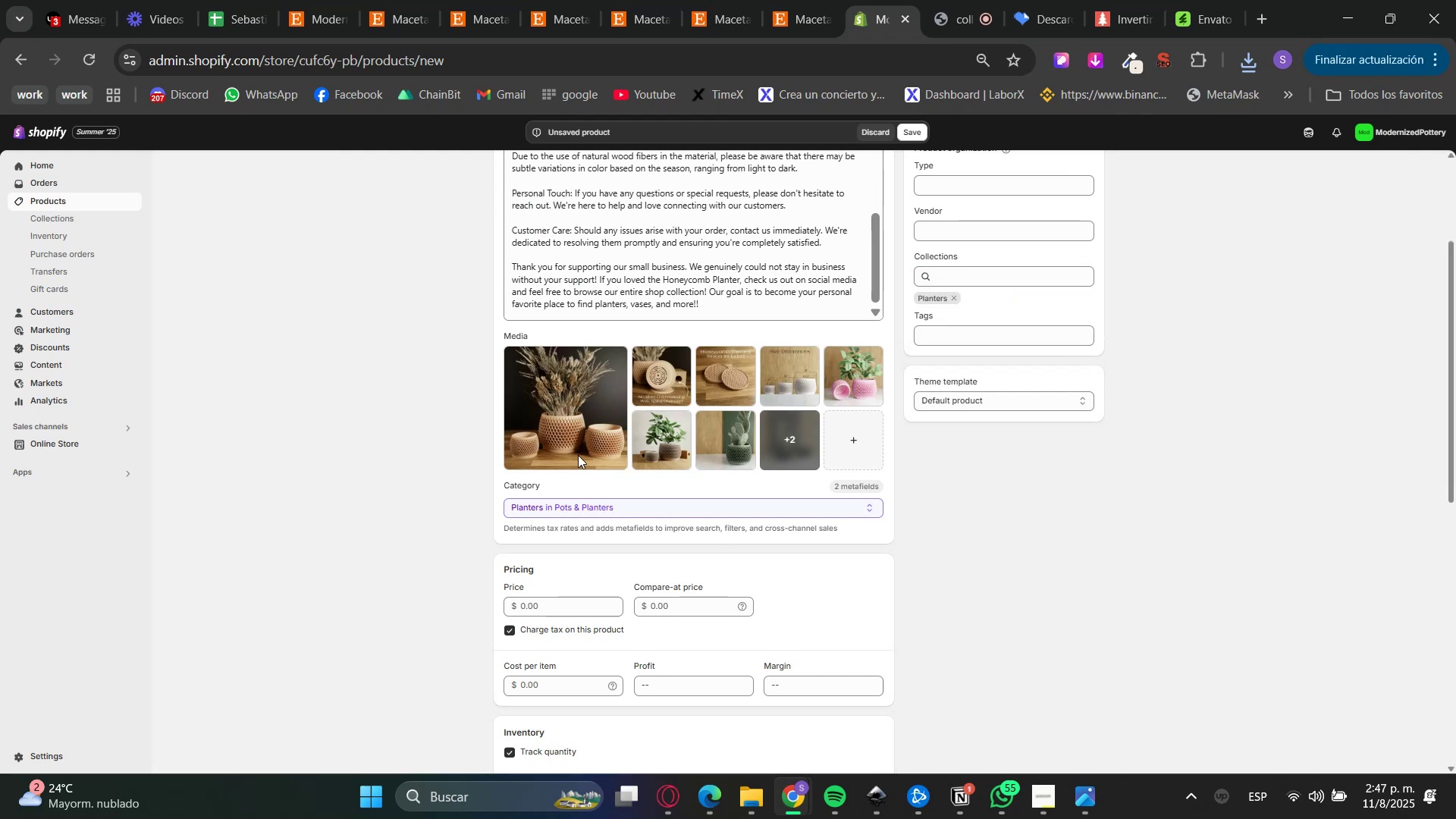 
left_click([388, 0])
 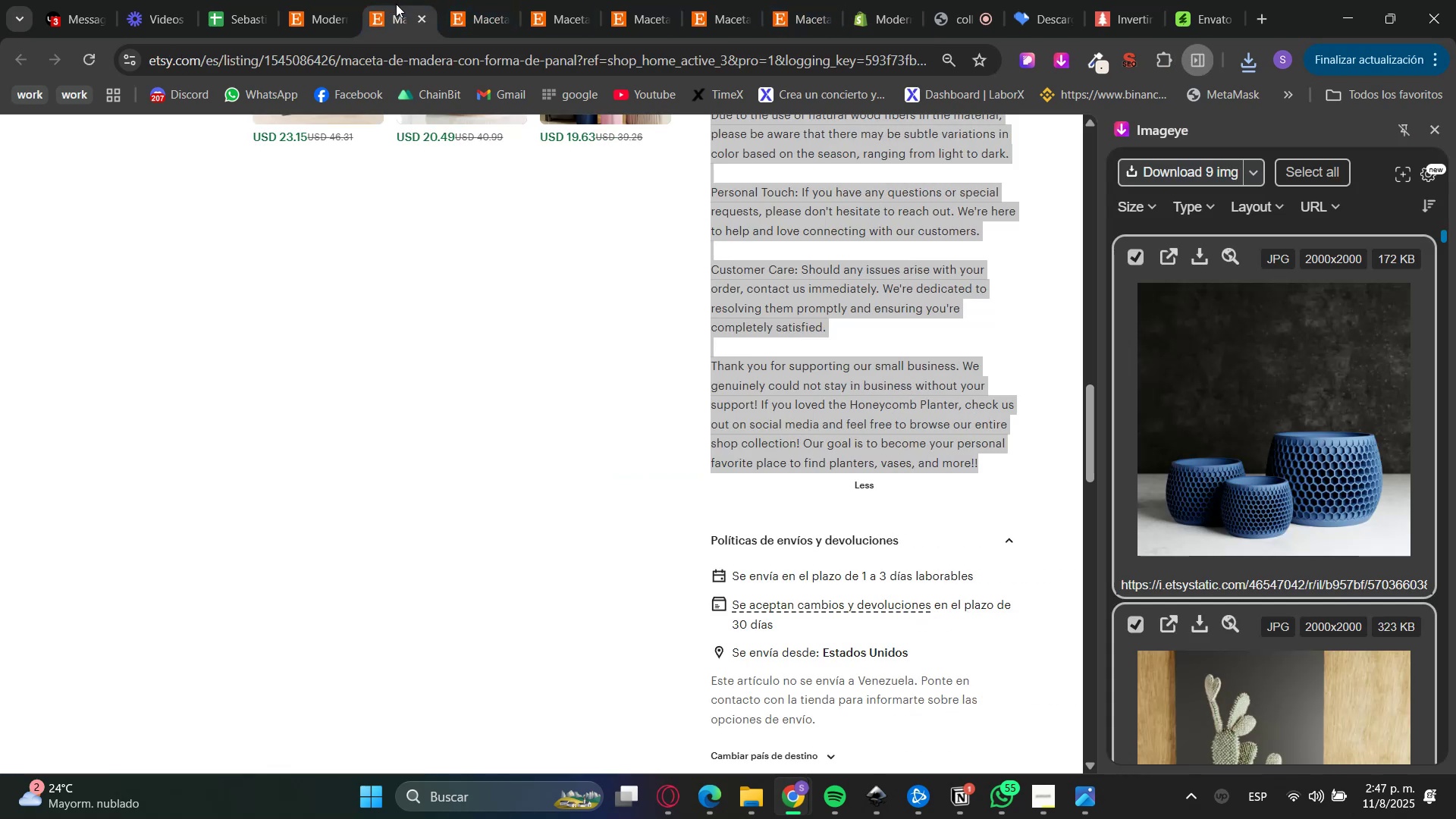 
scroll: coordinate [334, 619], scroll_direction: up, amount: 18.0
 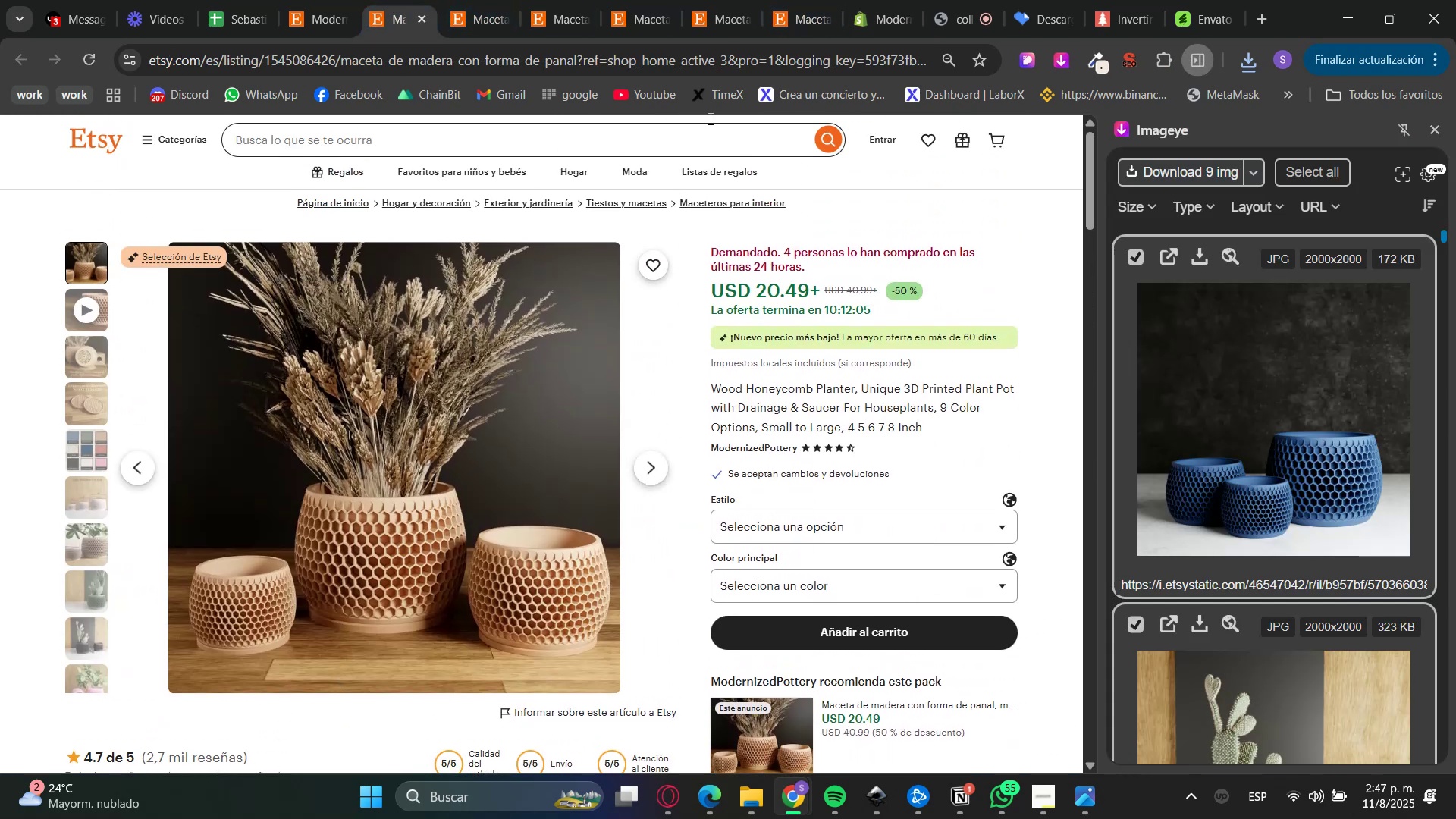 
left_click([872, 0])
 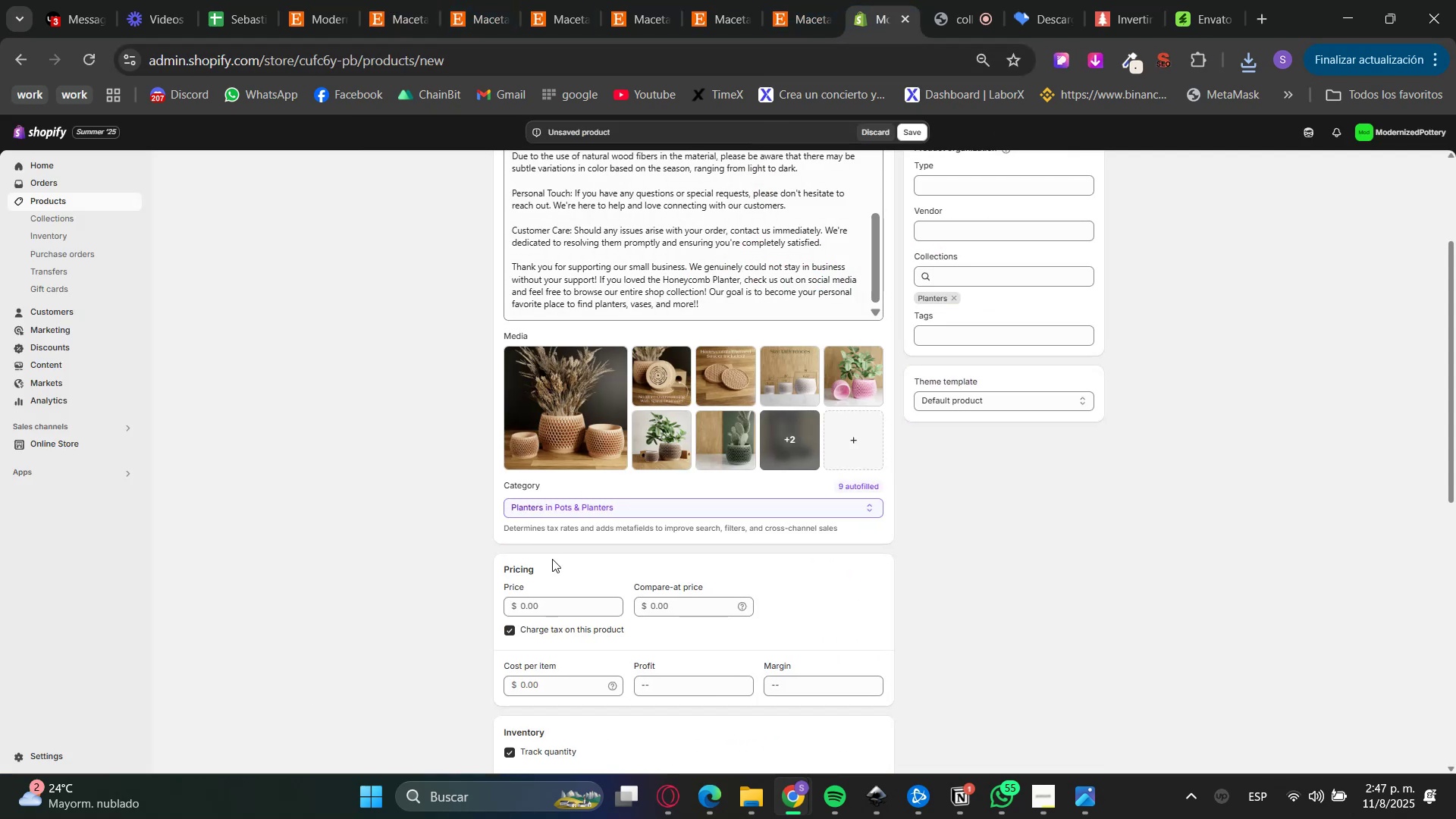 
key(Numpad2)
 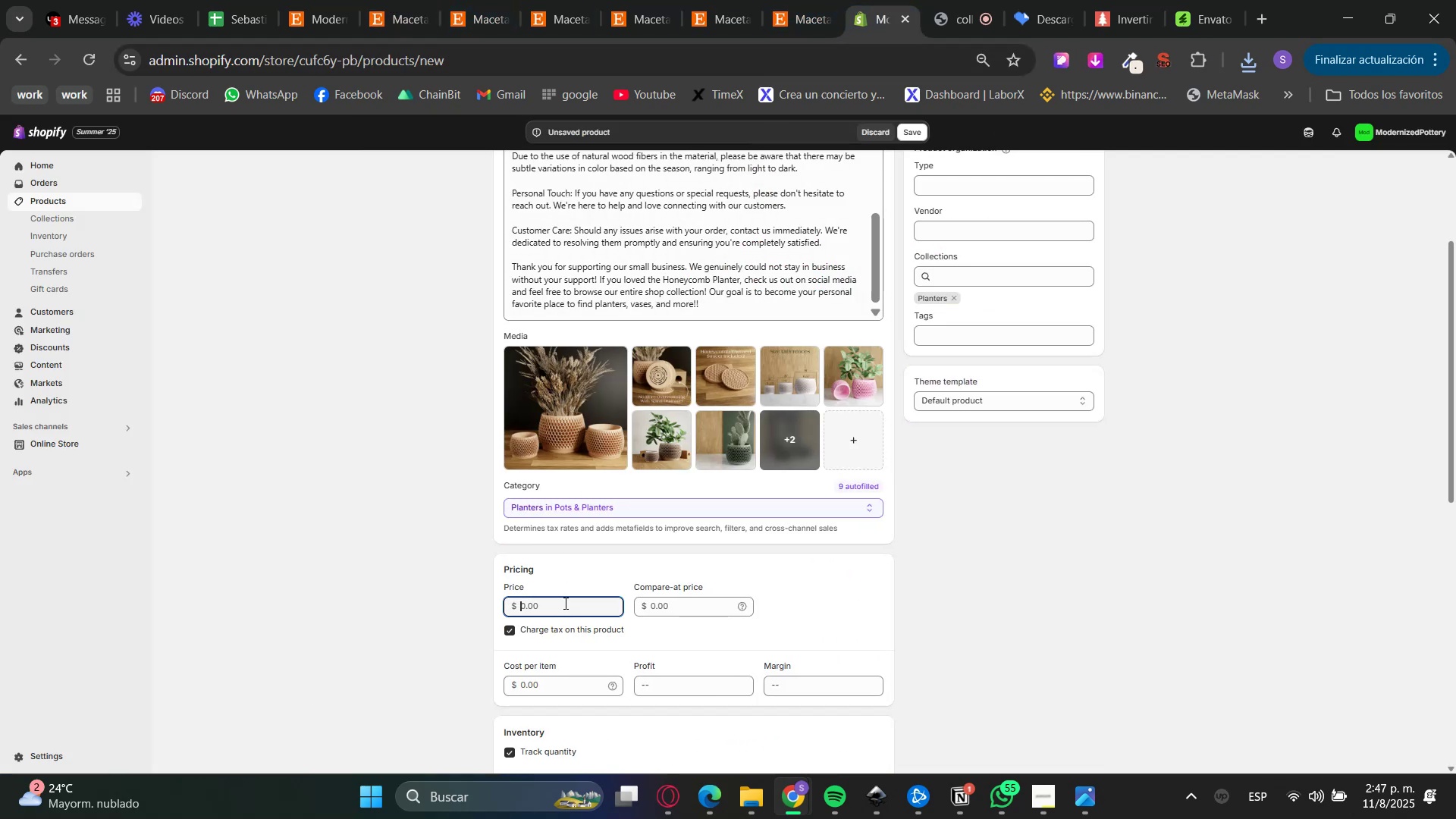 
key(Numpad0)
 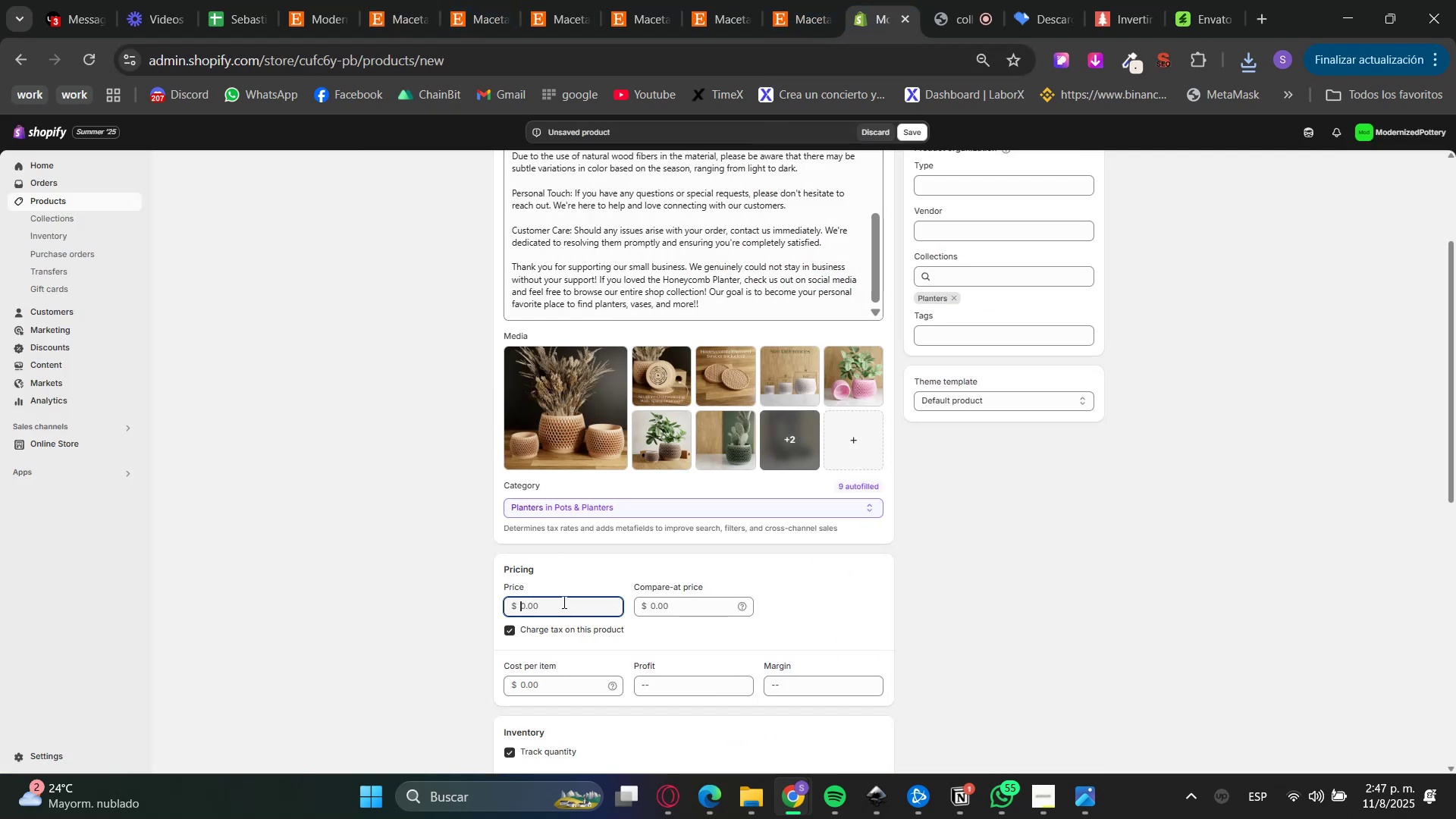 
key(NumpadDecimal)
 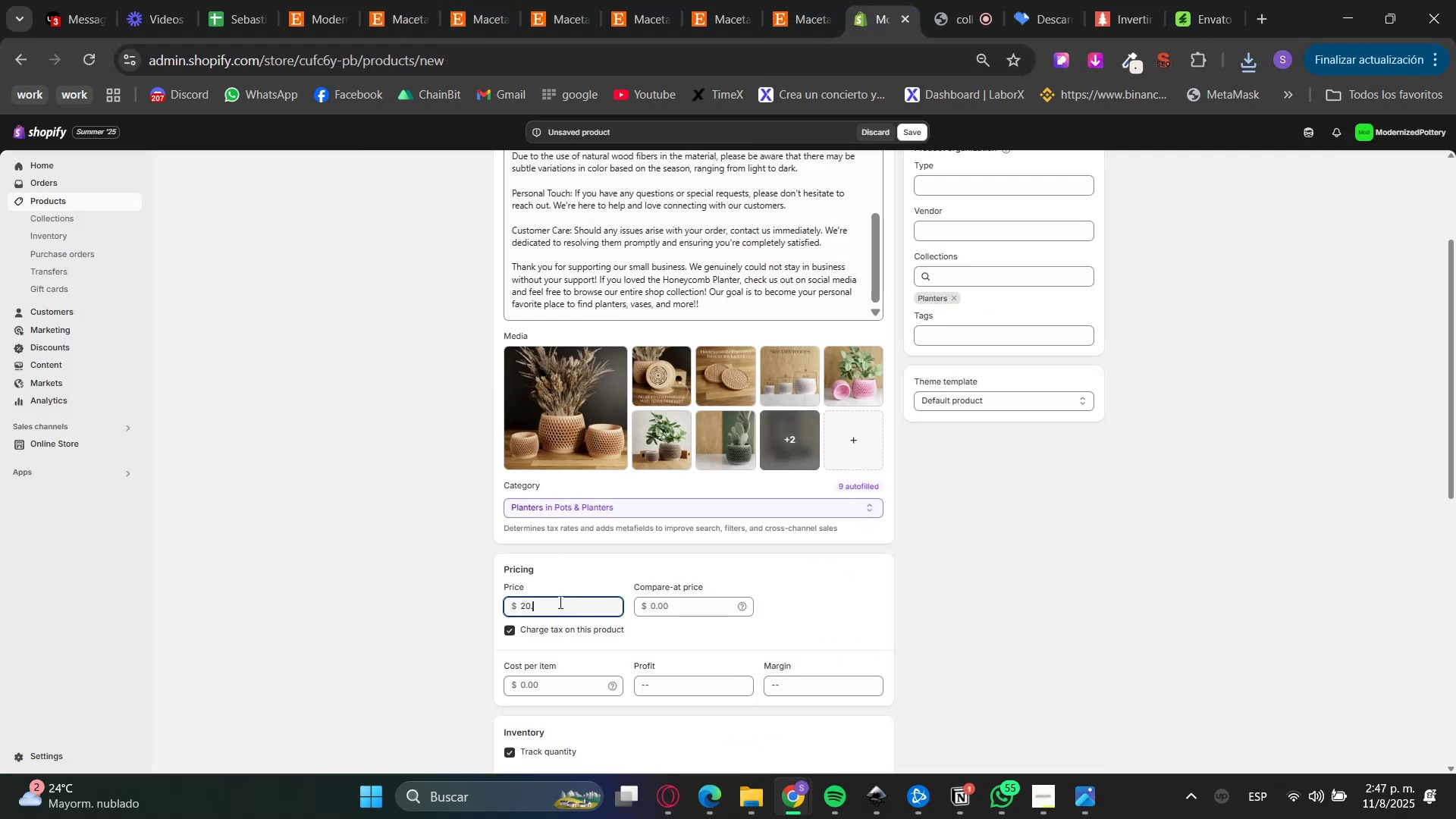 
key(Numpad4)
 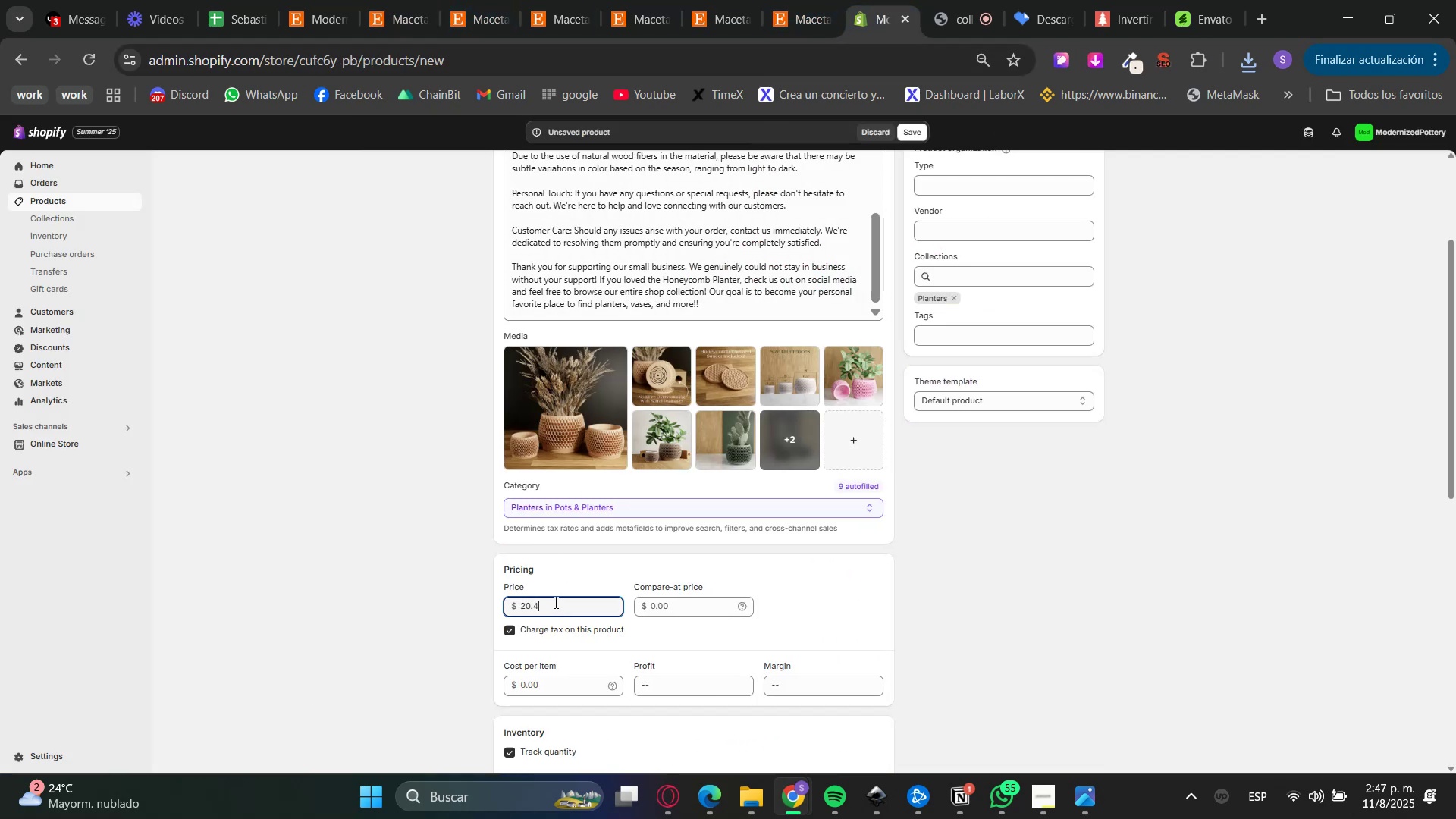 
key(Numpad9)
 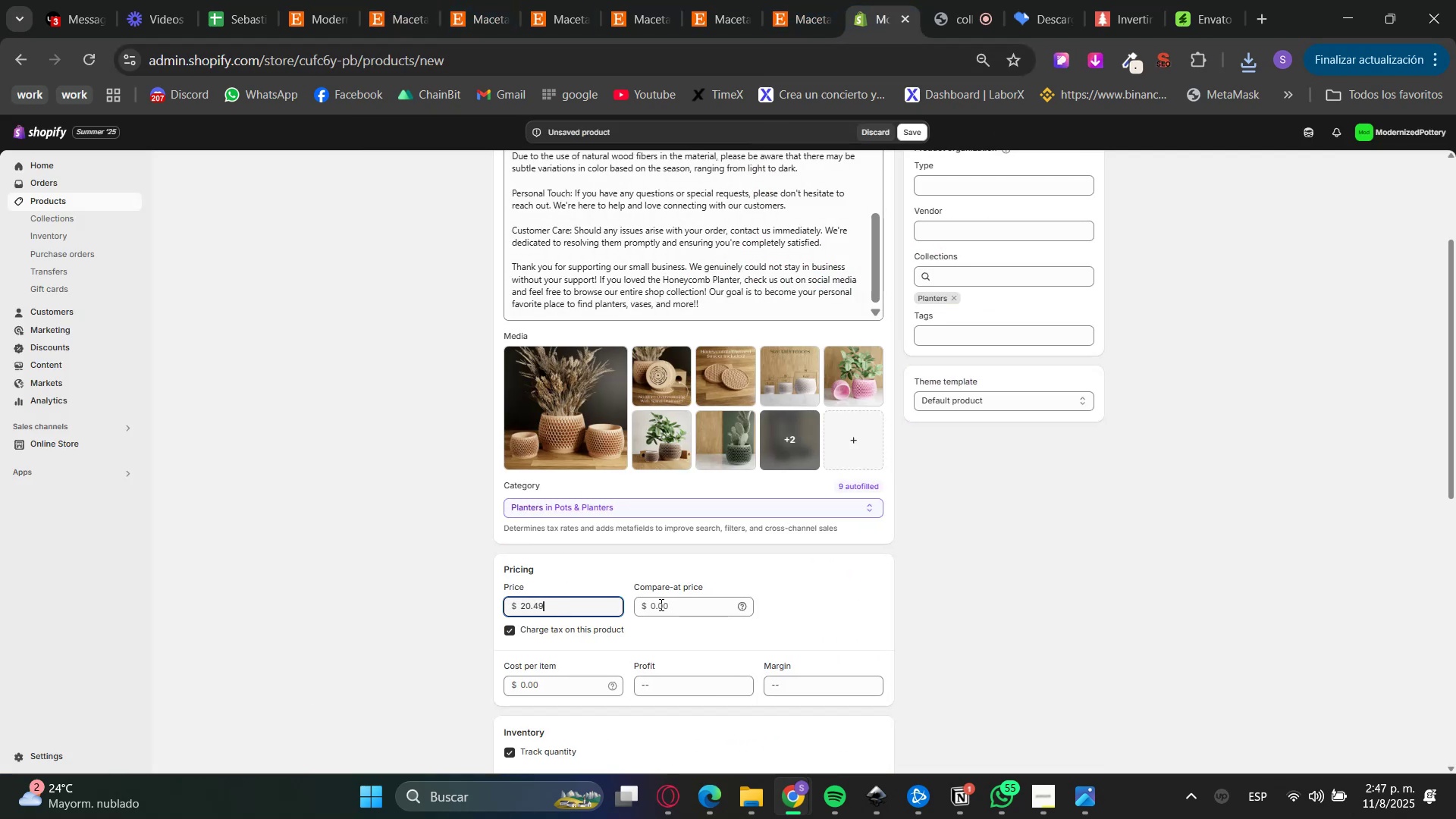 
left_click([682, 608])
 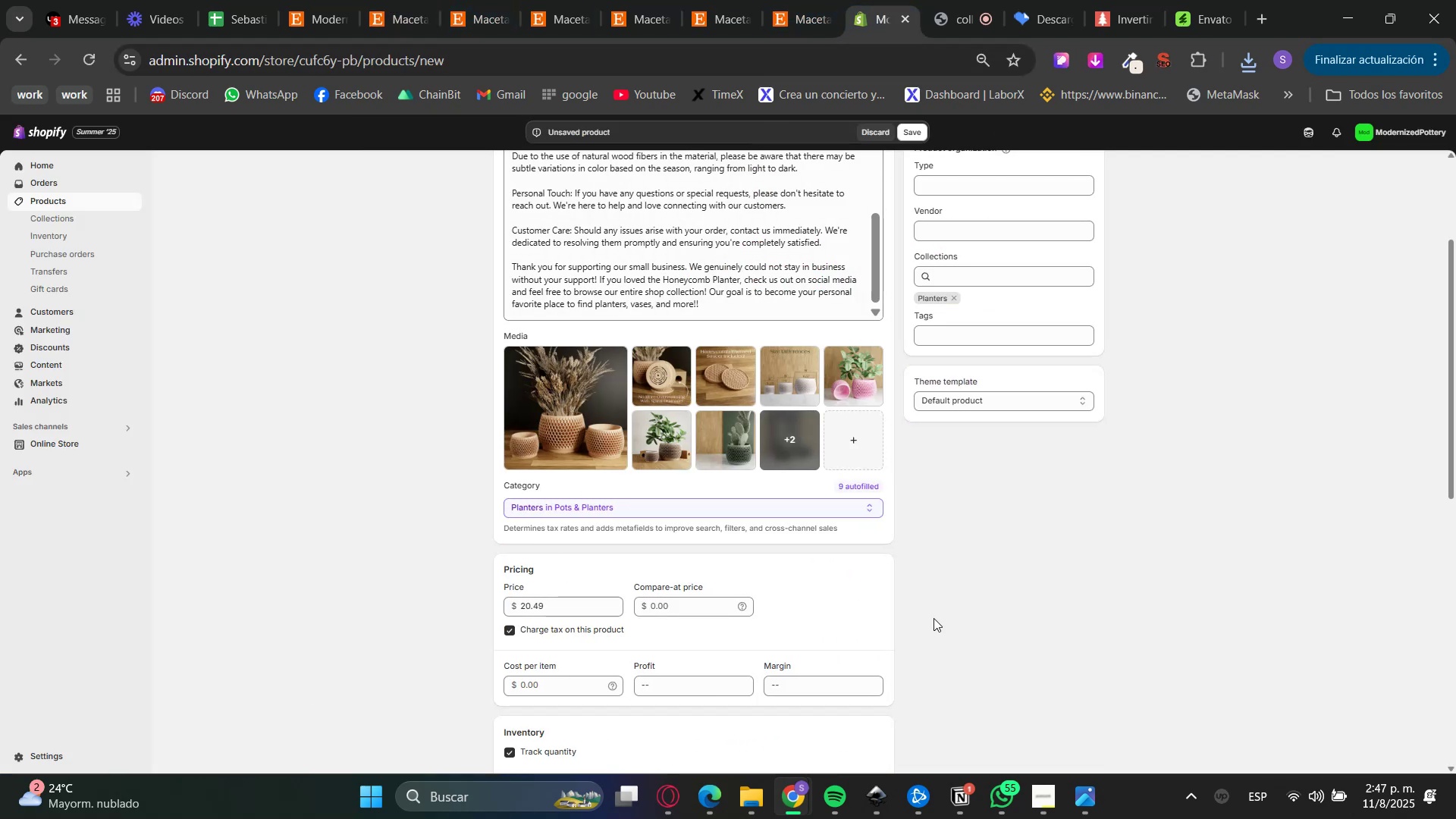 
scroll: coordinate [908, 623], scroll_direction: down, amount: 3.0
 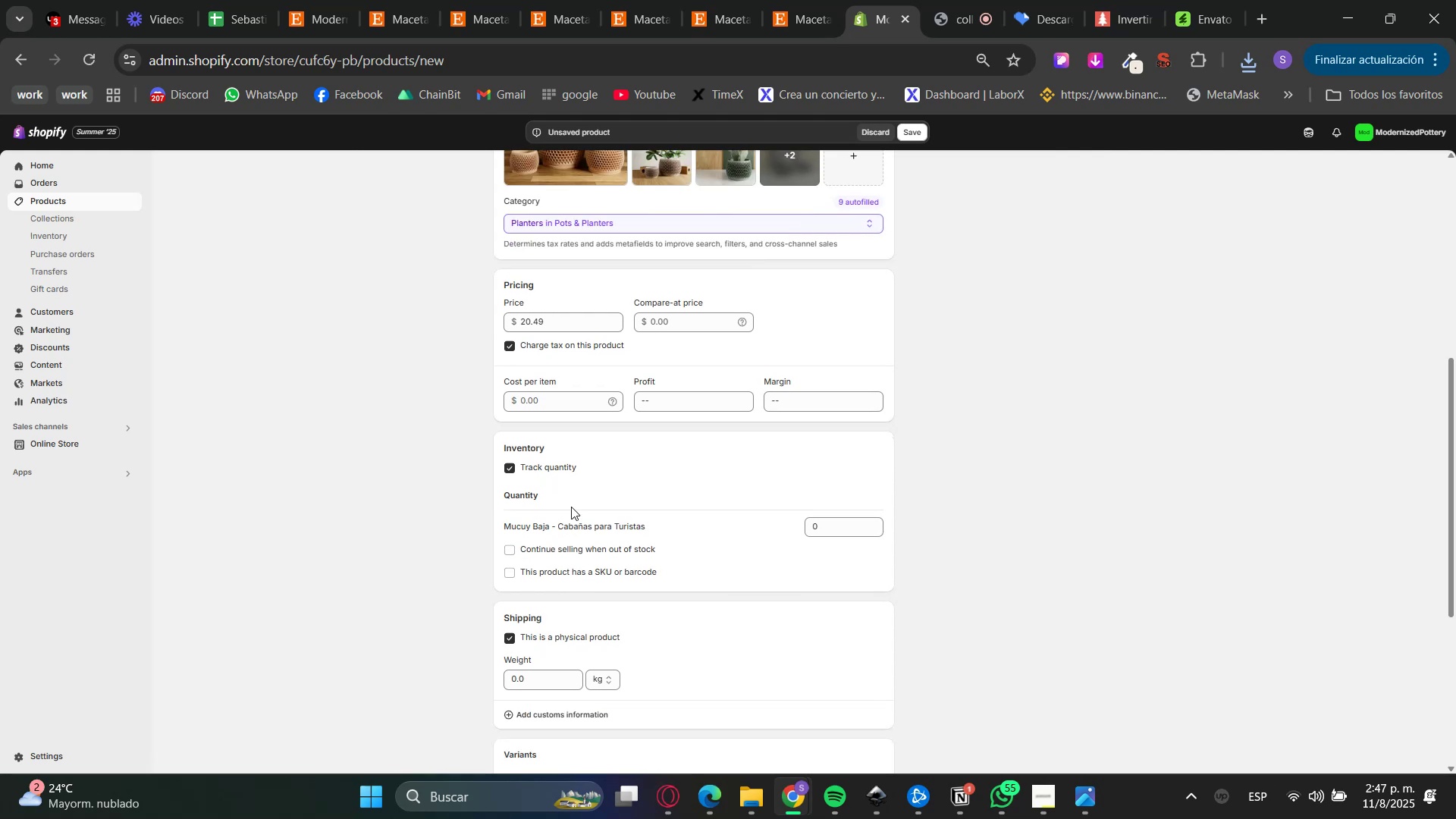 
left_click([551, 468])
 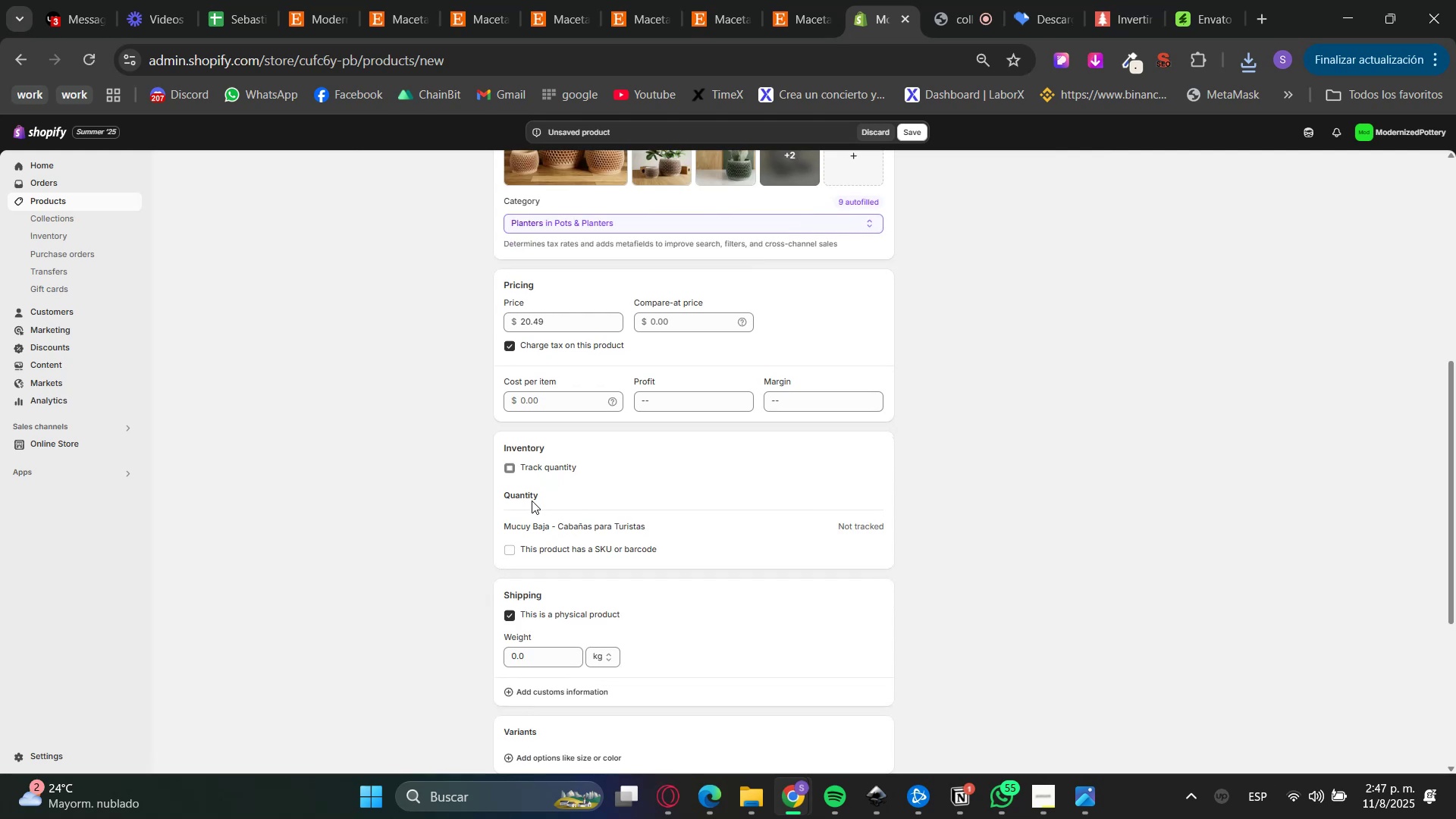 
scroll: coordinate [358, 527], scroll_direction: down, amount: 3.0
 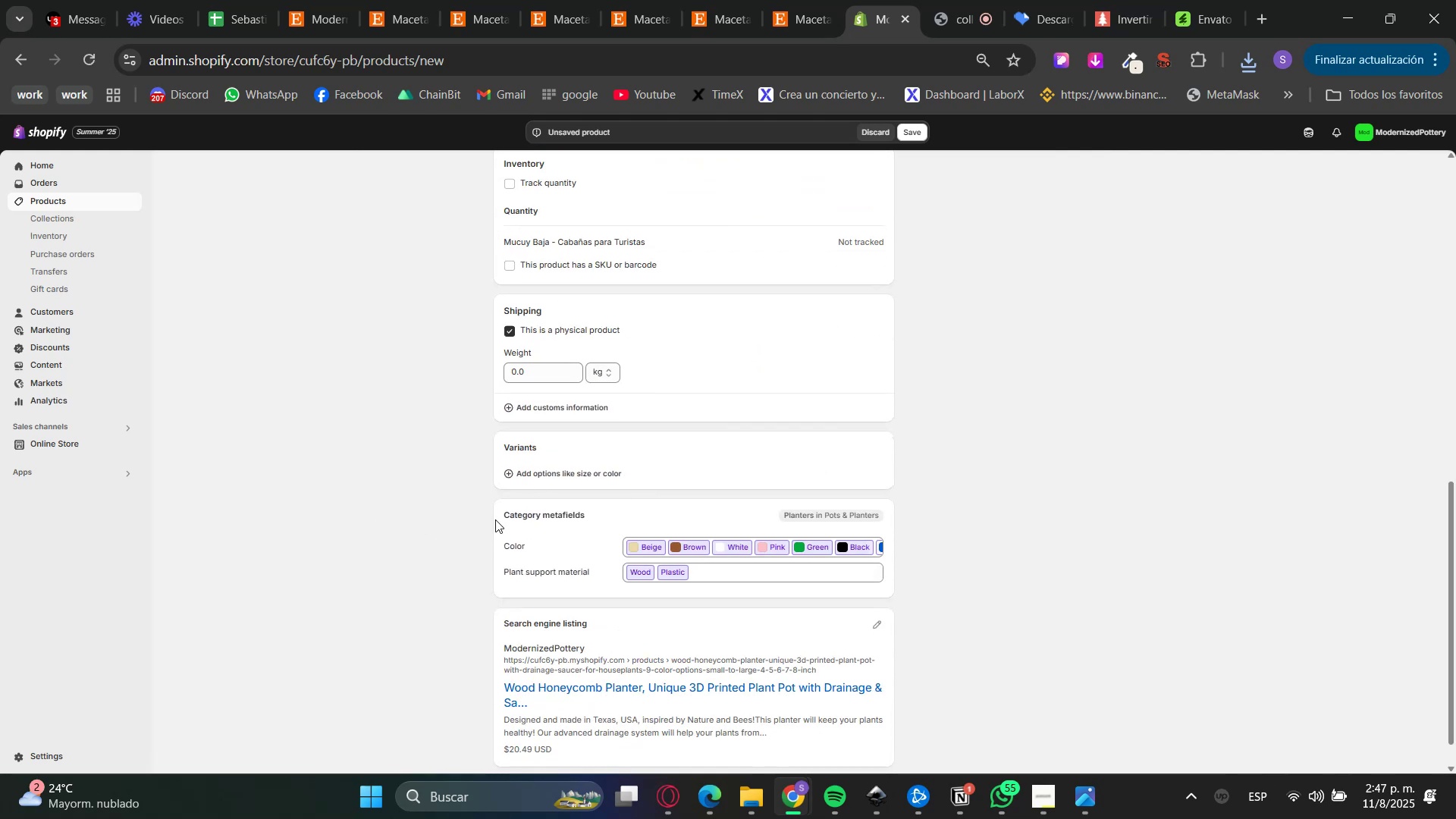 
left_click([532, 478])
 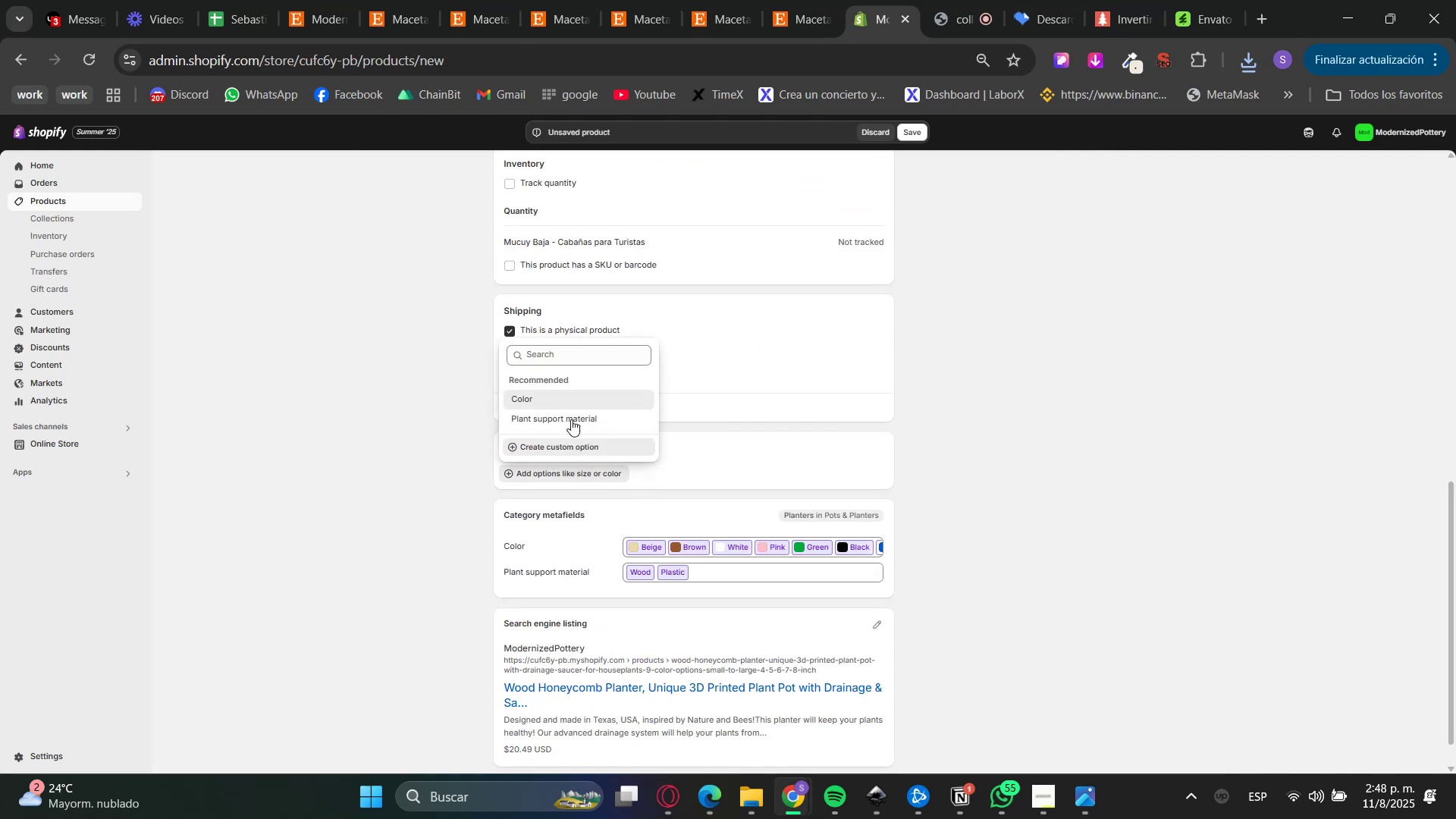 
double_click([429, 0])
 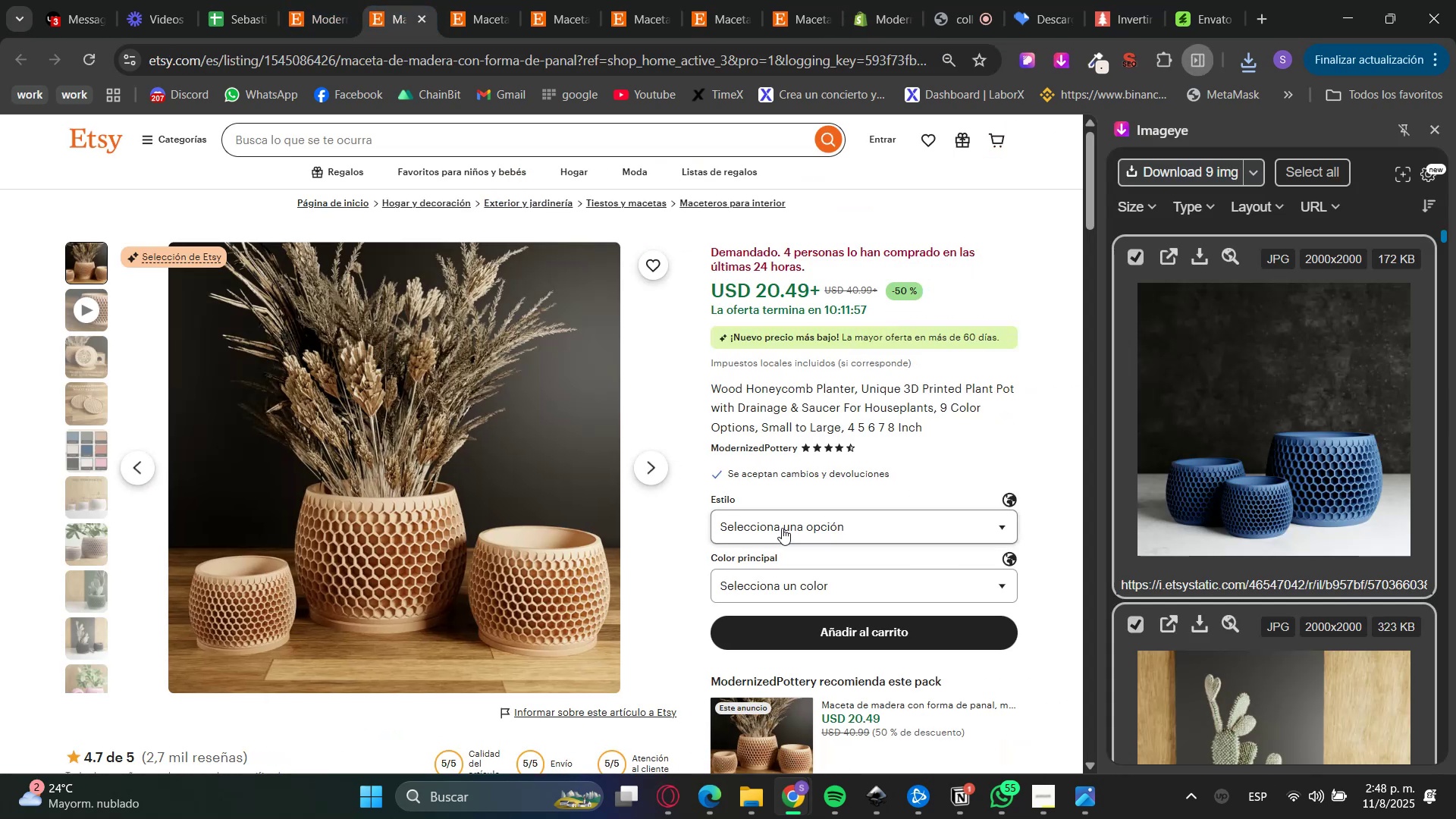 
left_click([780, 529])
 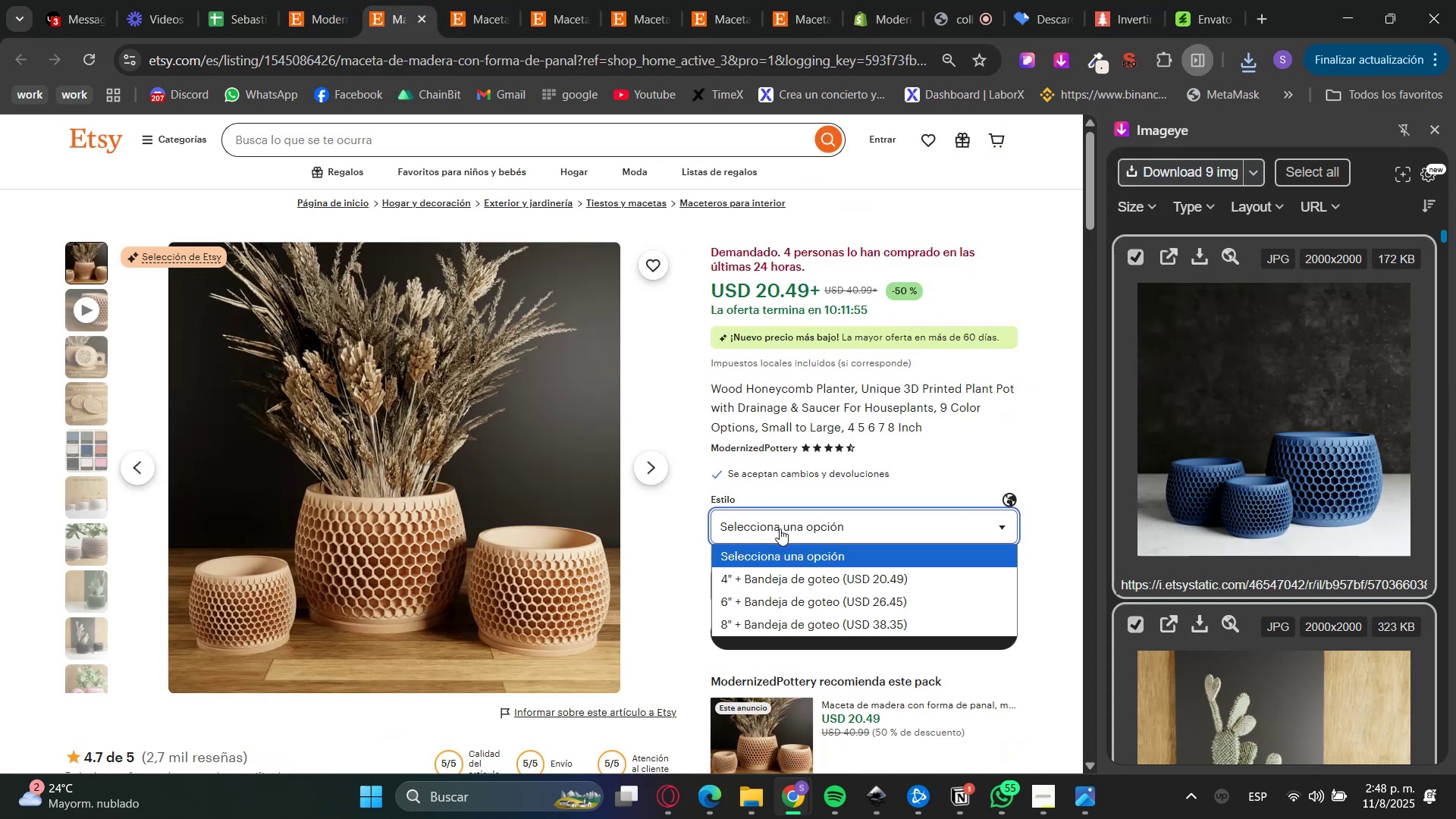 
left_click([780, 529])
 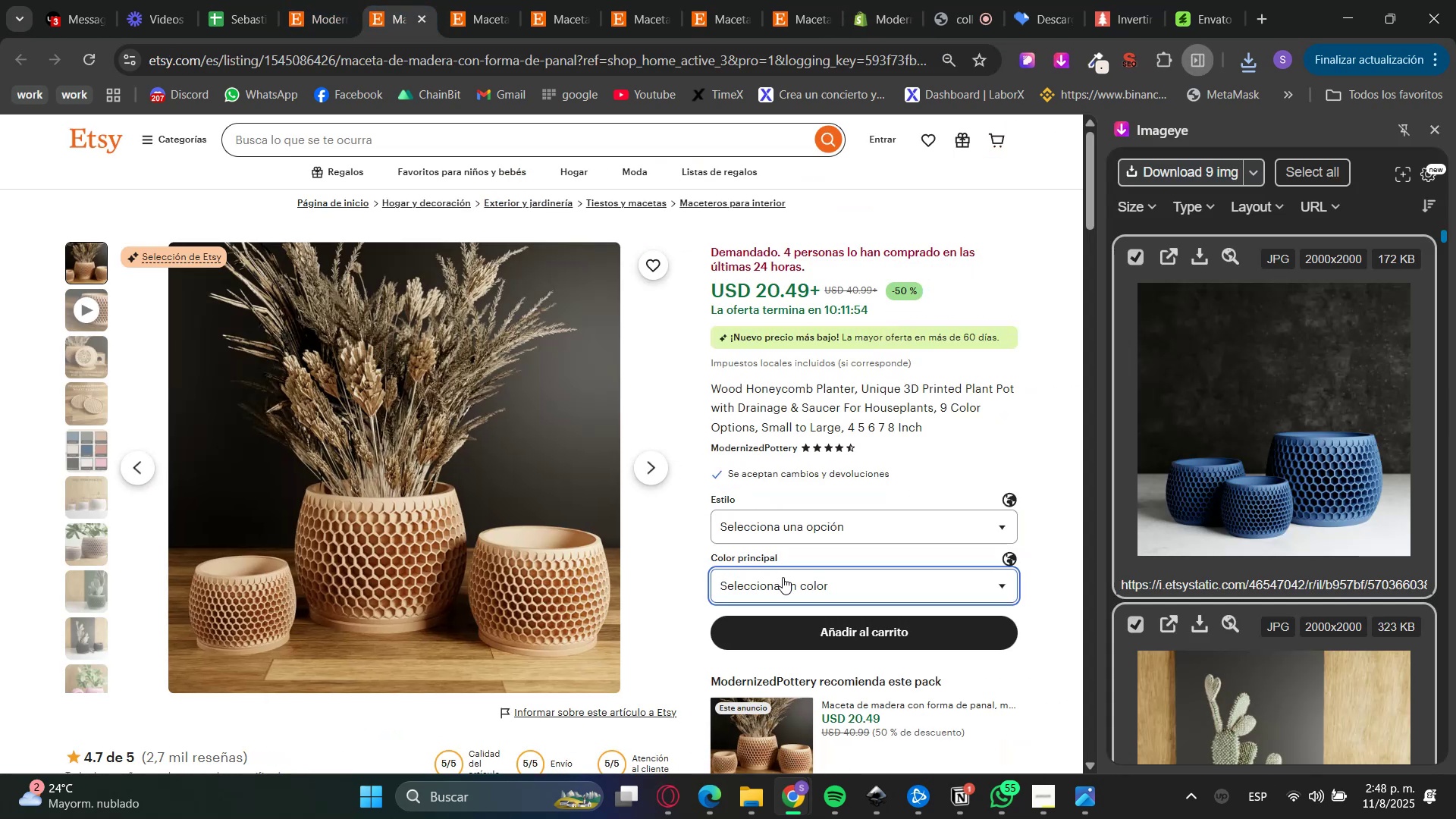 
double_click([896, 451])
 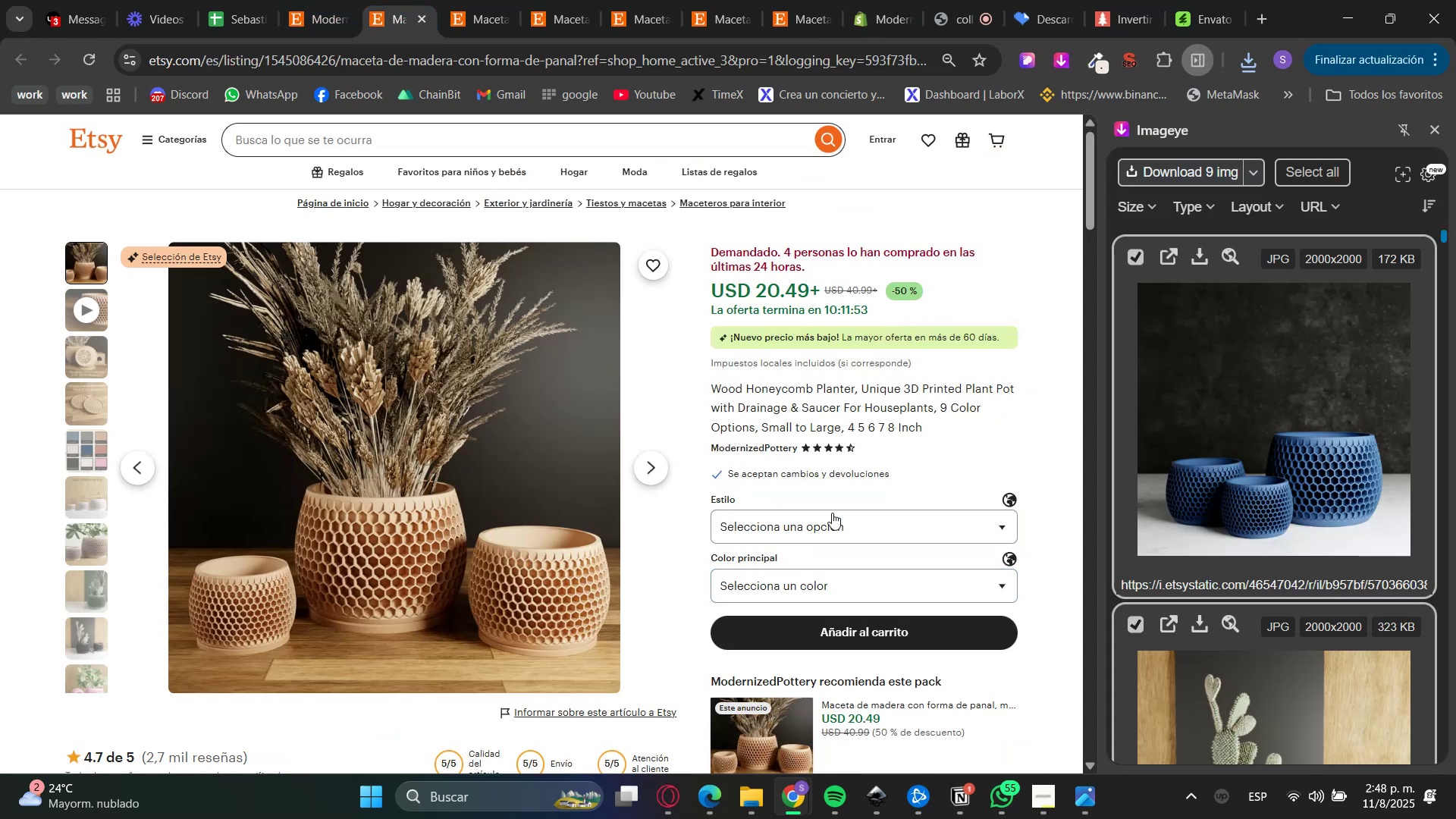 
triple_click([833, 525])
 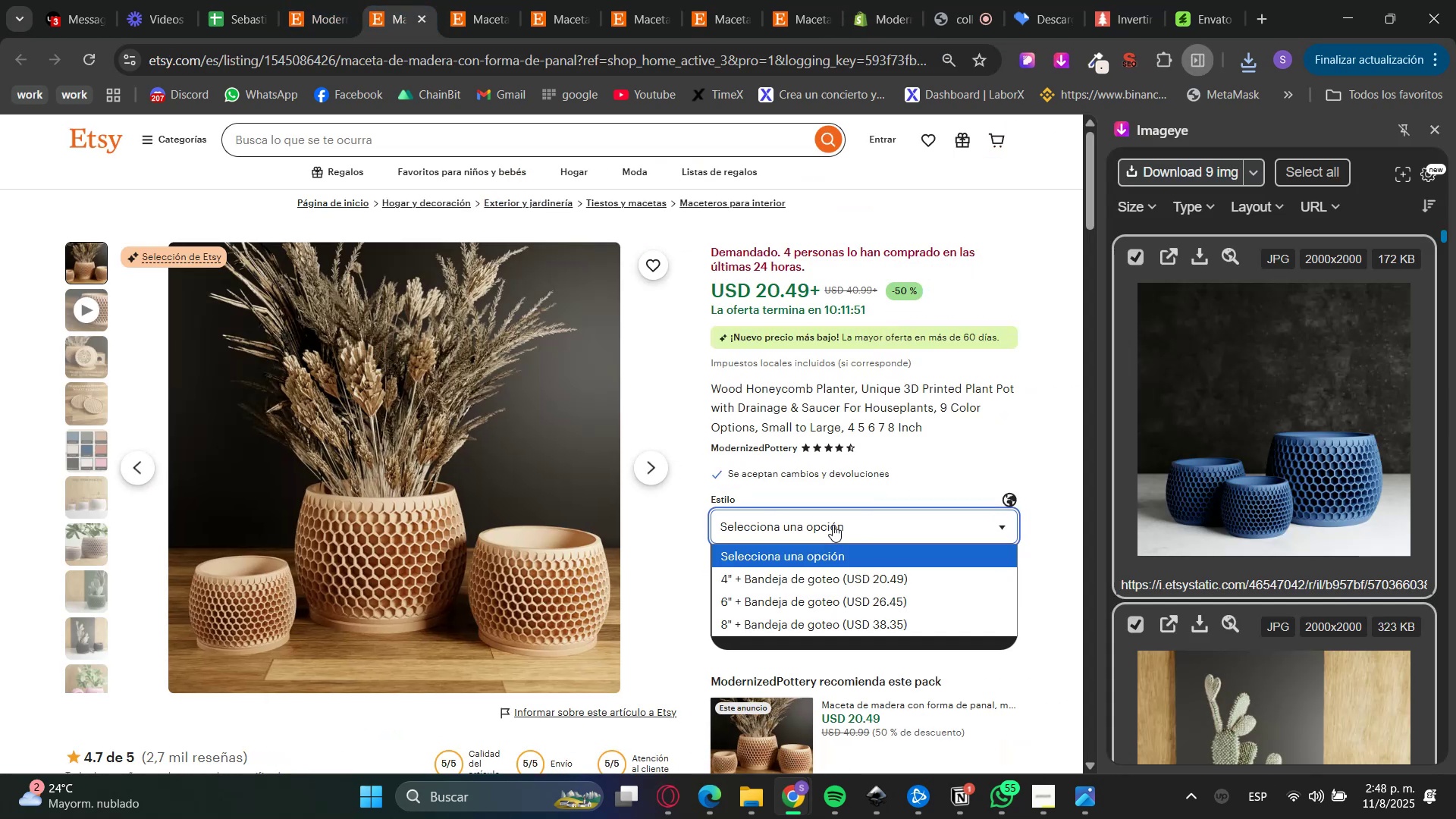 
right_click([833, 525])
 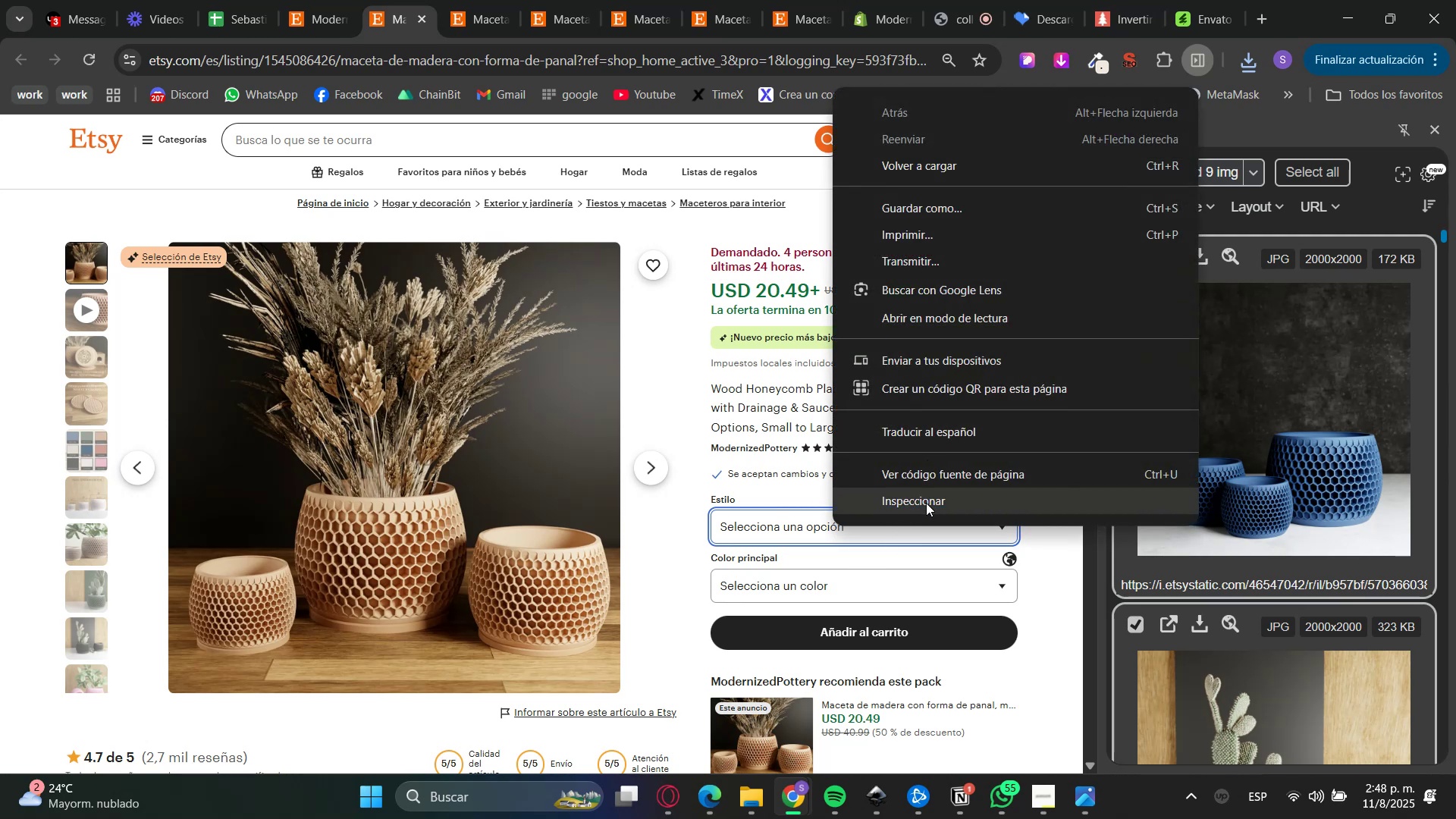 
left_click([924, 504])
 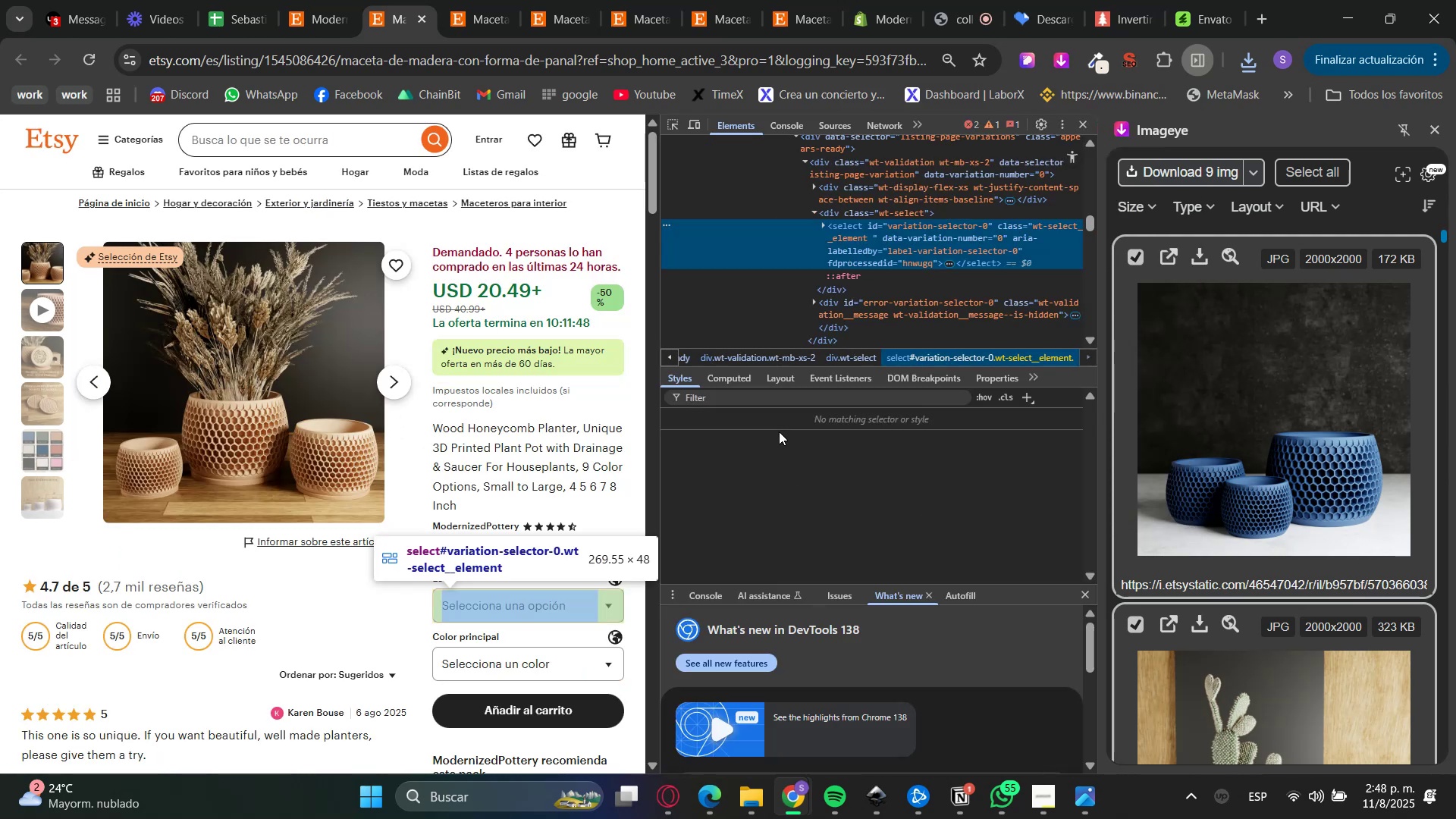 
right_click([868, 258])
 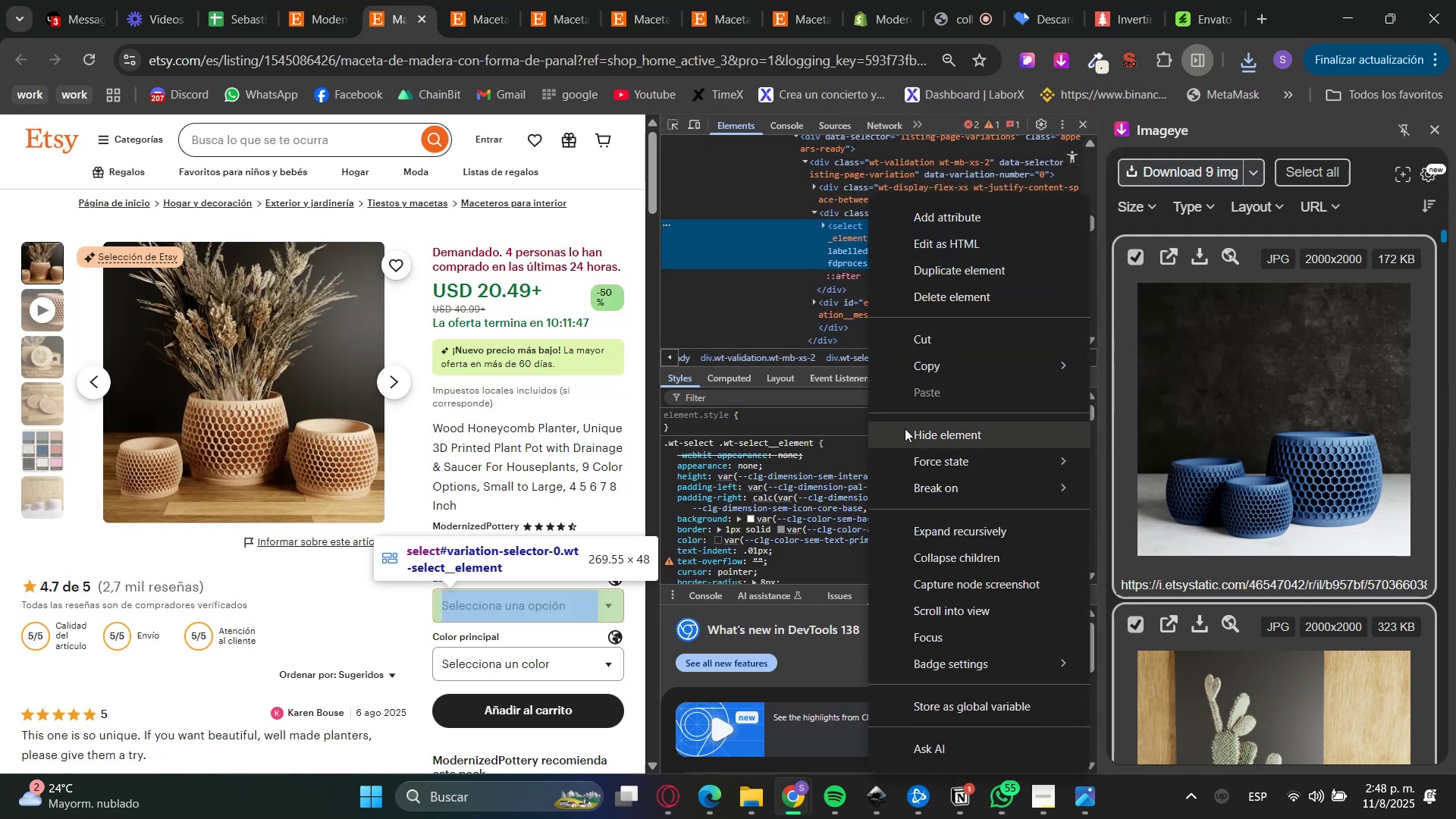 
left_click([937, 361])
 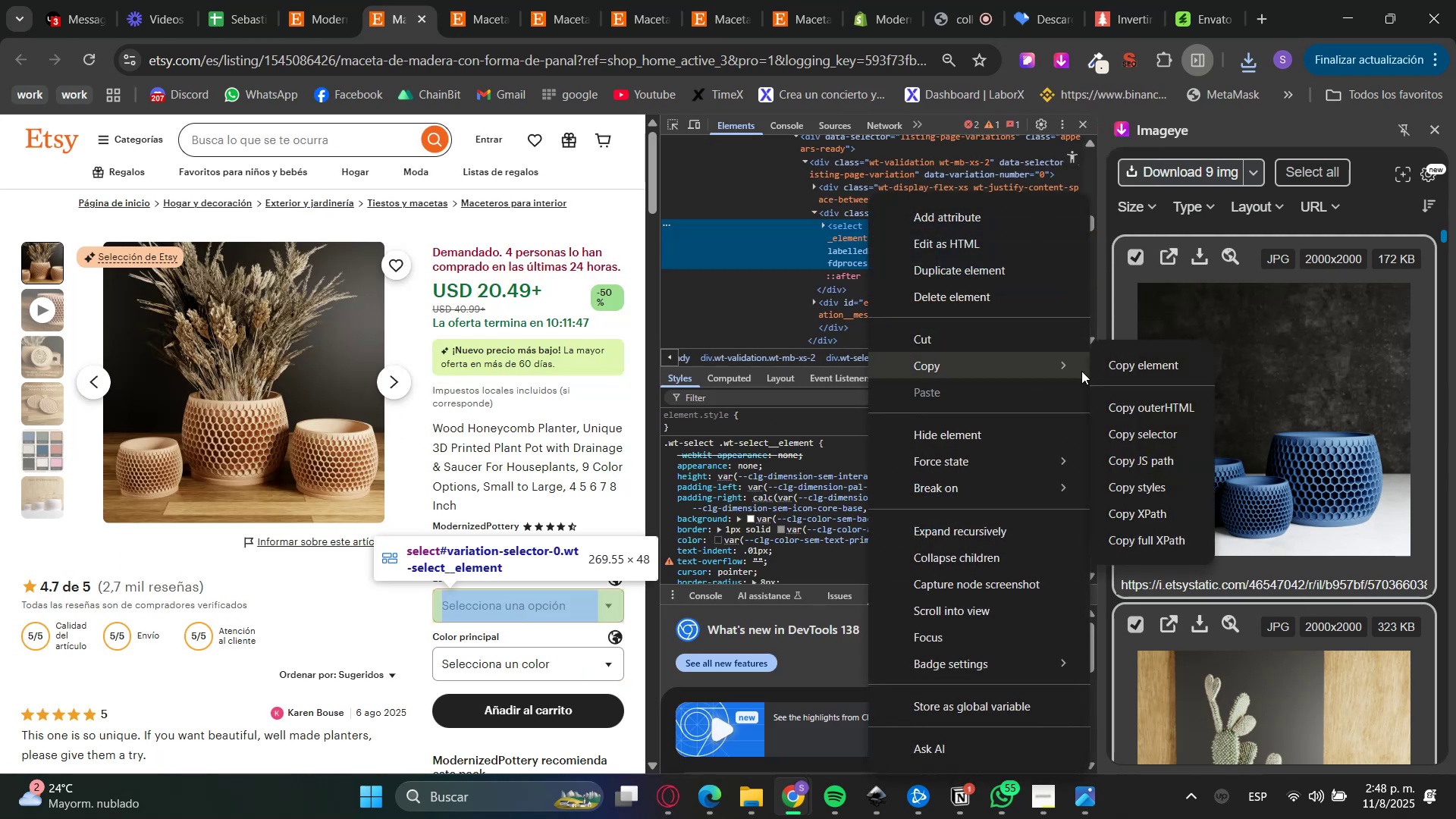 
left_click([1152, 360])
 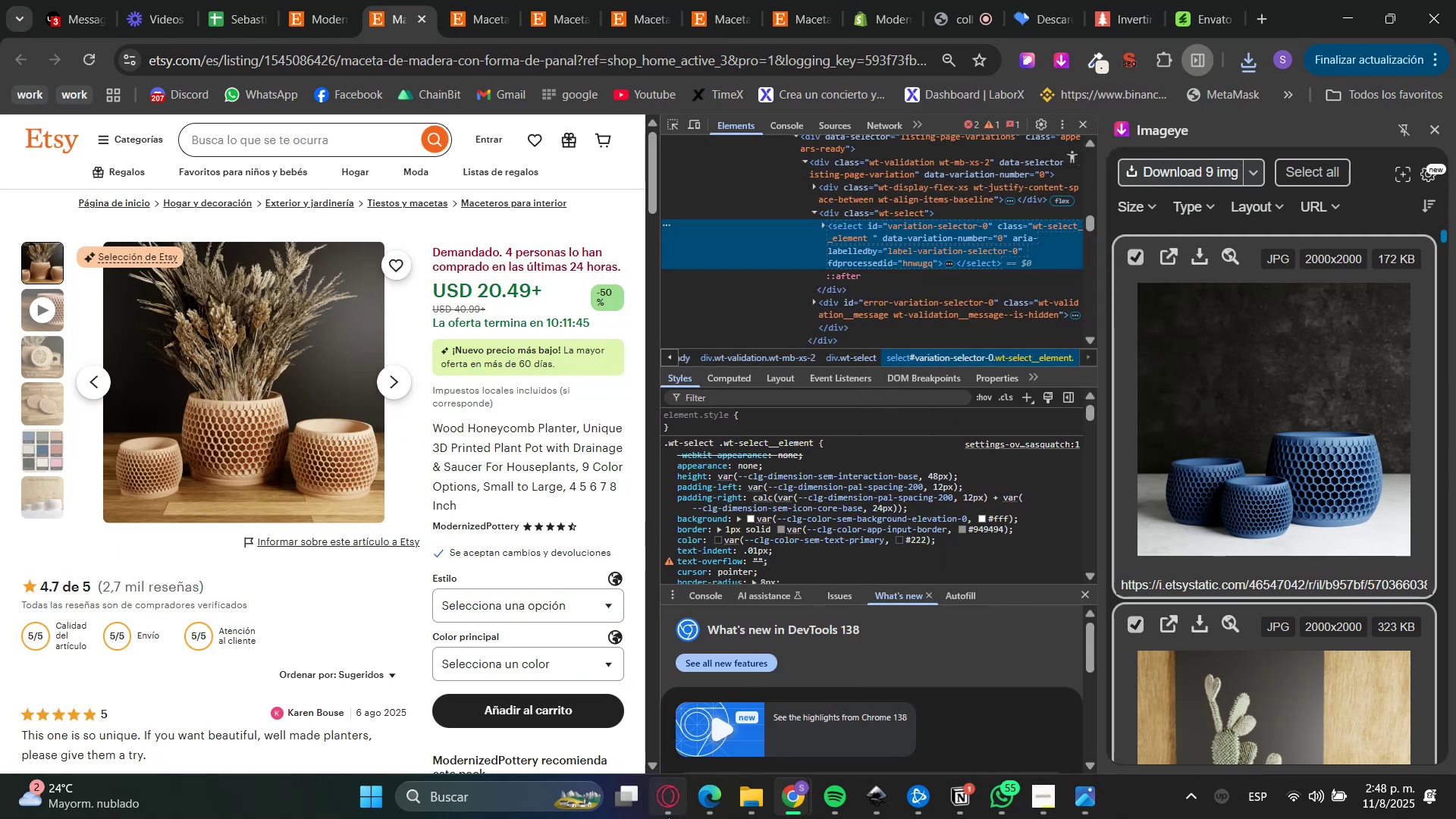 
left_click([668, 815])
 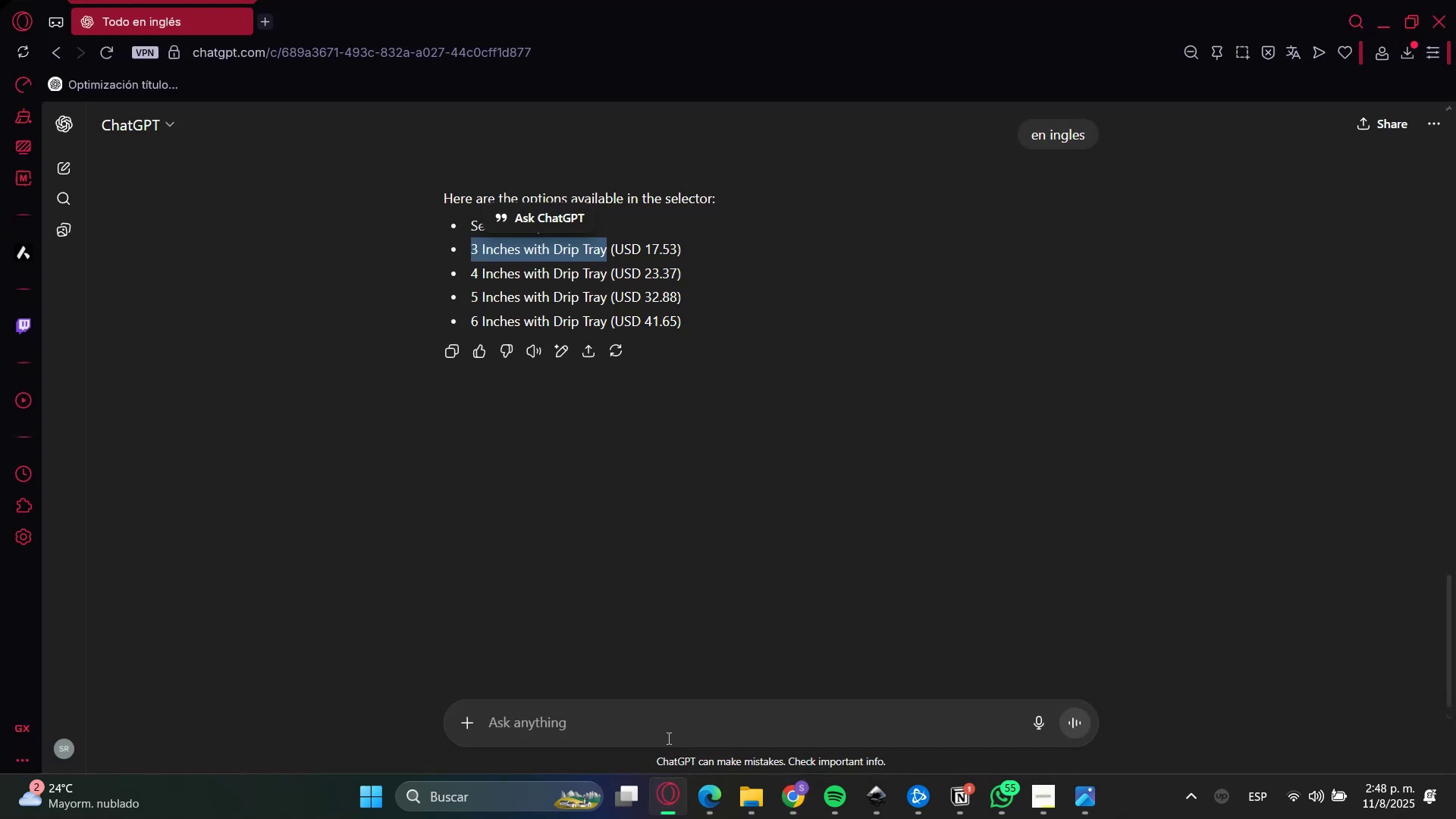 
left_click([664, 718])
 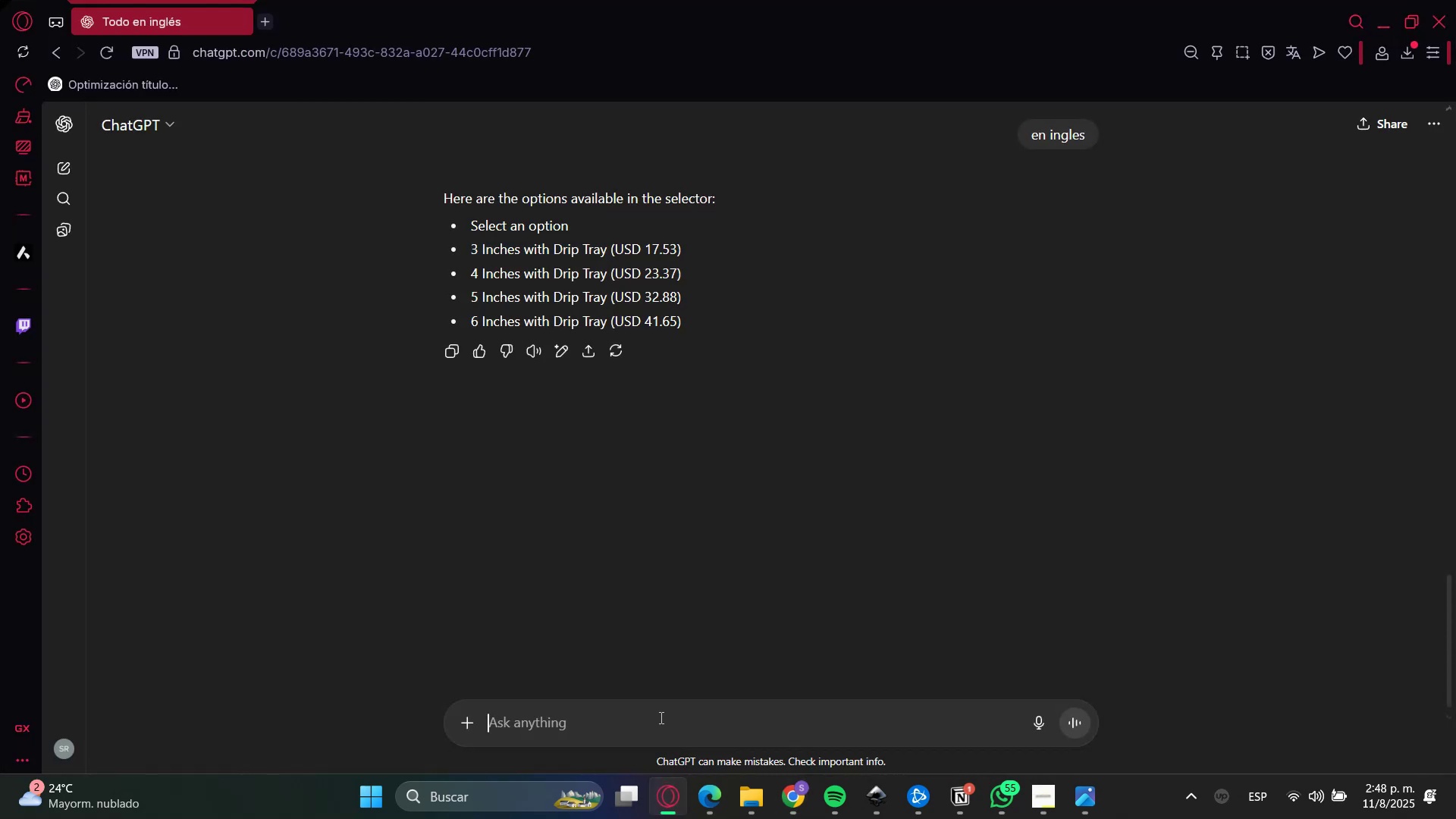 
type(ac;a tamne)
key(Backspace)
key(Backspace)
type(bine)
key(Backspace)
key(Backspace)
type(en>)
 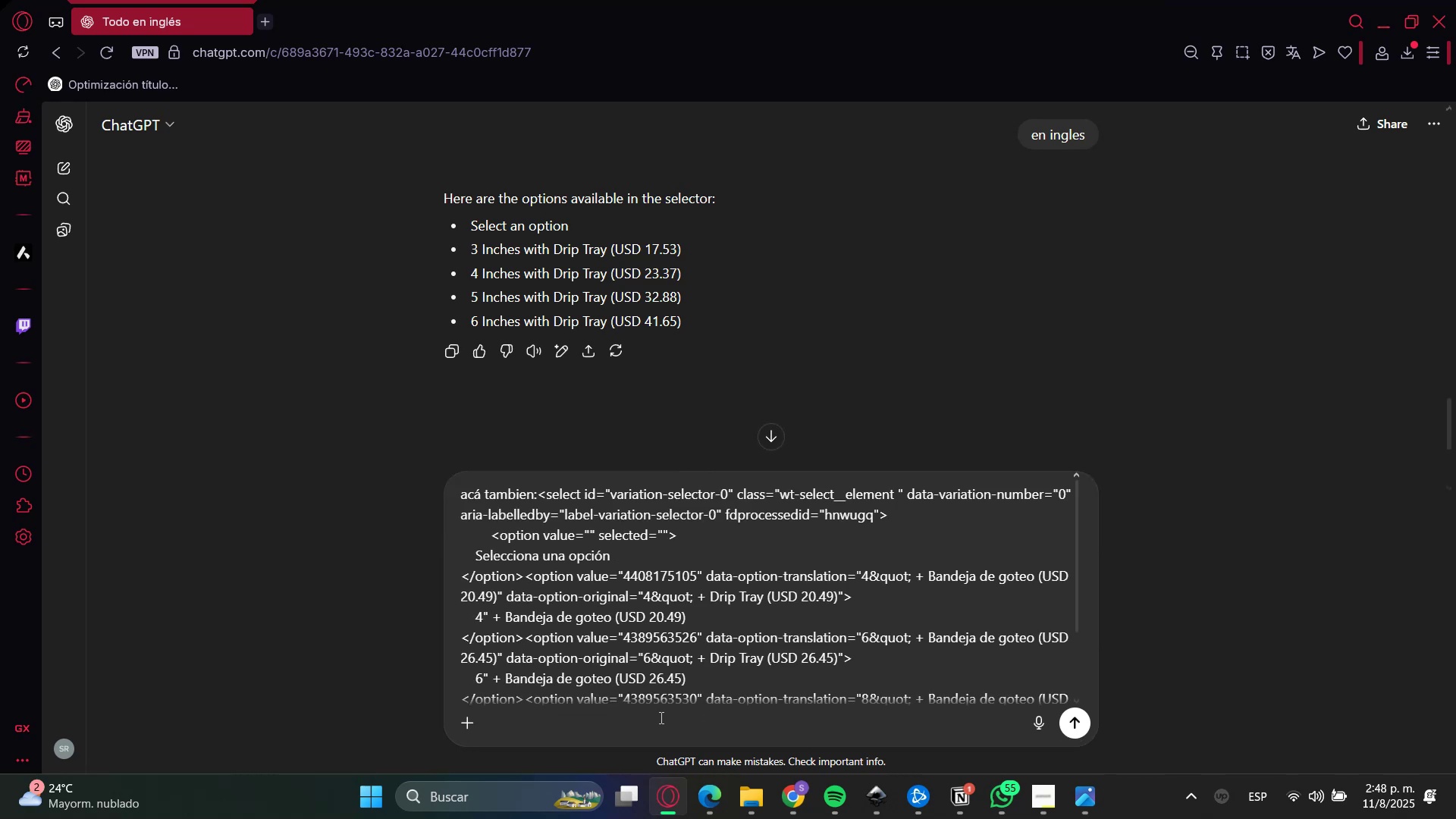 
key(Control+Shift+V)
 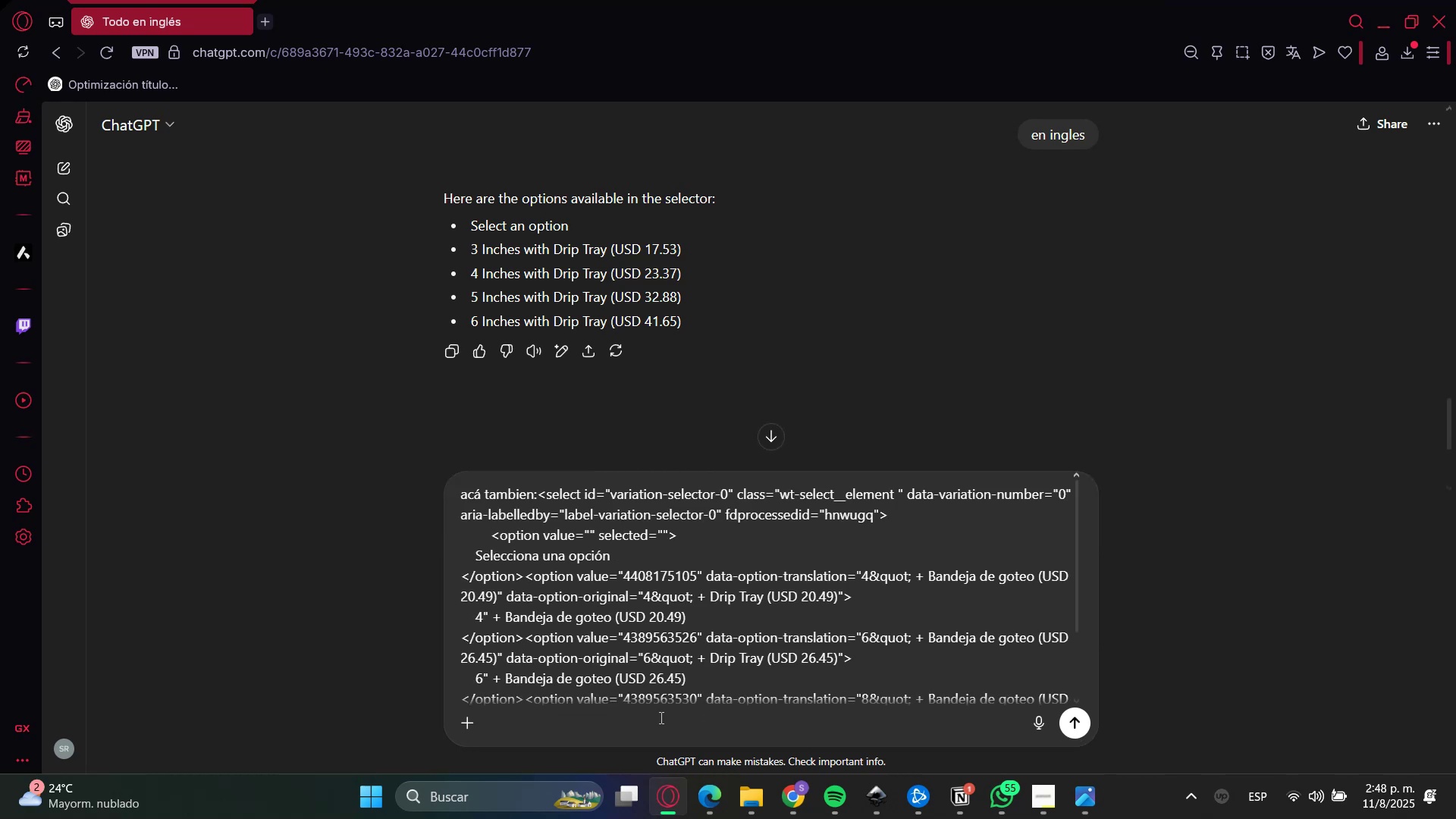 
key(Shift+Enter)
 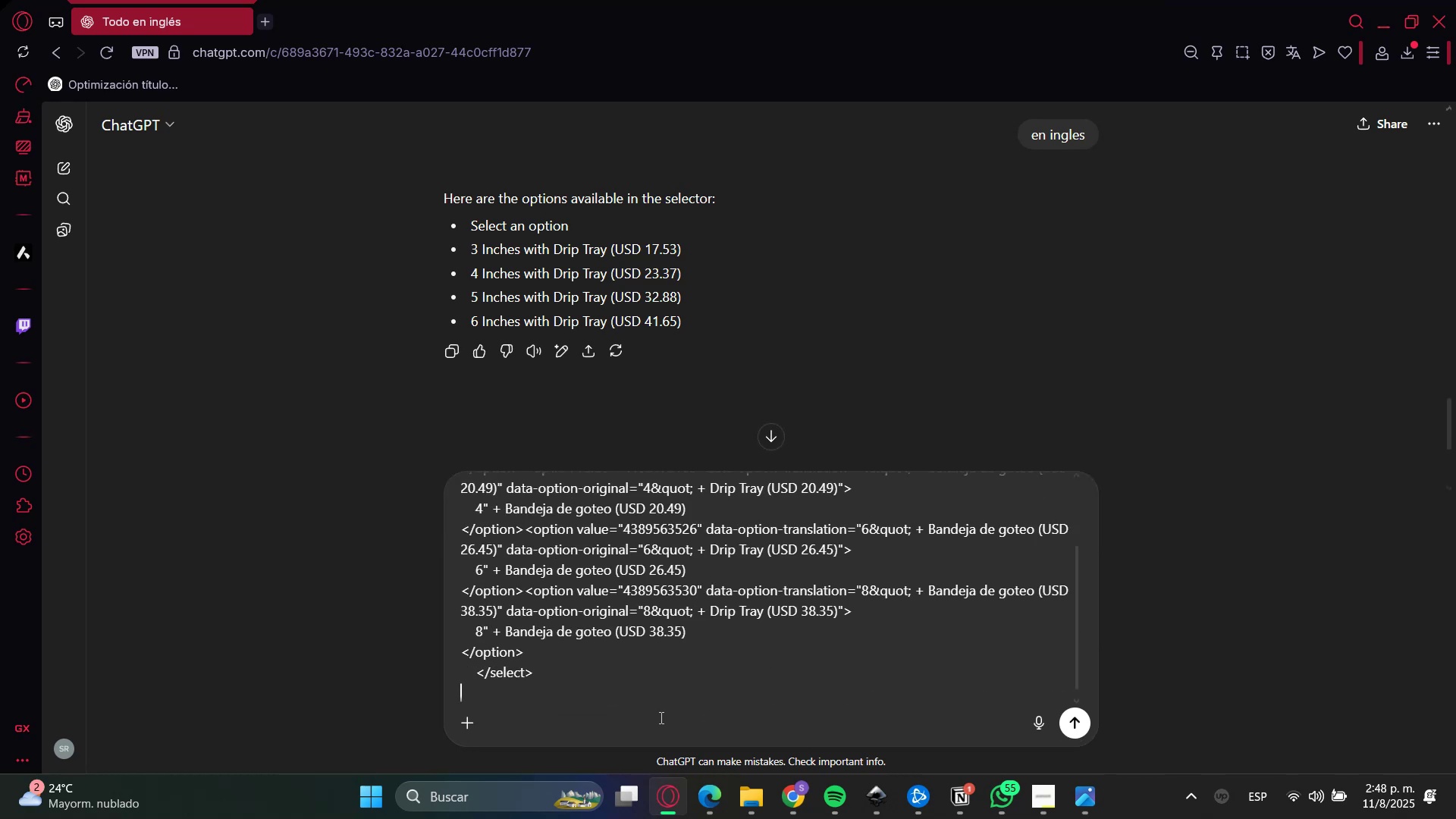 
key(Shift+Enter)
 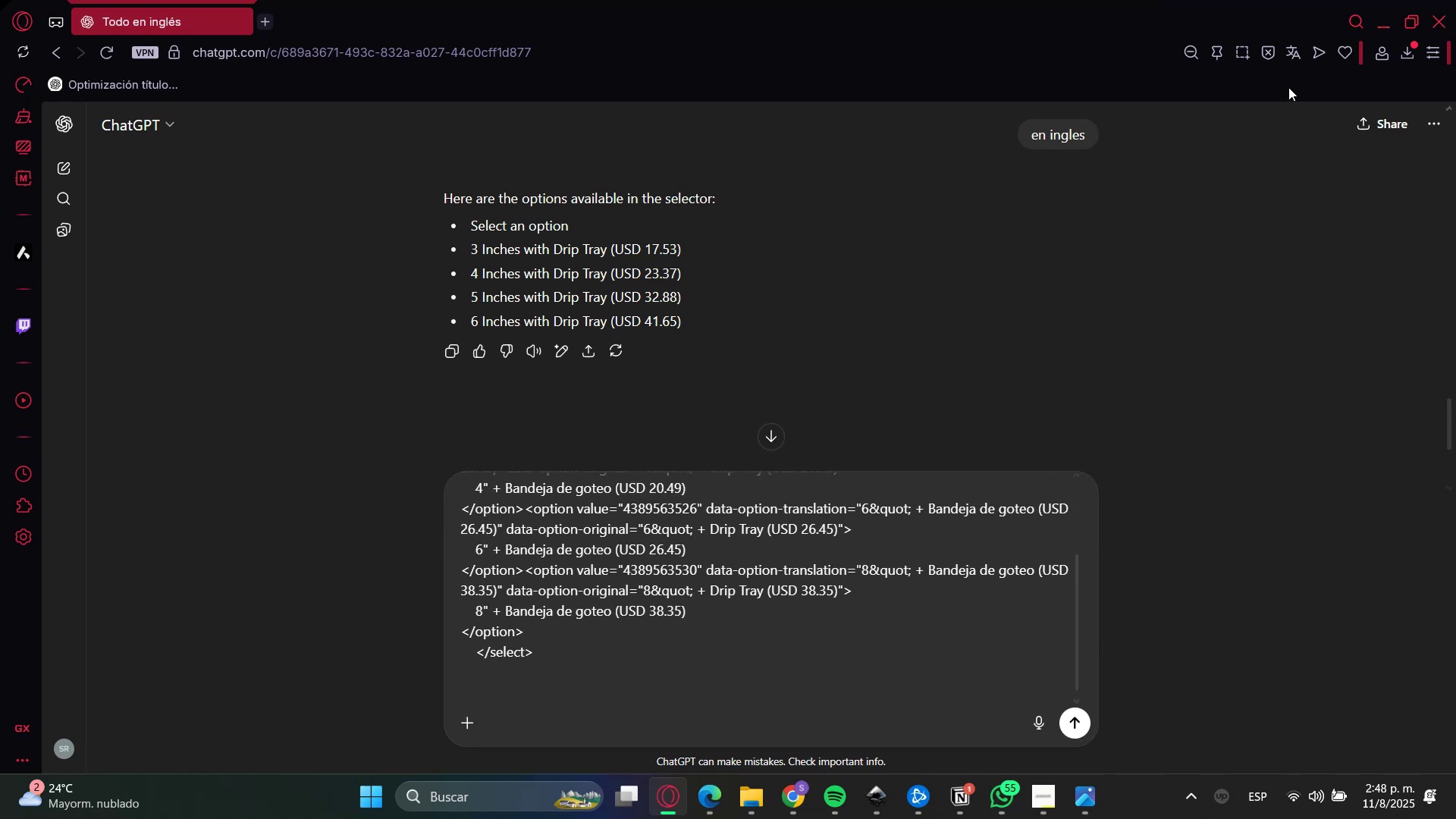 
left_click([1389, 21])
 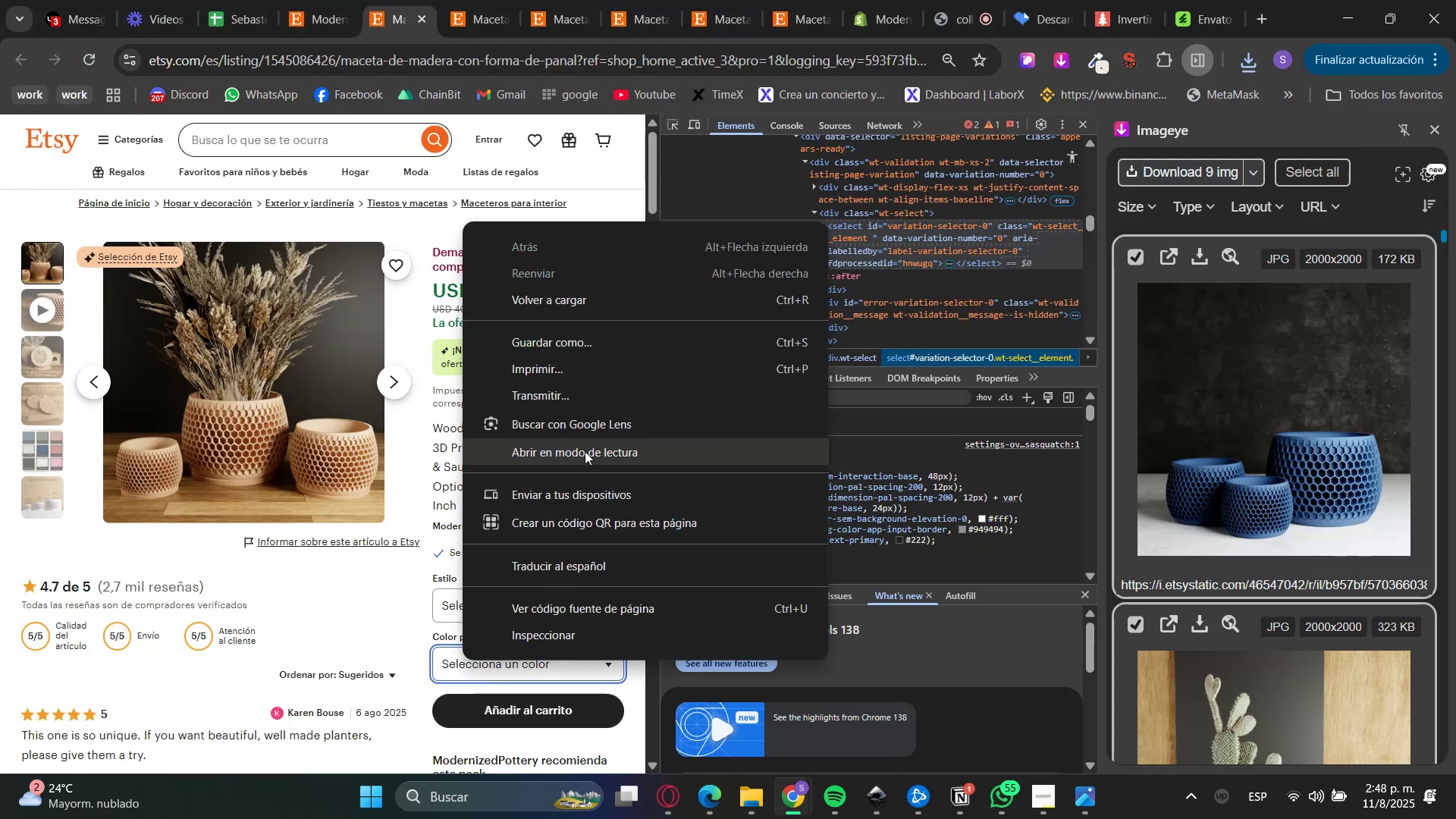 
left_click([569, 638])
 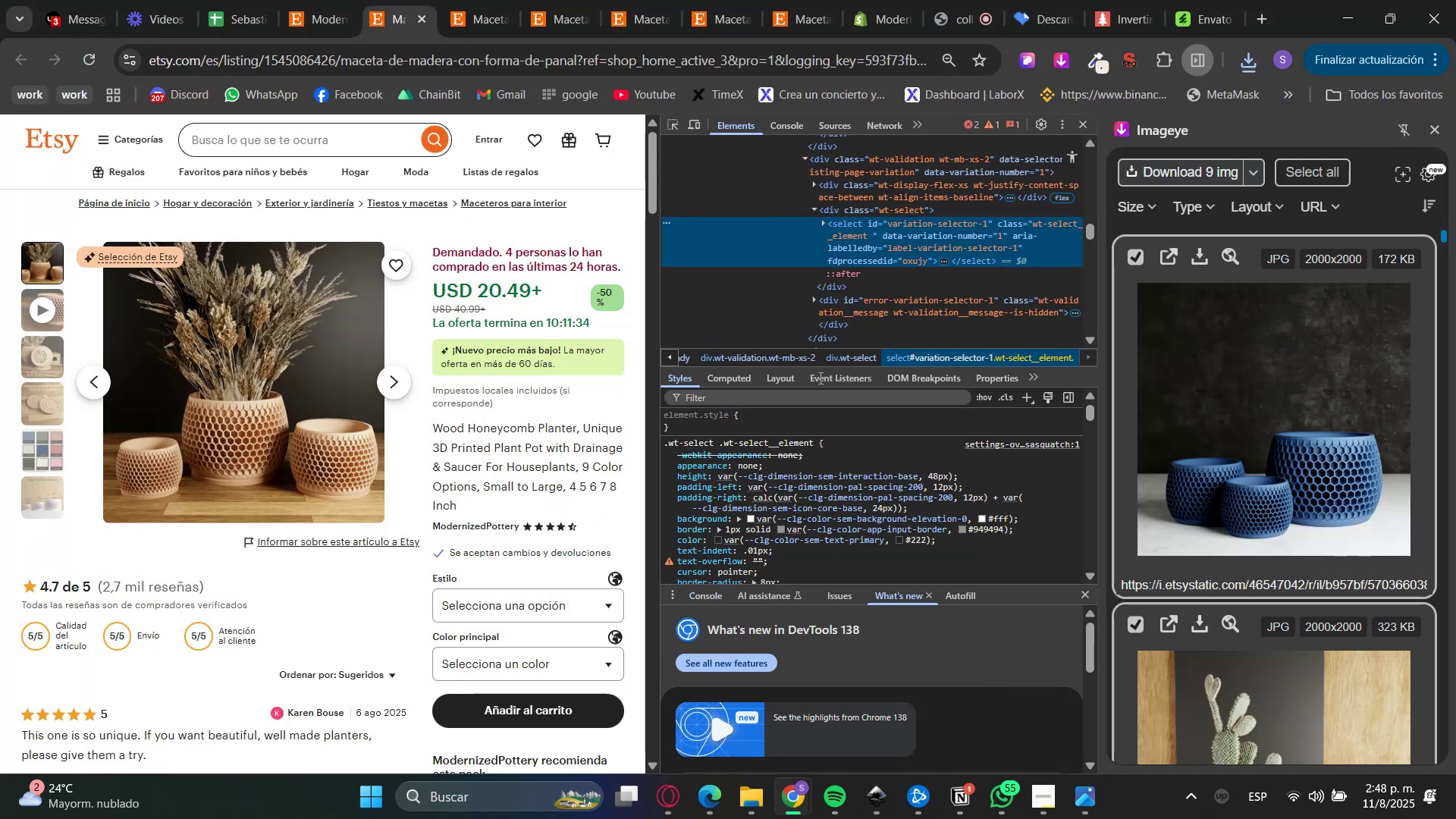 
right_click([872, 235])
 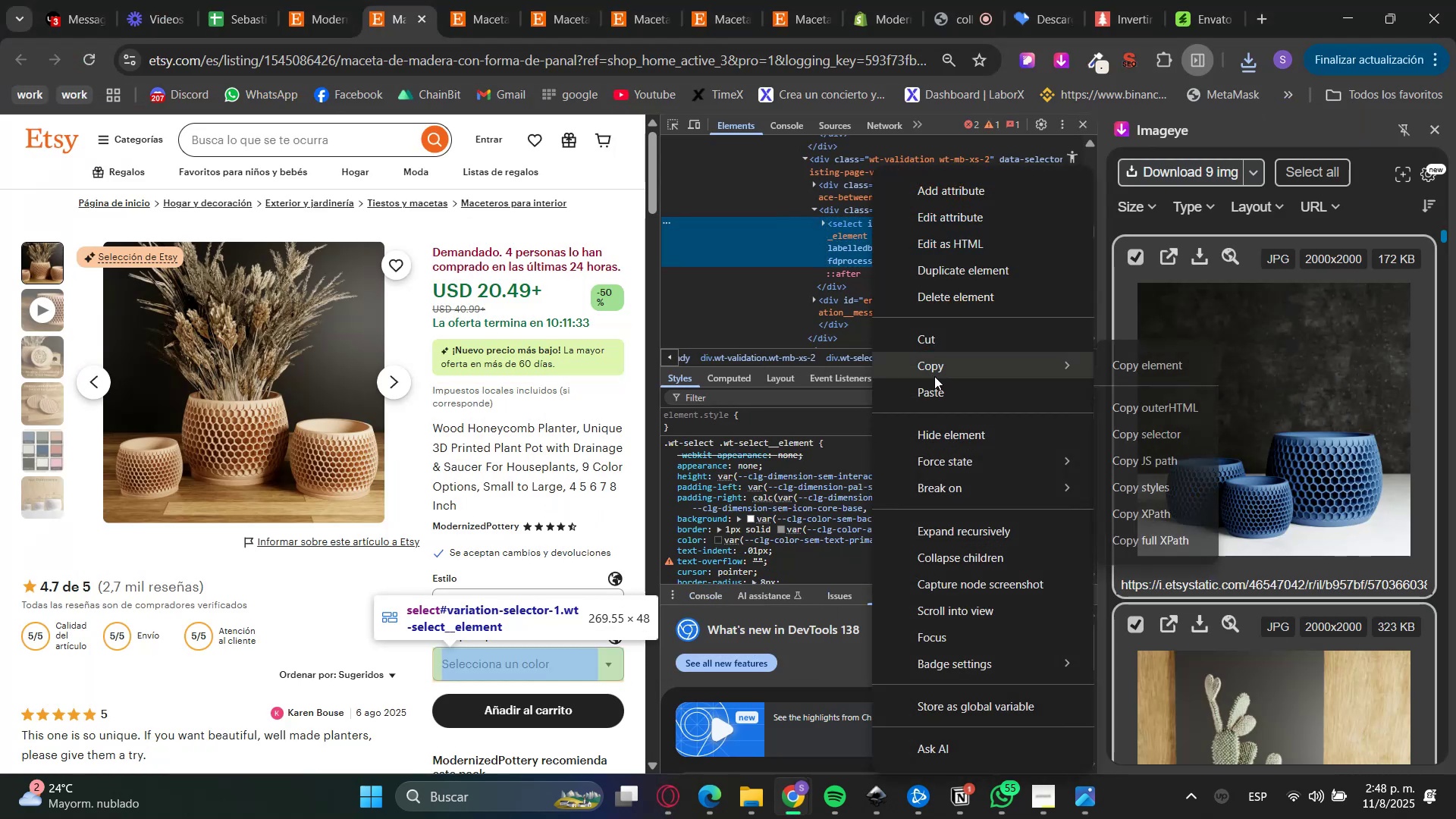 
double_click([1139, 362])
 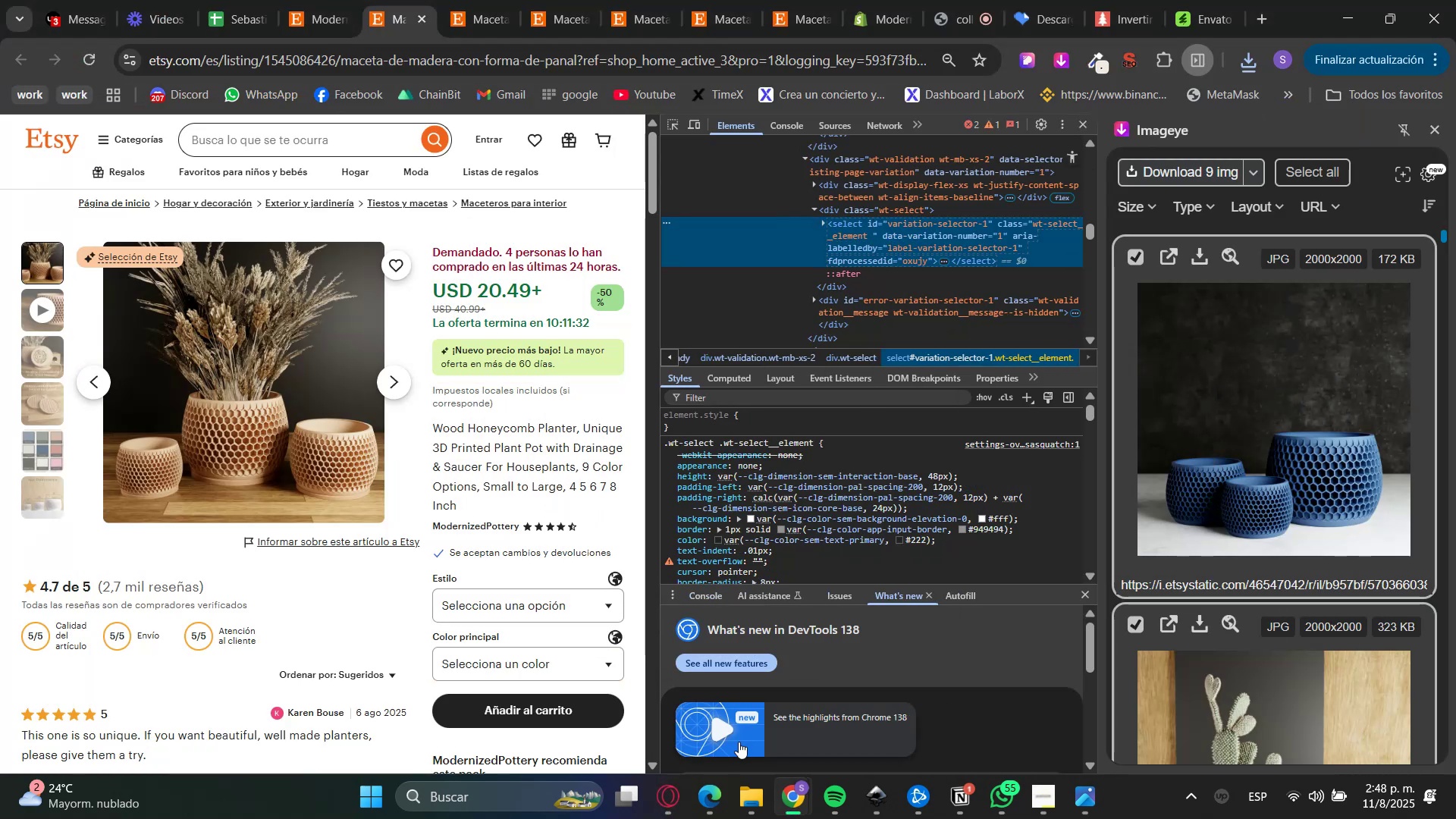 
left_click([679, 796])
 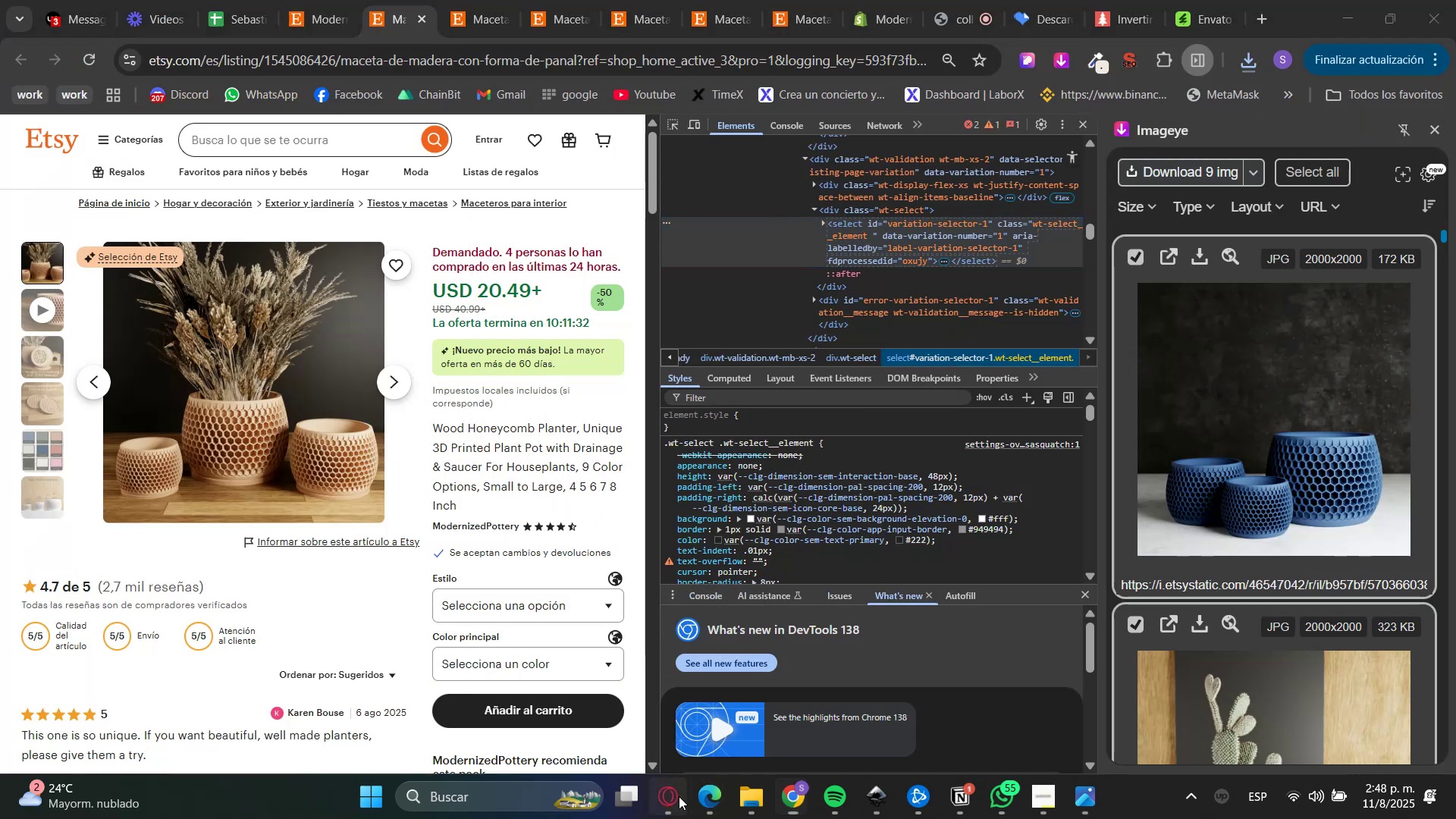 
key(Control+V)
 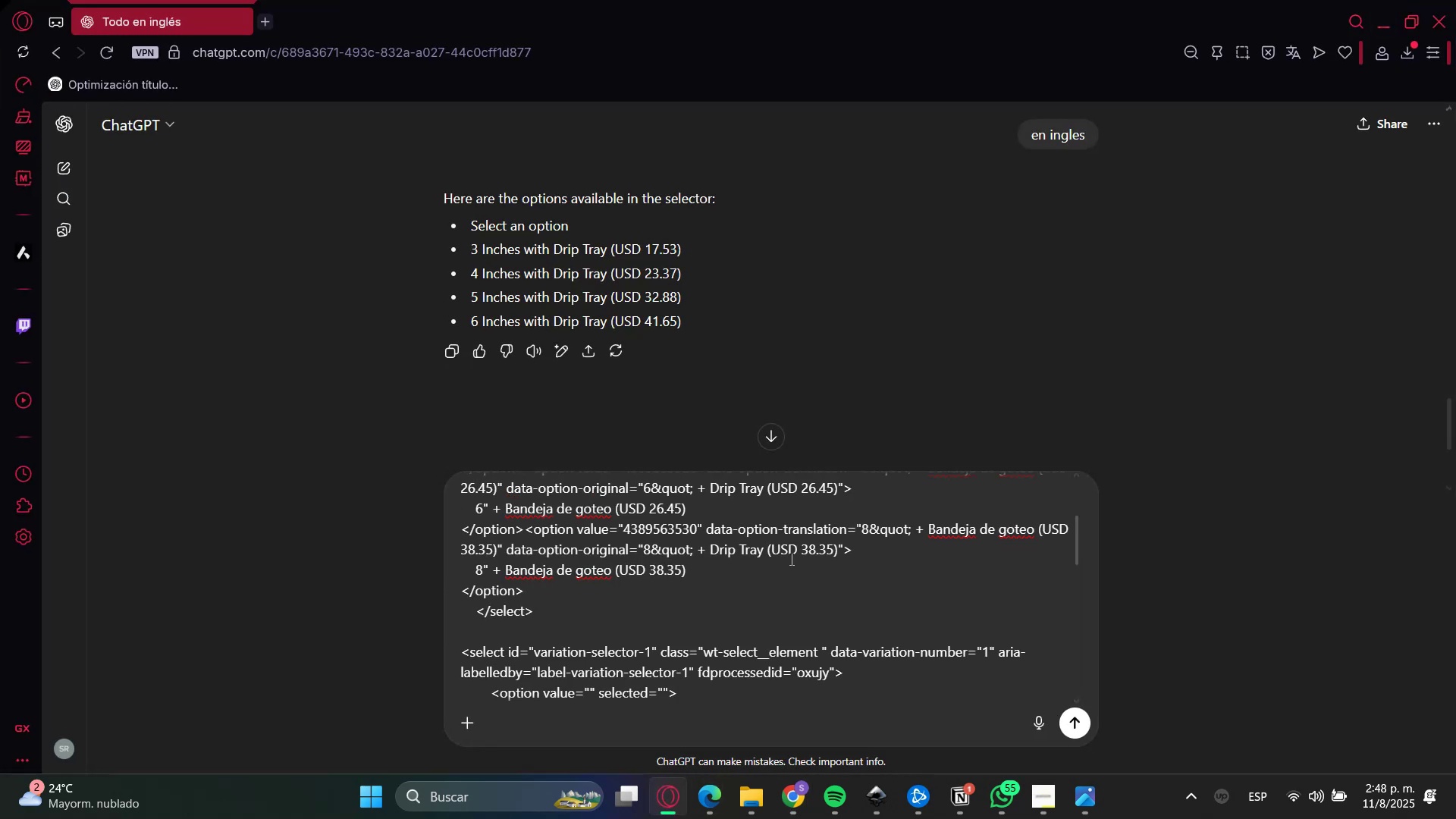 
key(Enter)
 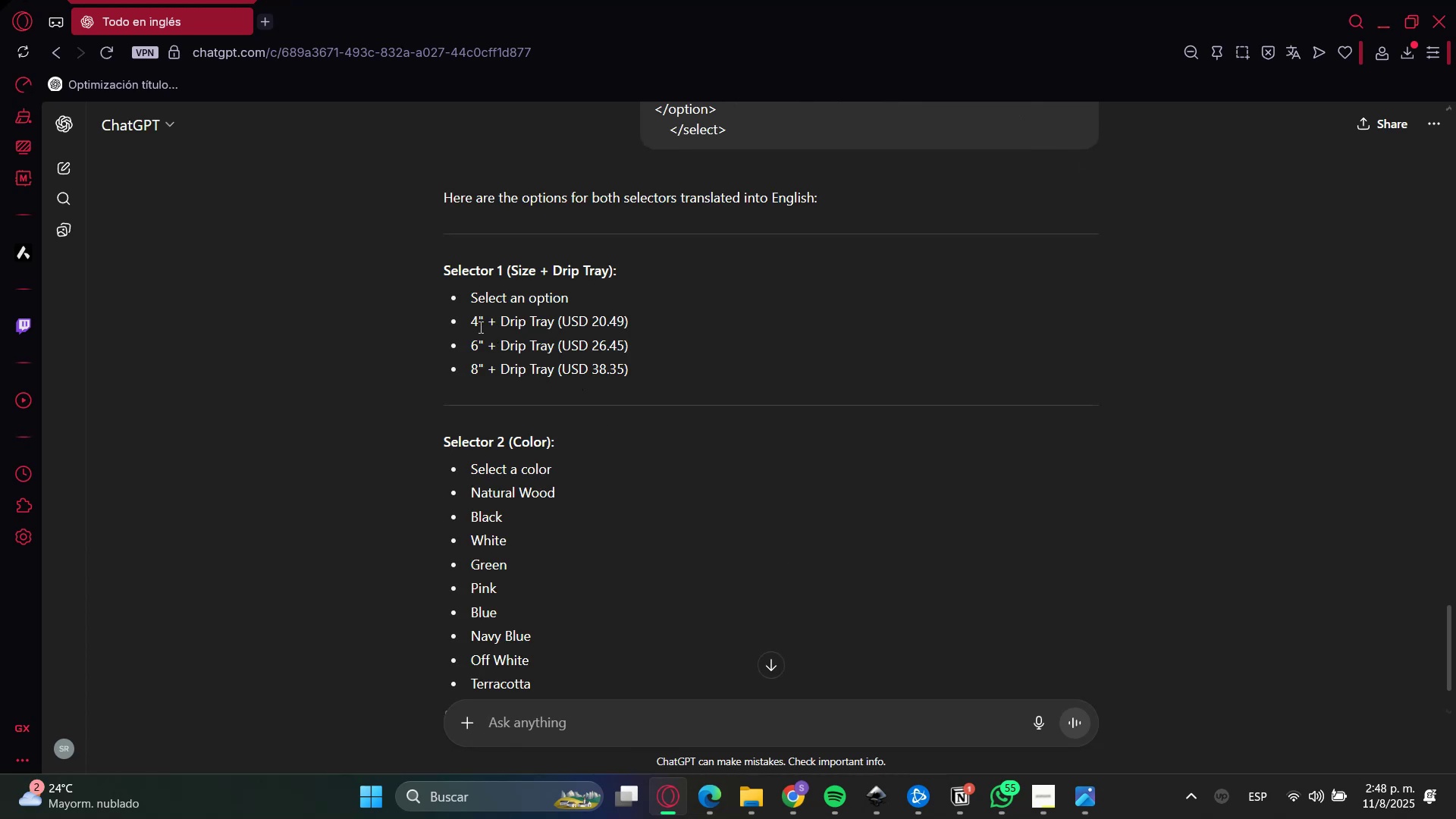 
wait(5.69)
 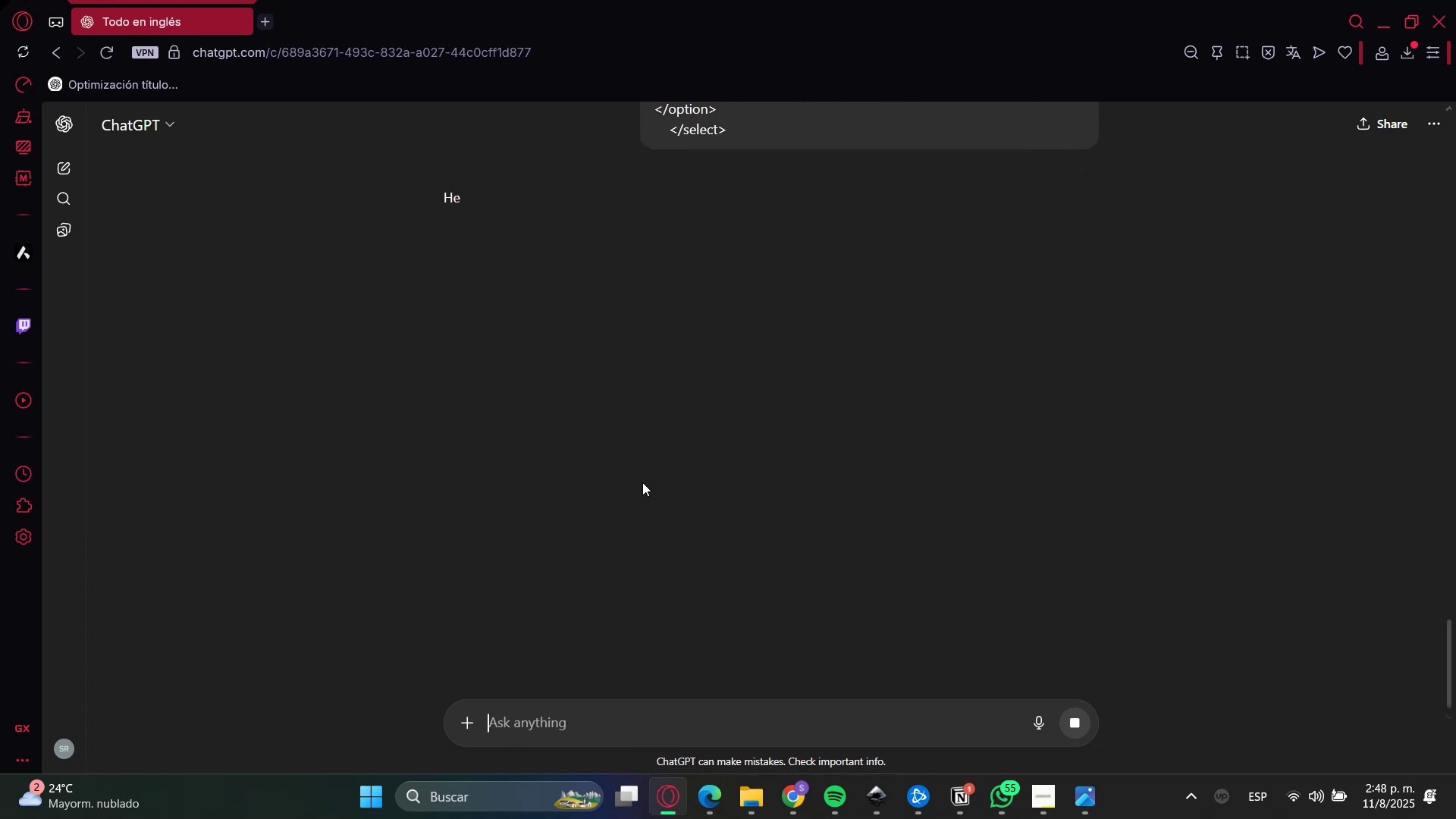 
key(Control+C)
 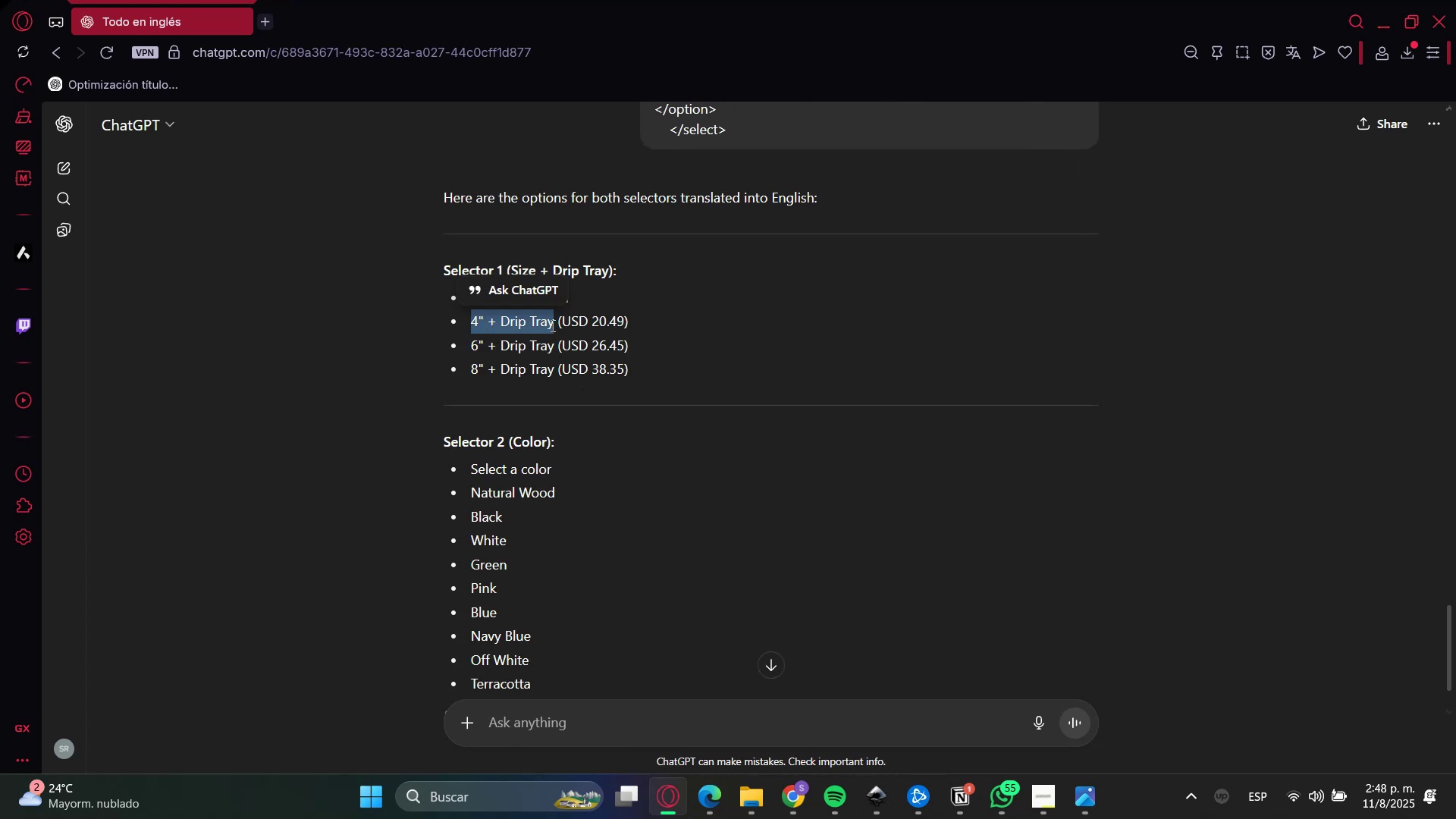 
key(Control+C)
 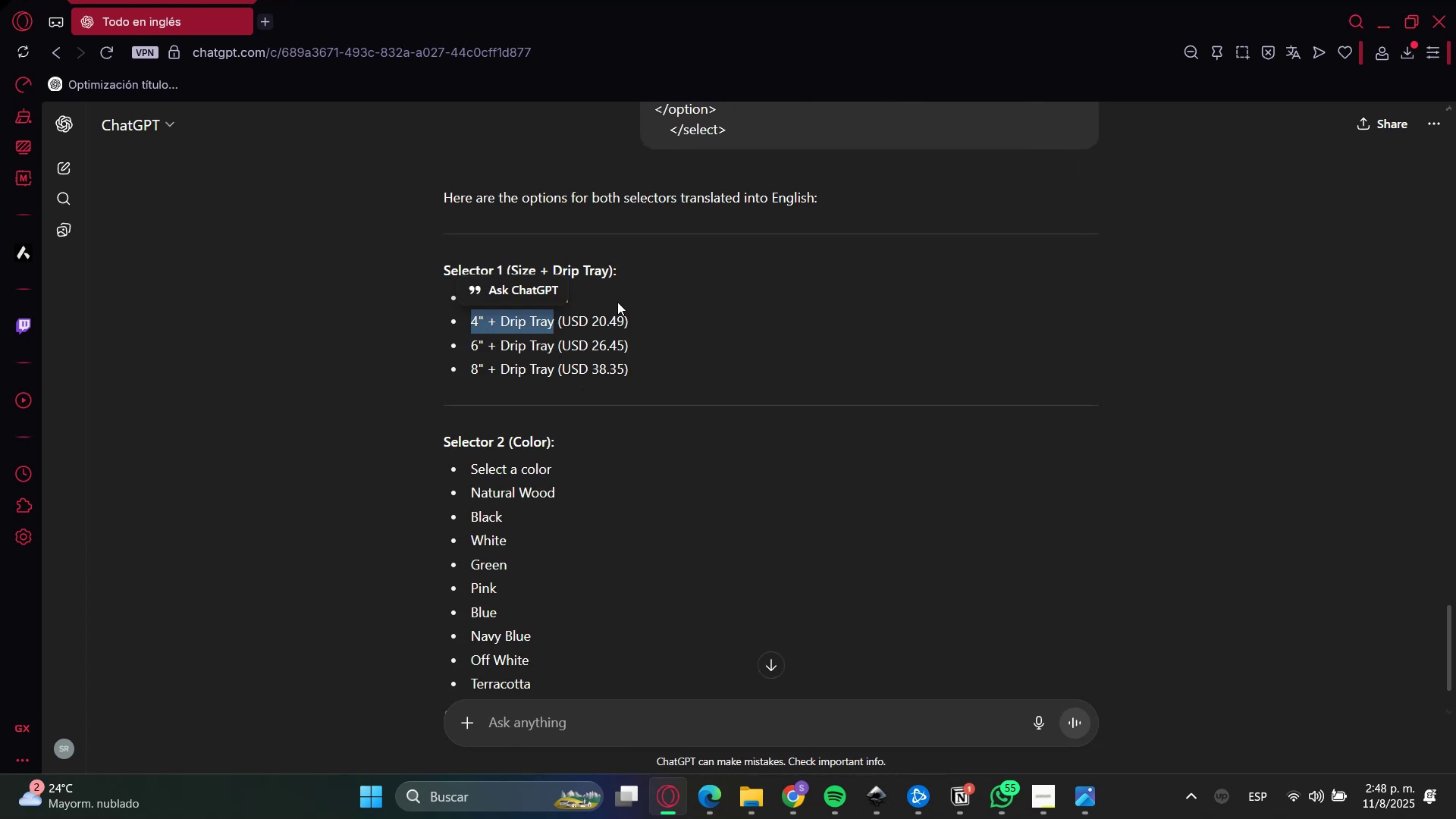 
key(Control+C)
 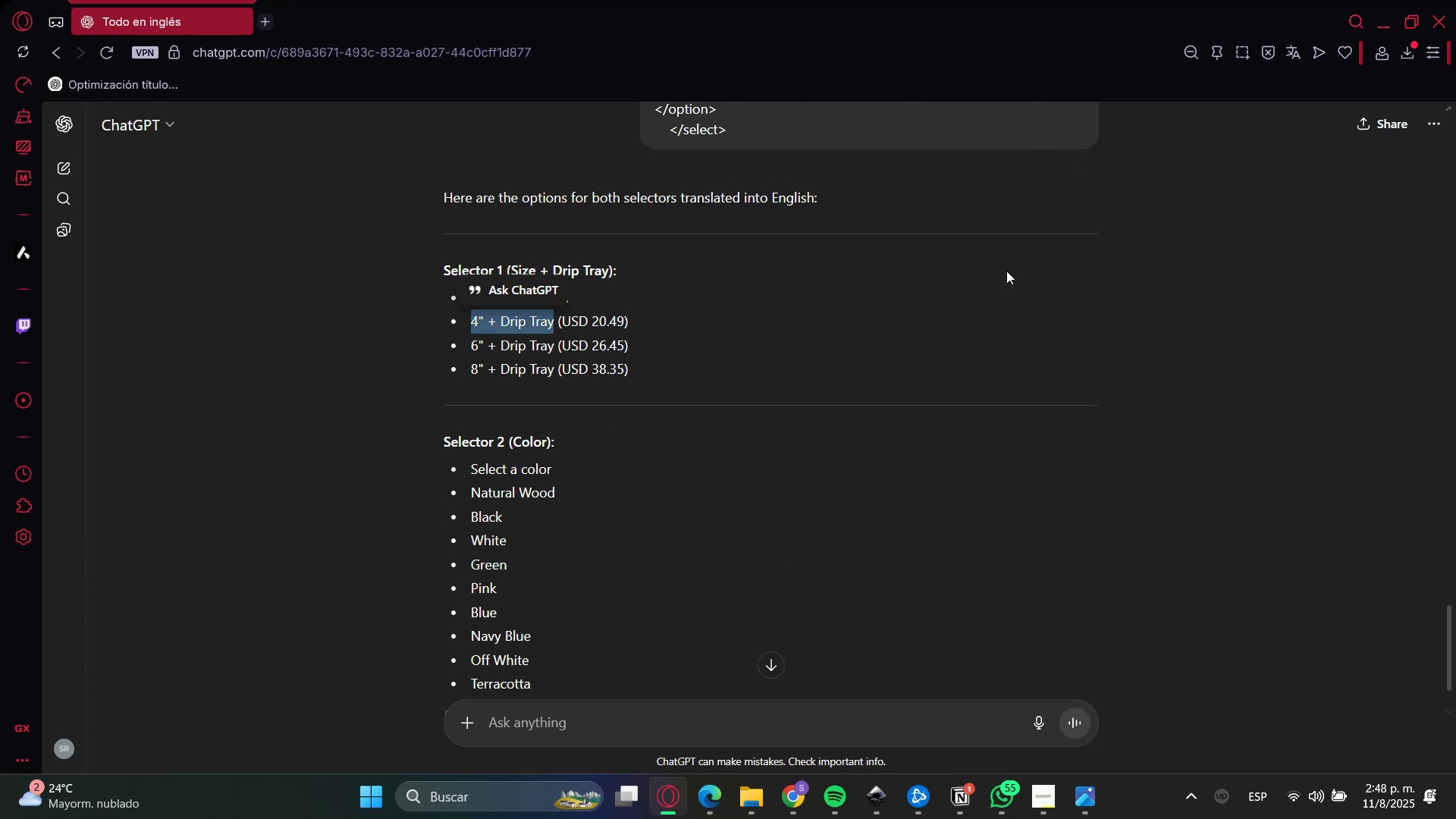 
key(Control+C)
 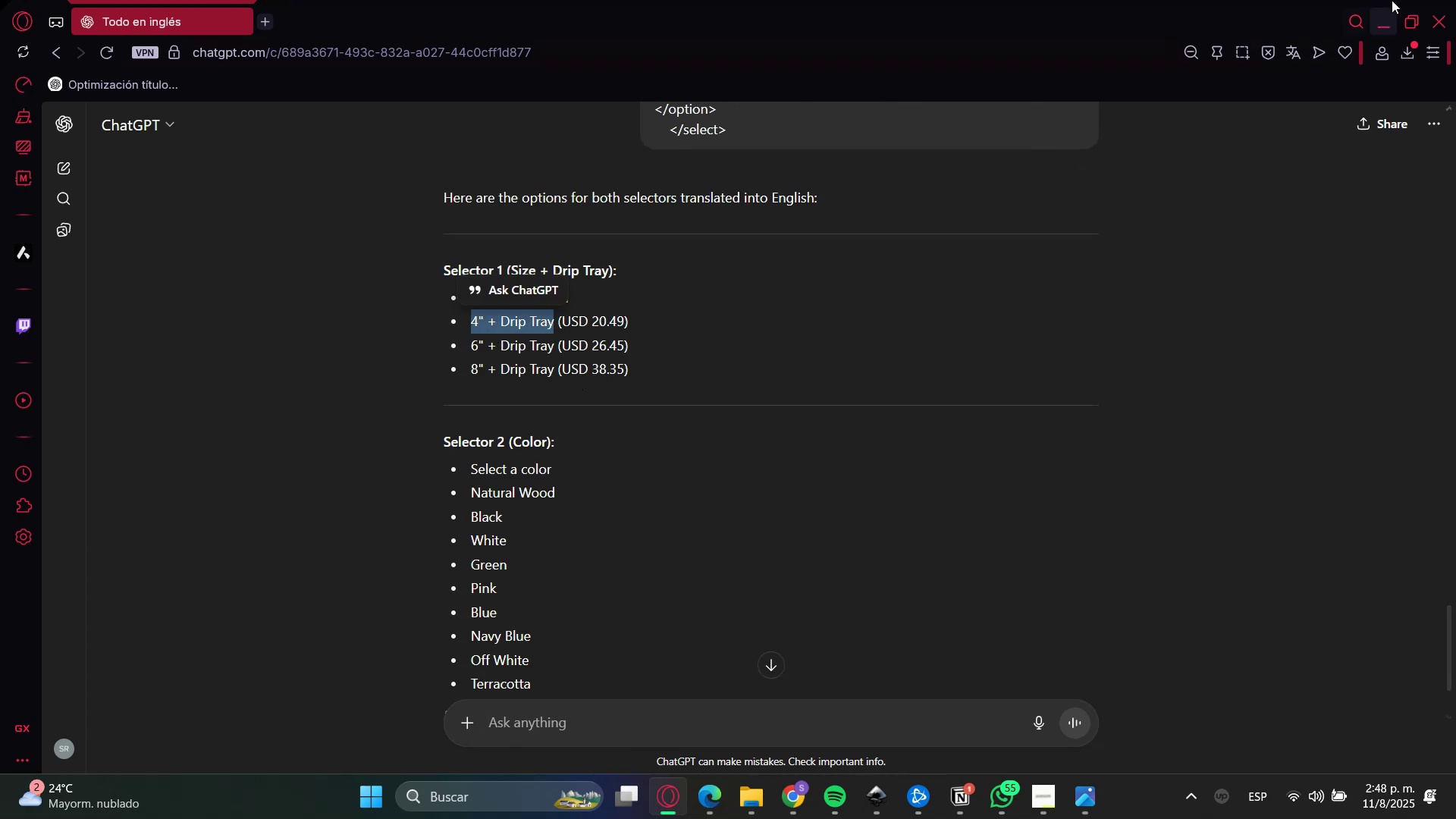 
left_click([1388, 18])
 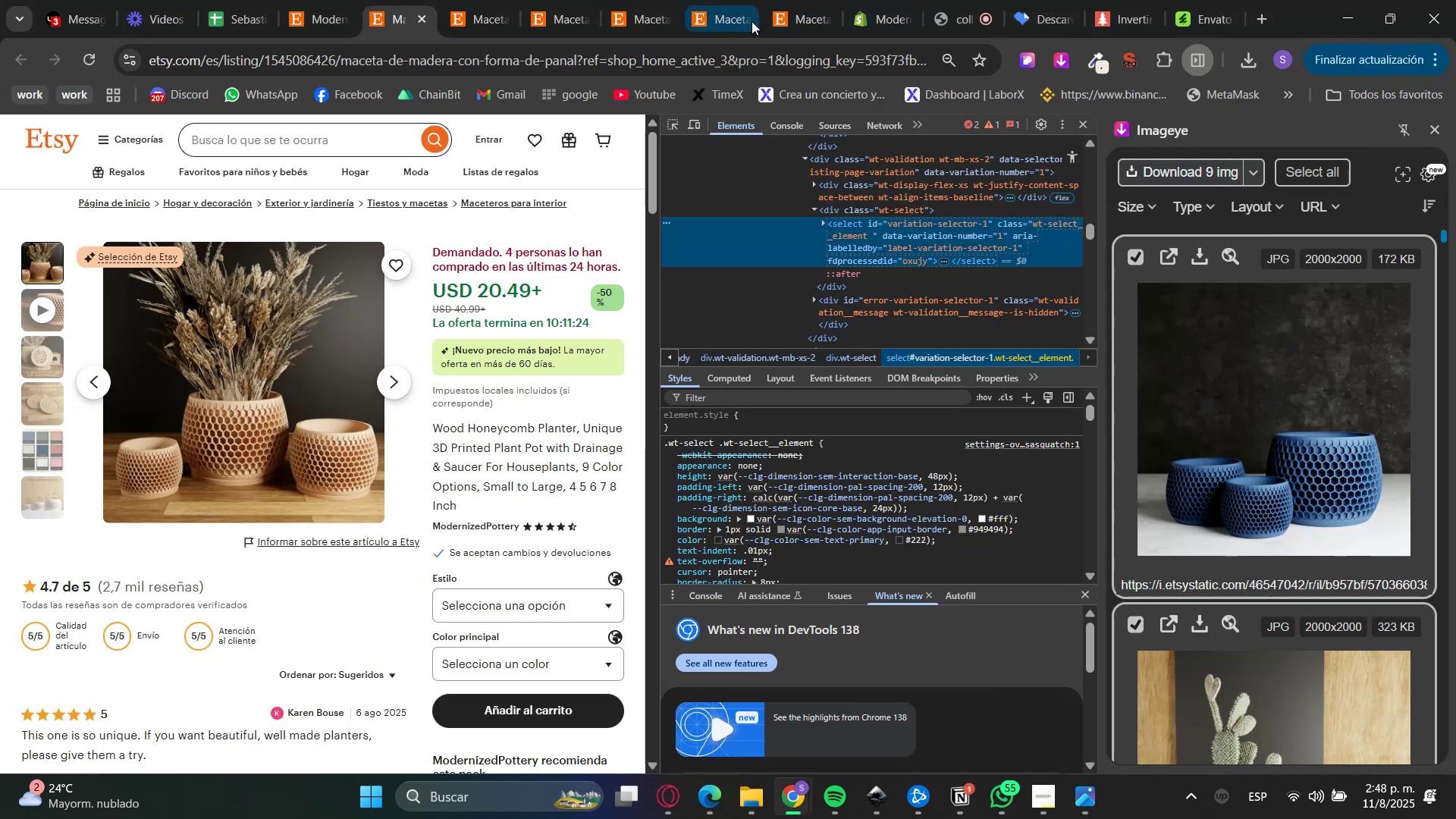 
left_click([867, 0])
 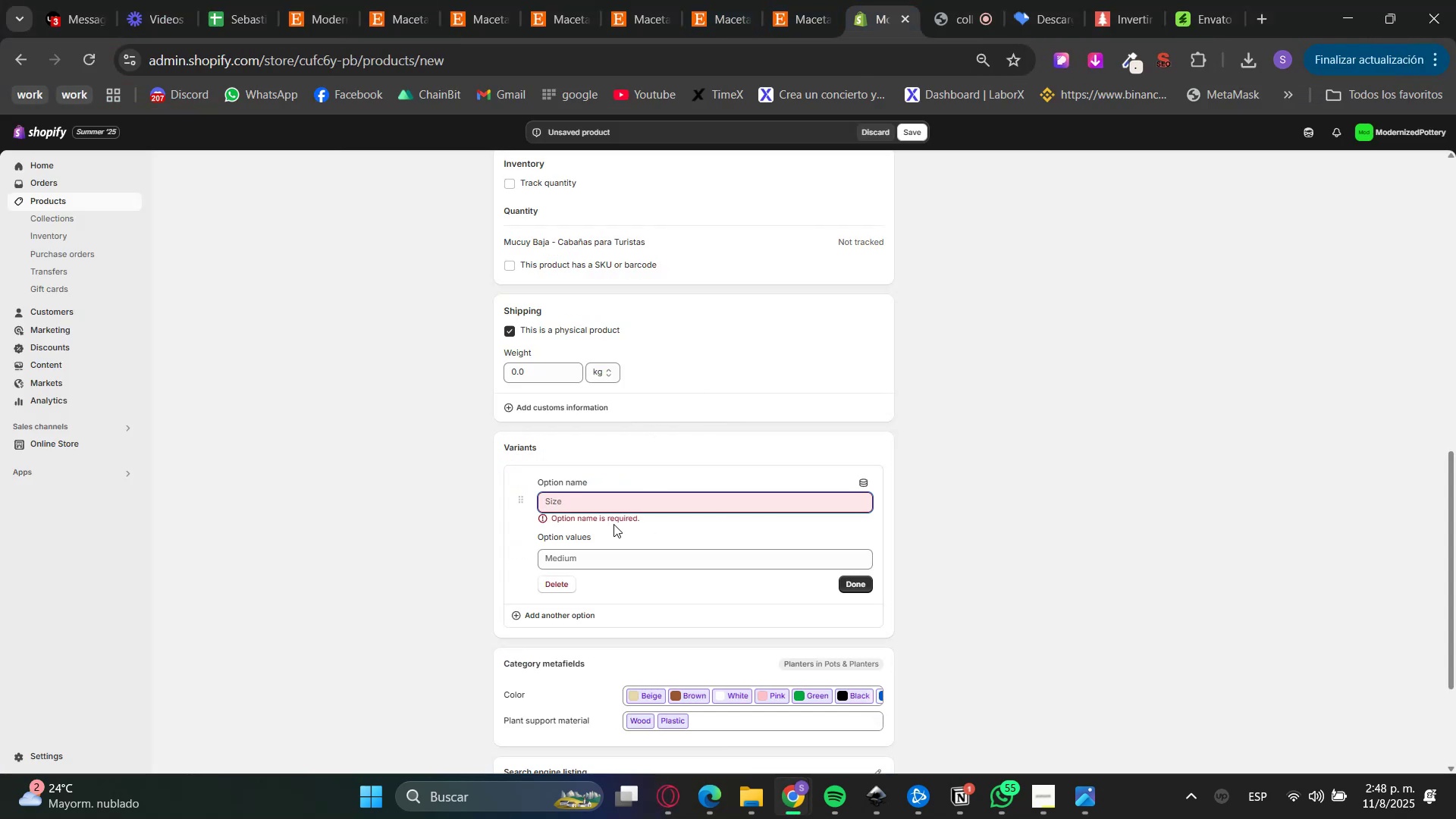 
hold_key(key=ControlLeft, duration=0.48)
 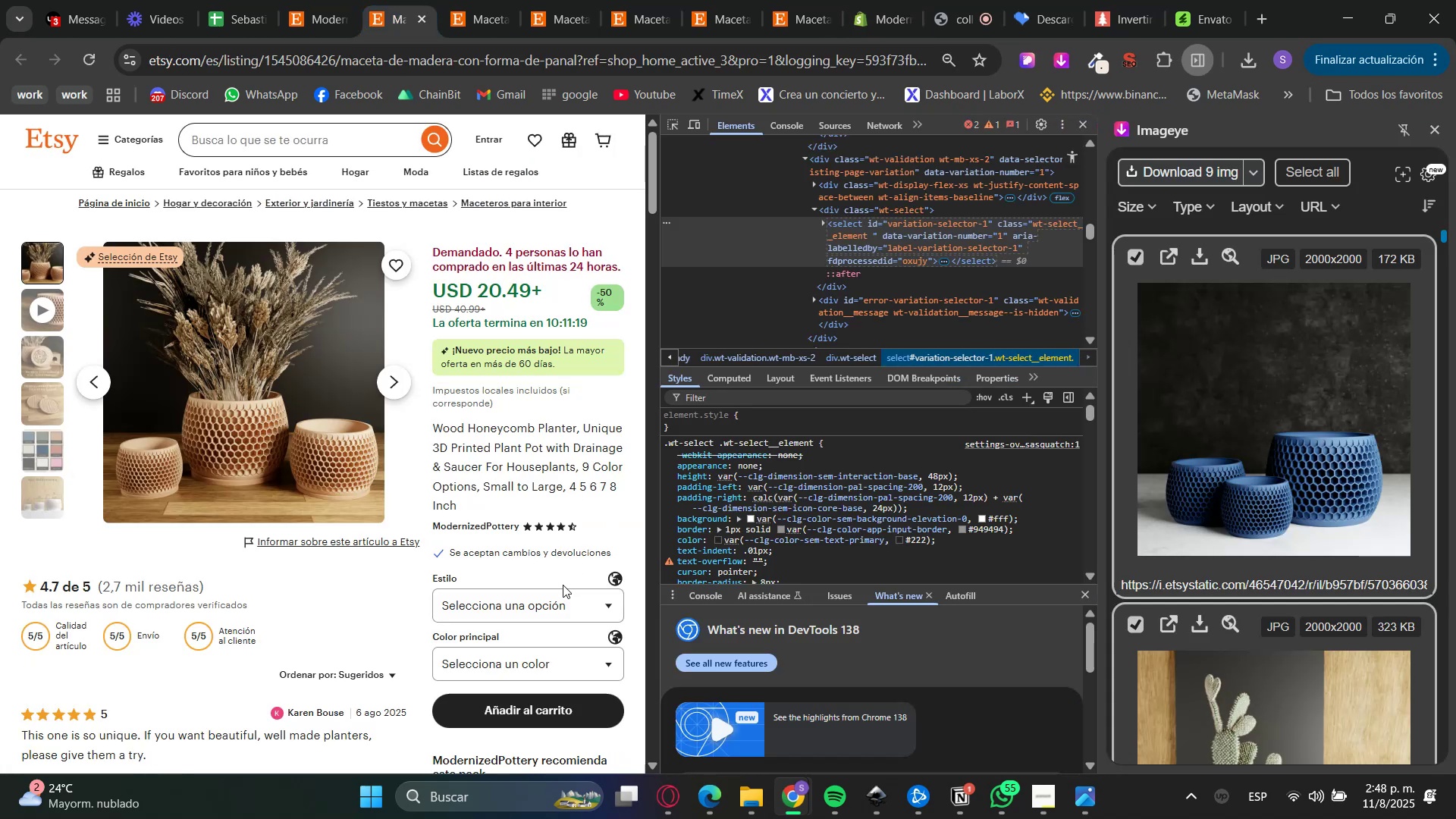 
left_click([885, 0])
 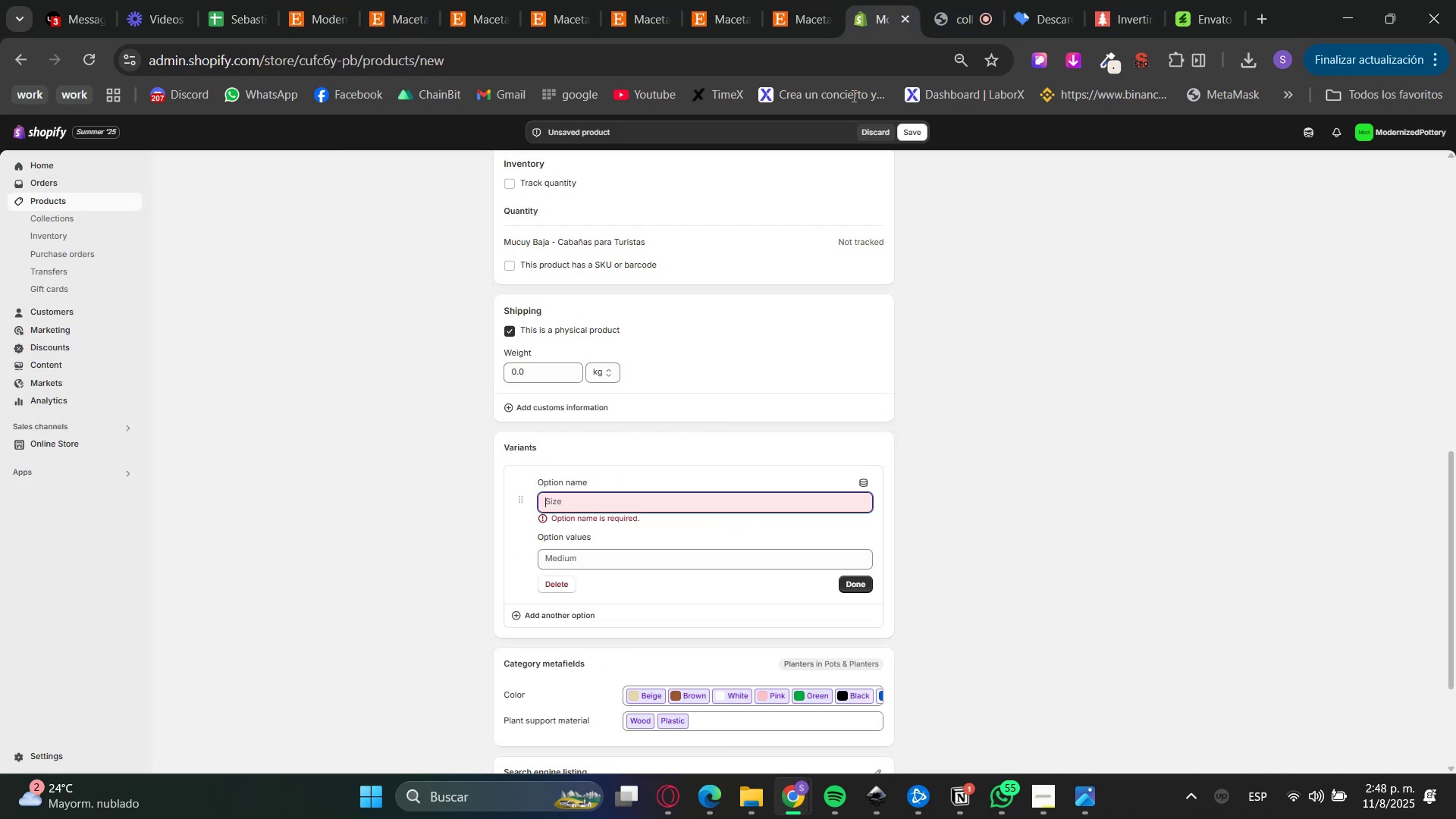 
type(Stle)
key(Backspace)
key(Backspace)
type(yle)
key(Tab)
 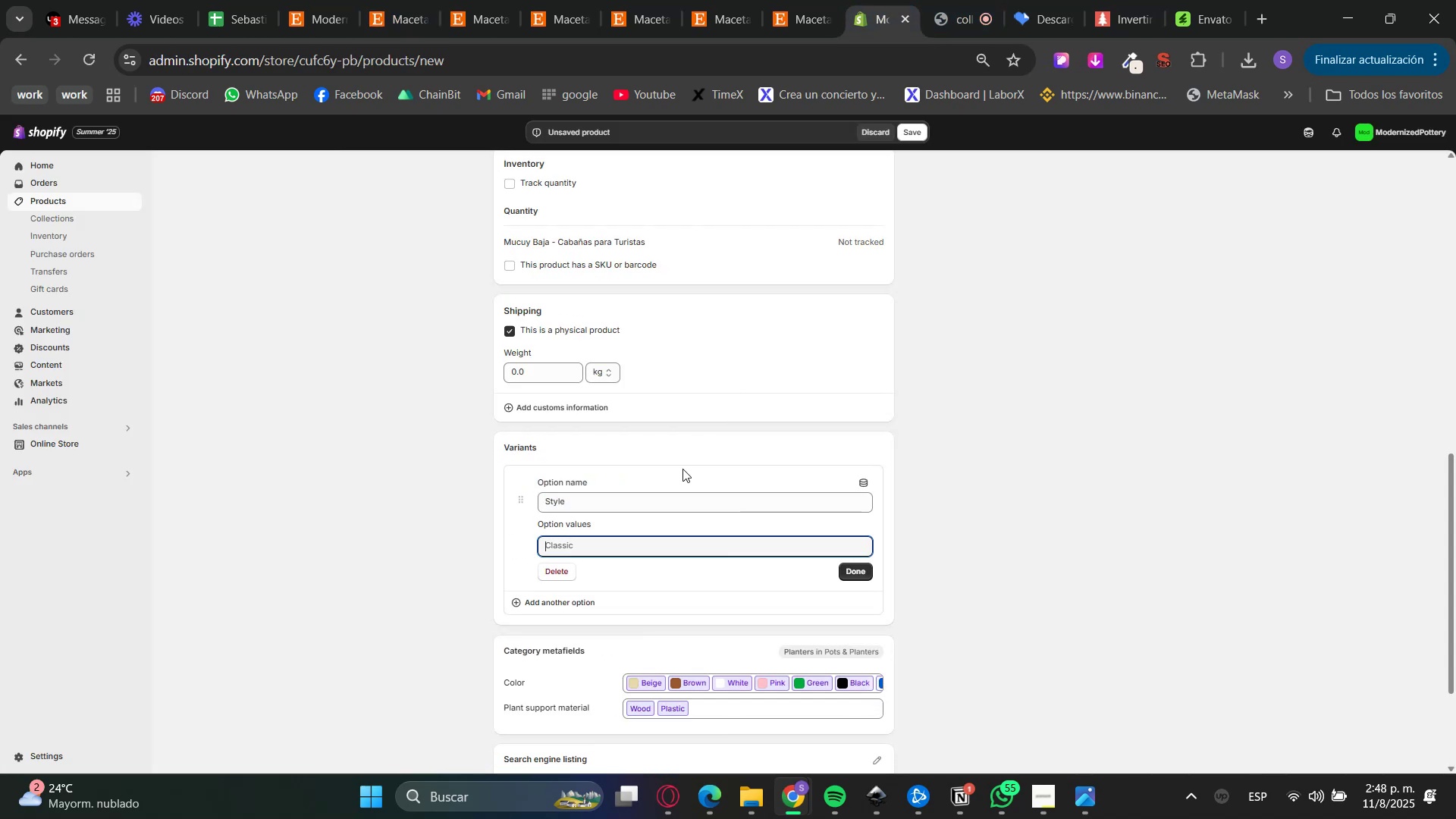 
key(Control+ControlLeft)
 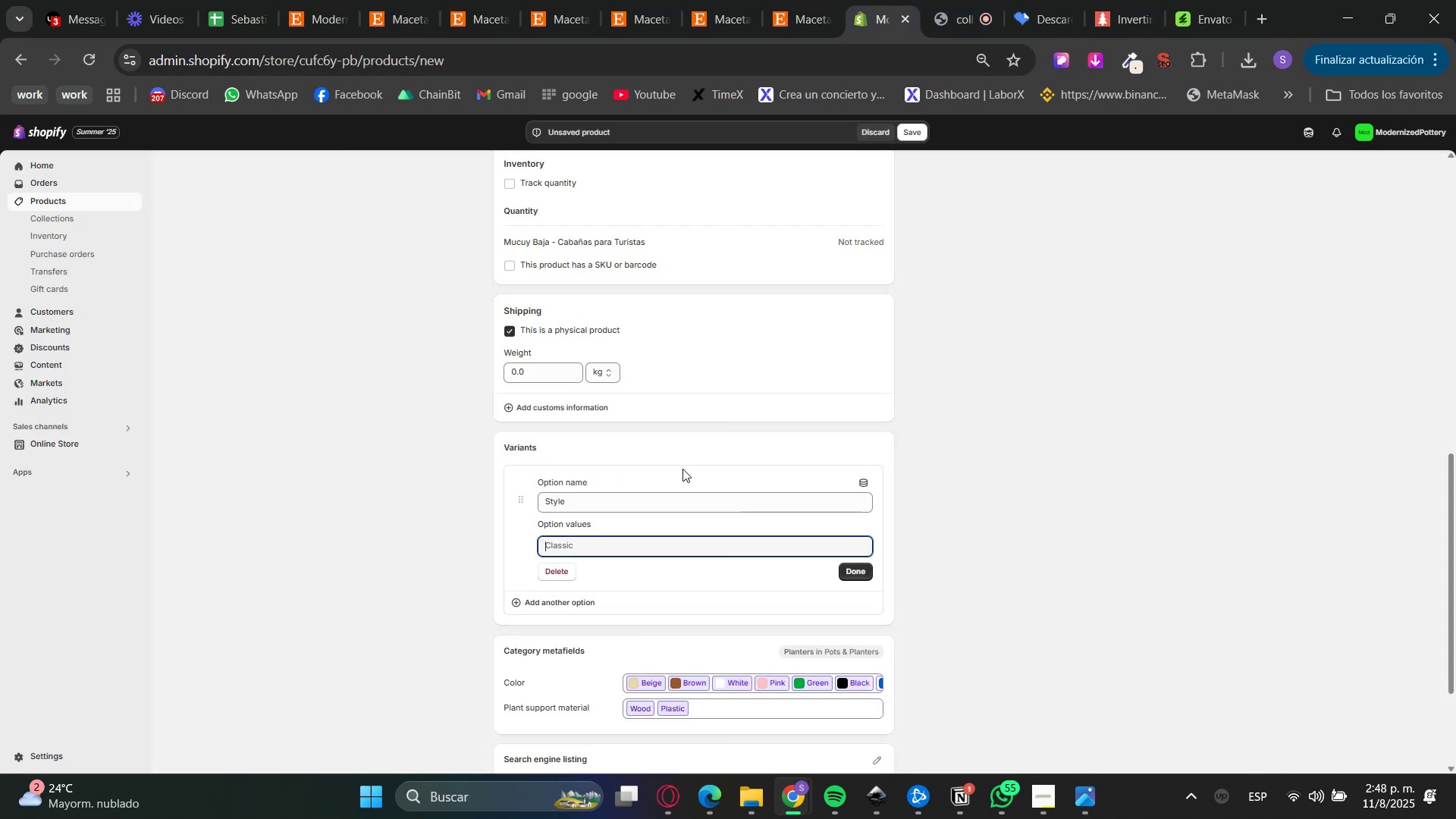 
key(Control+V)
 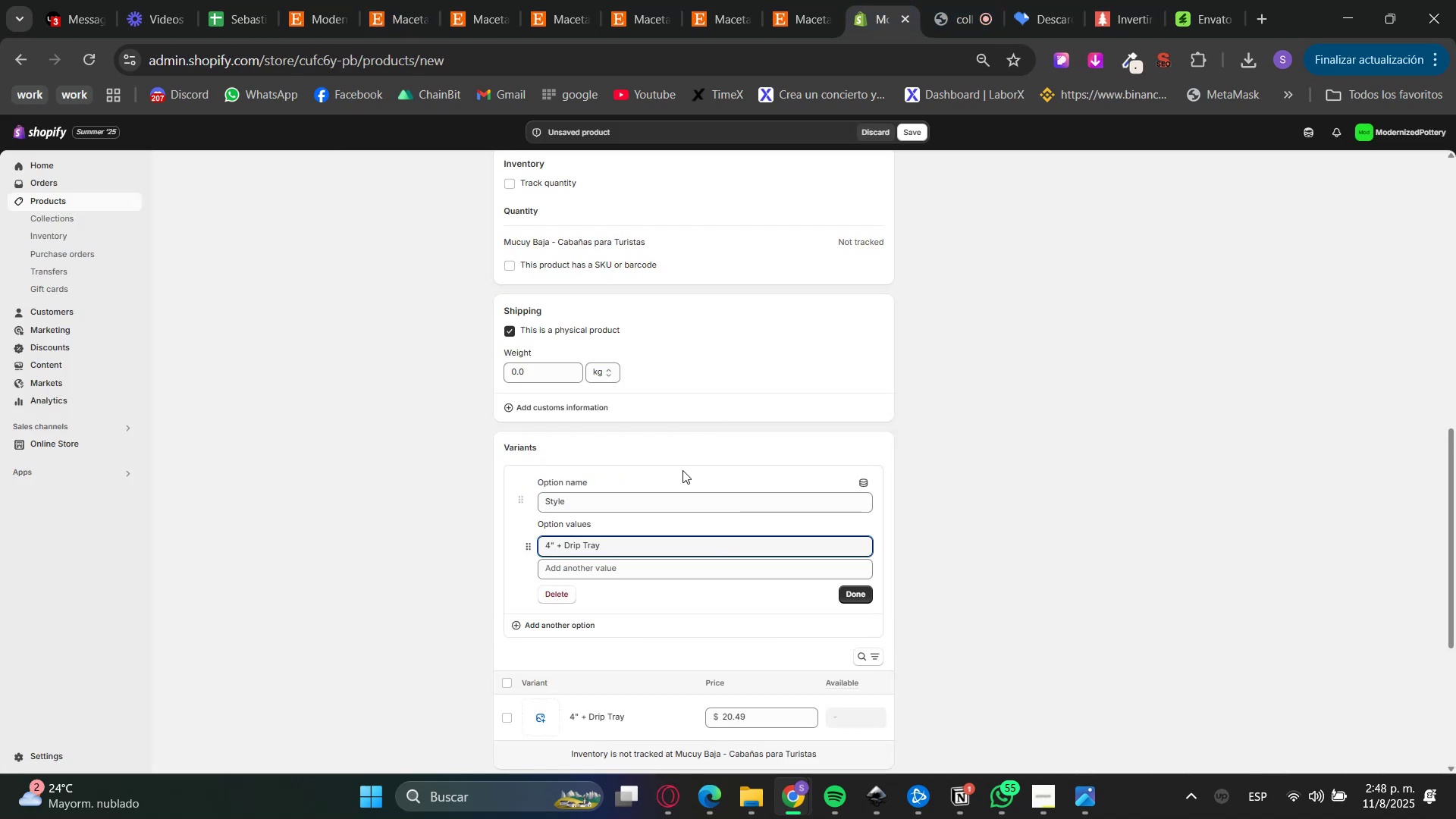 
left_click([600, 574])
 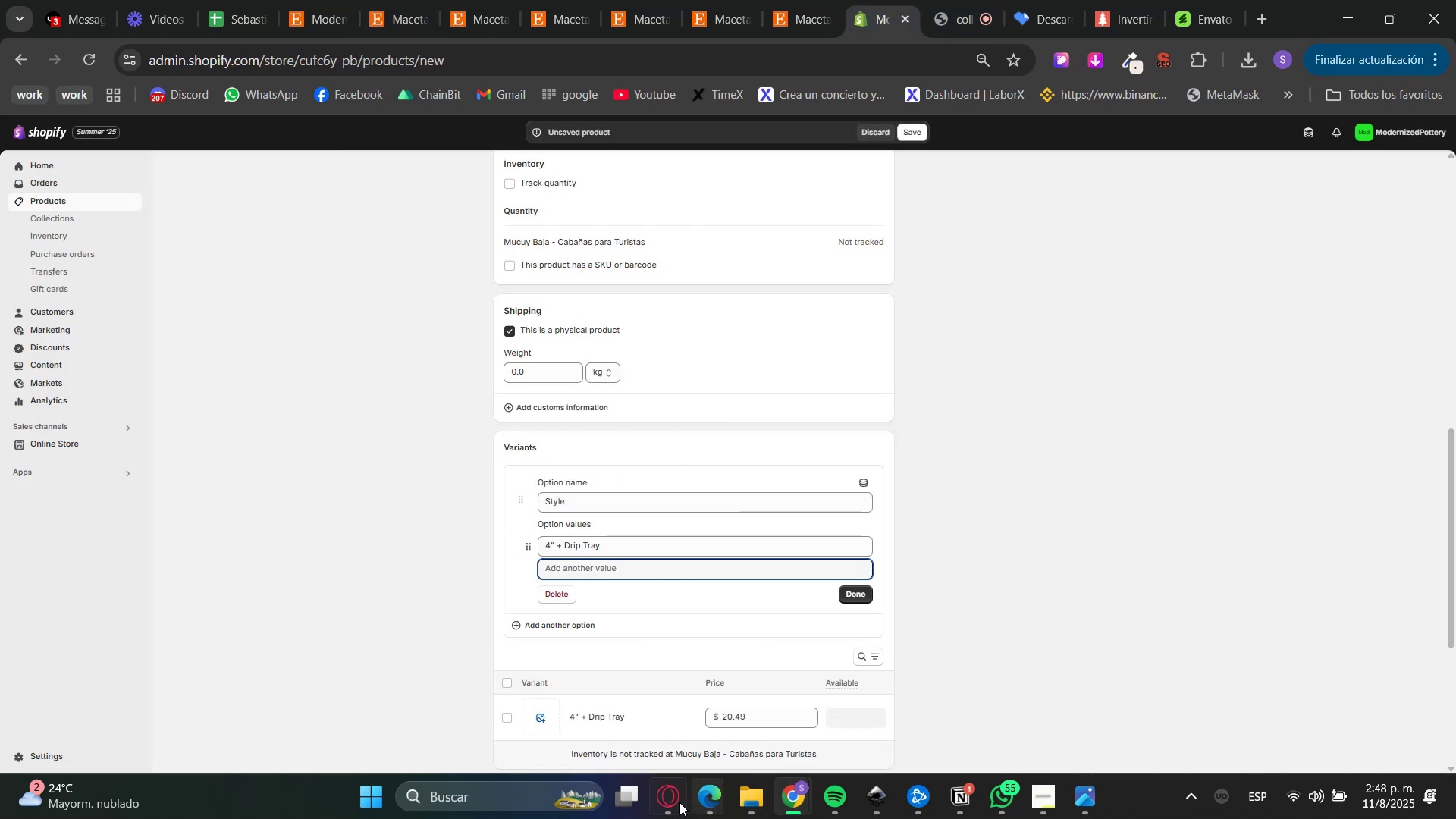 
double_click([679, 802])
 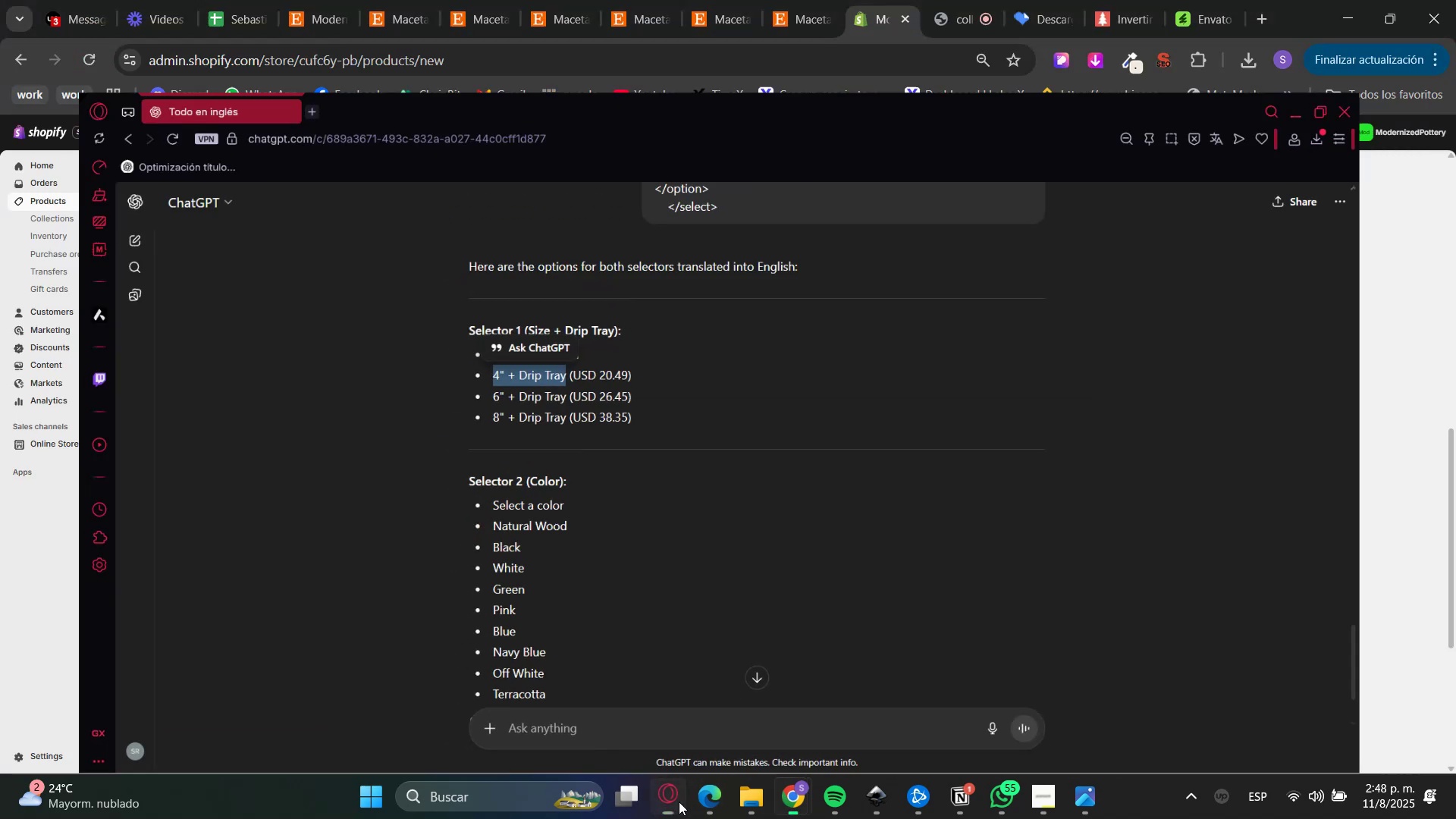 
triple_click([679, 802])
 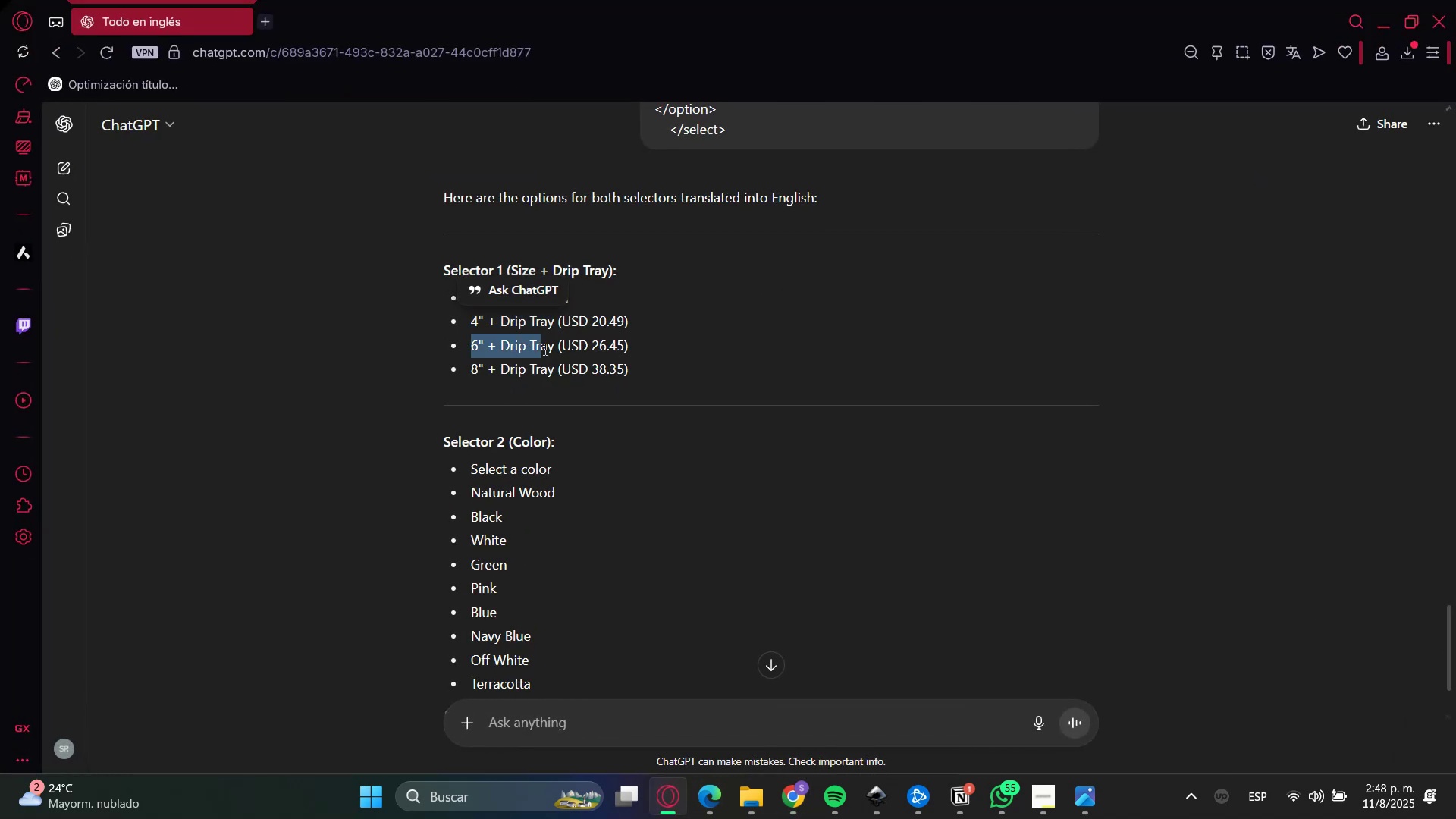 
key(Control+C)
 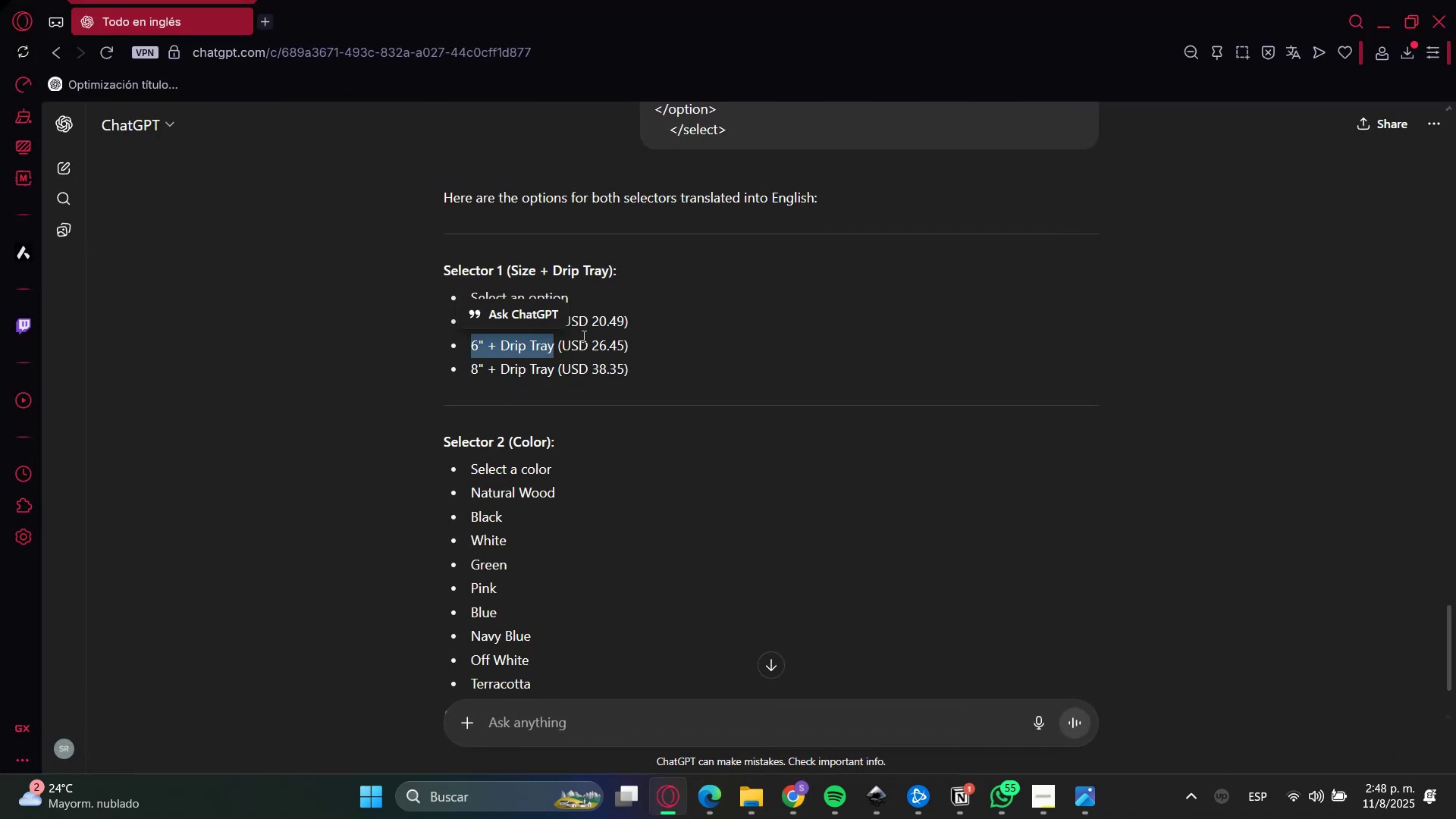 
key(Control+C)
 